 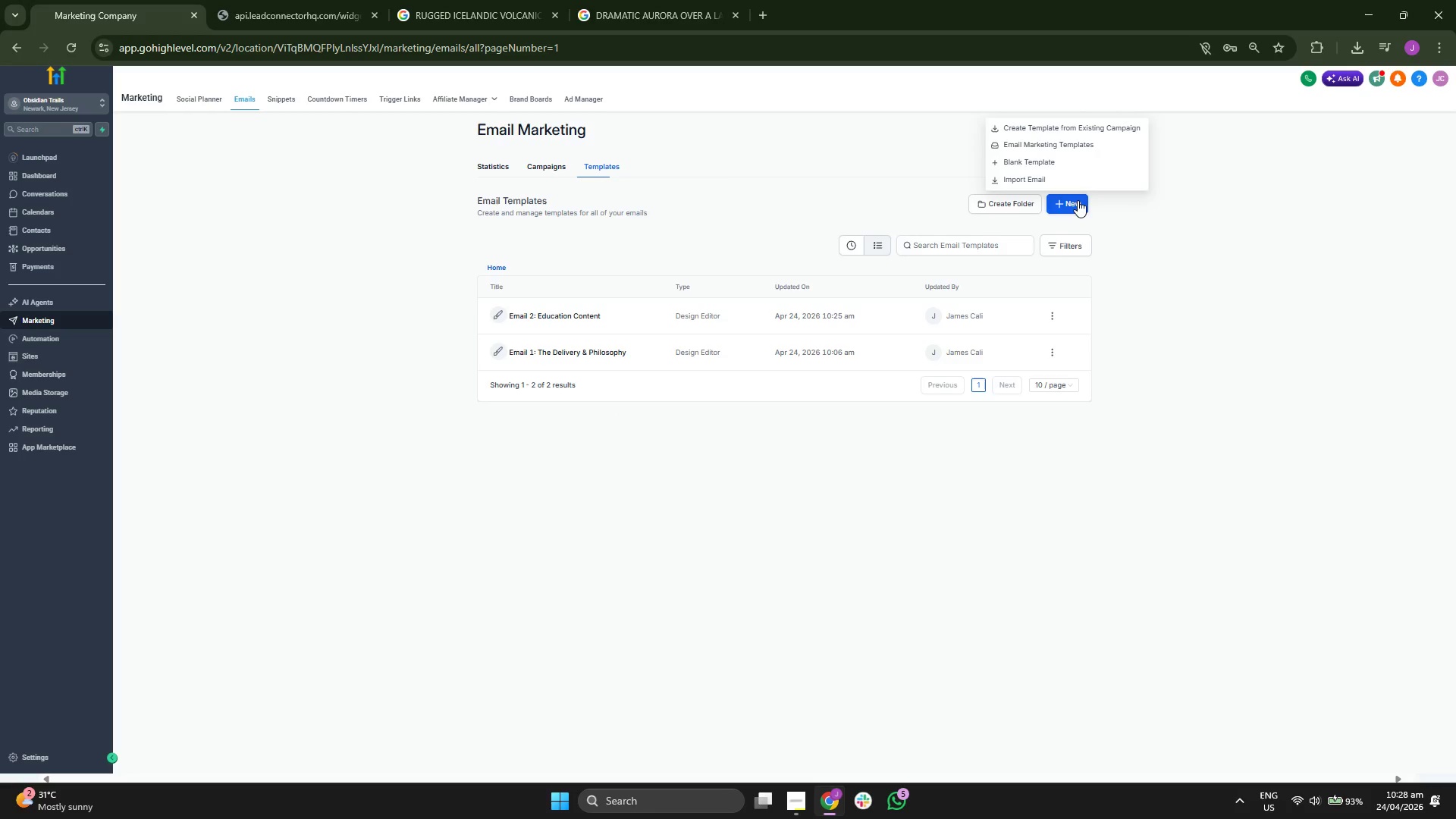 
left_click([1066, 166])
 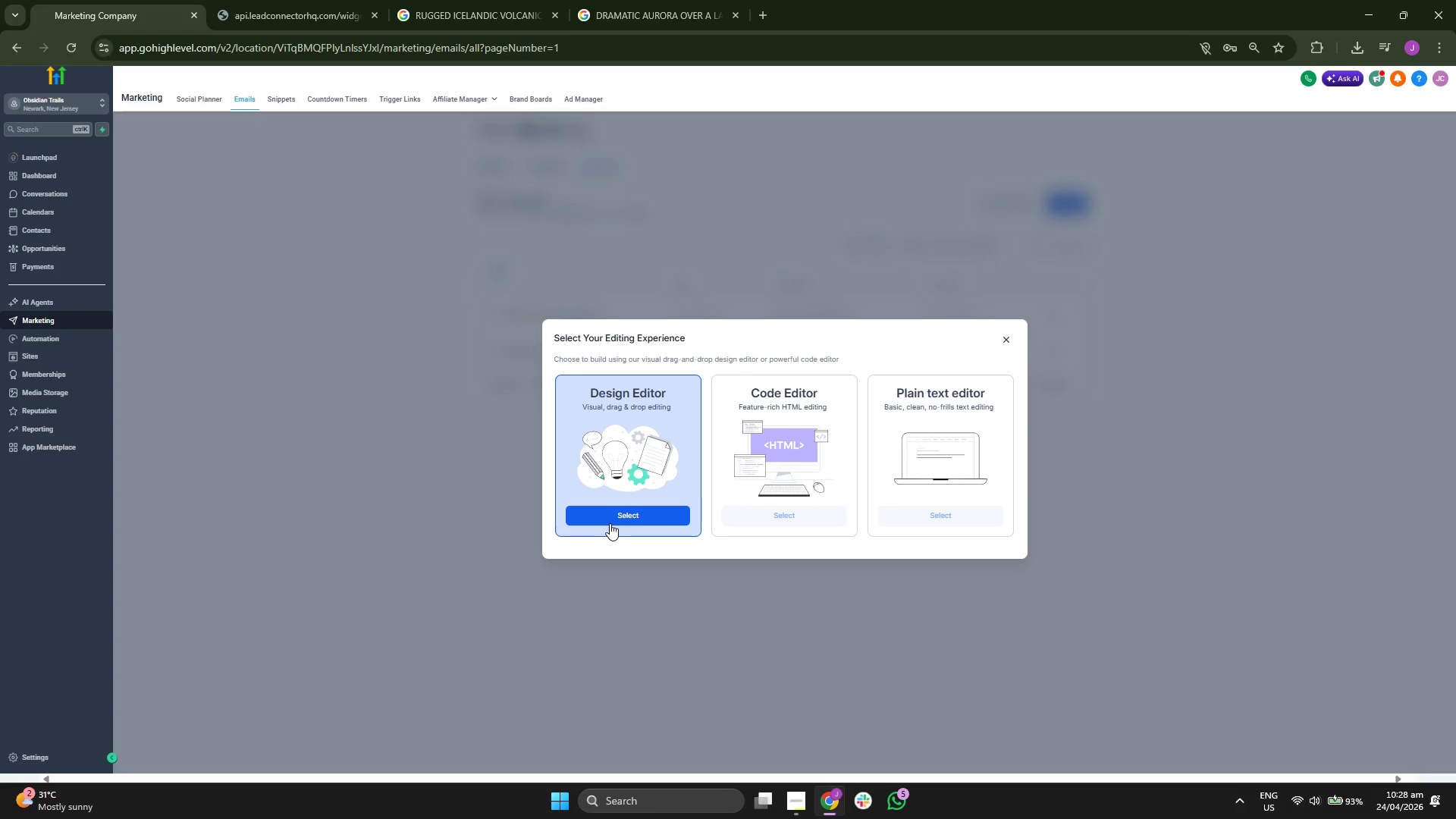 
left_click([610, 522])
 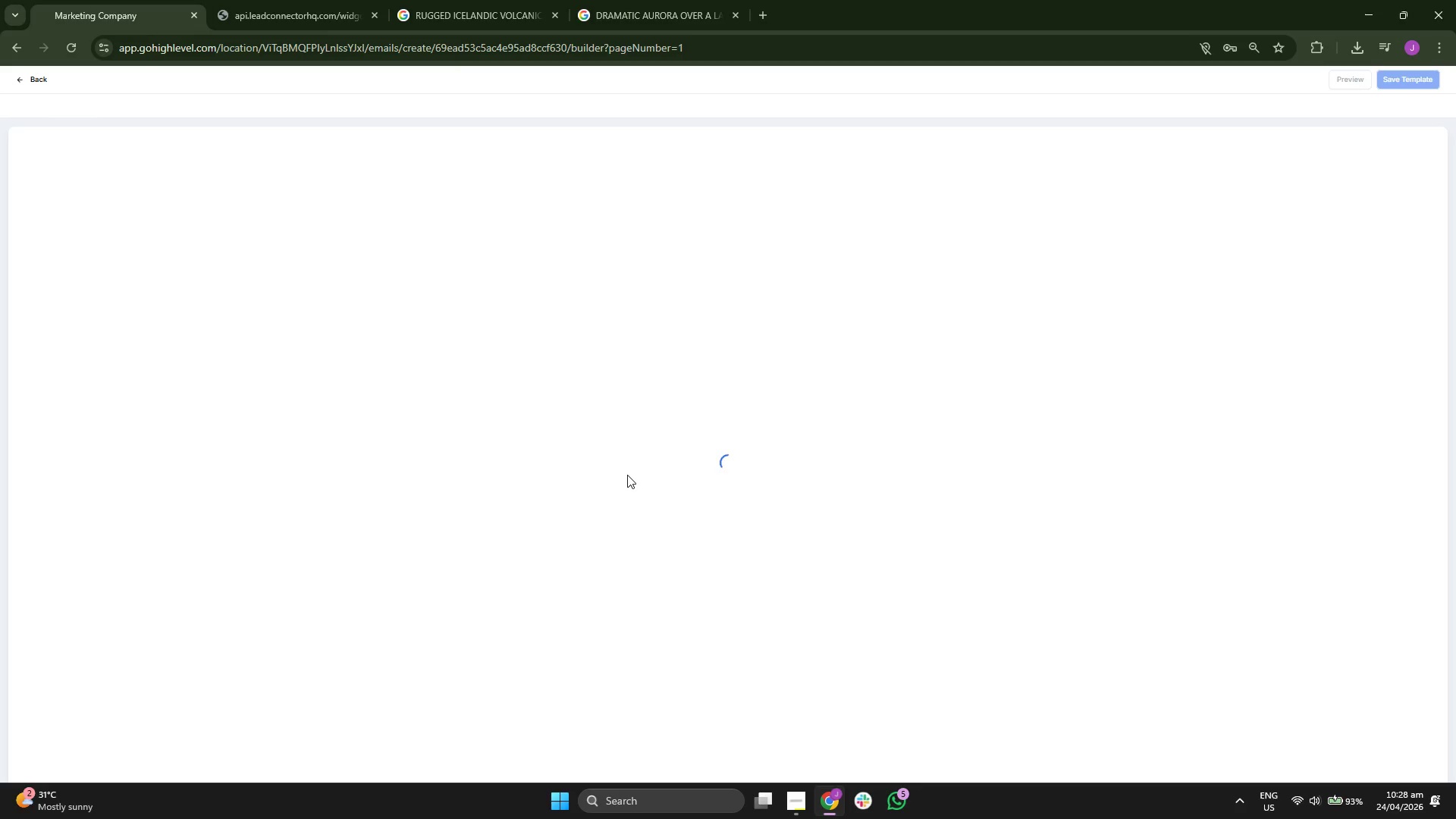 
wait(7.09)
 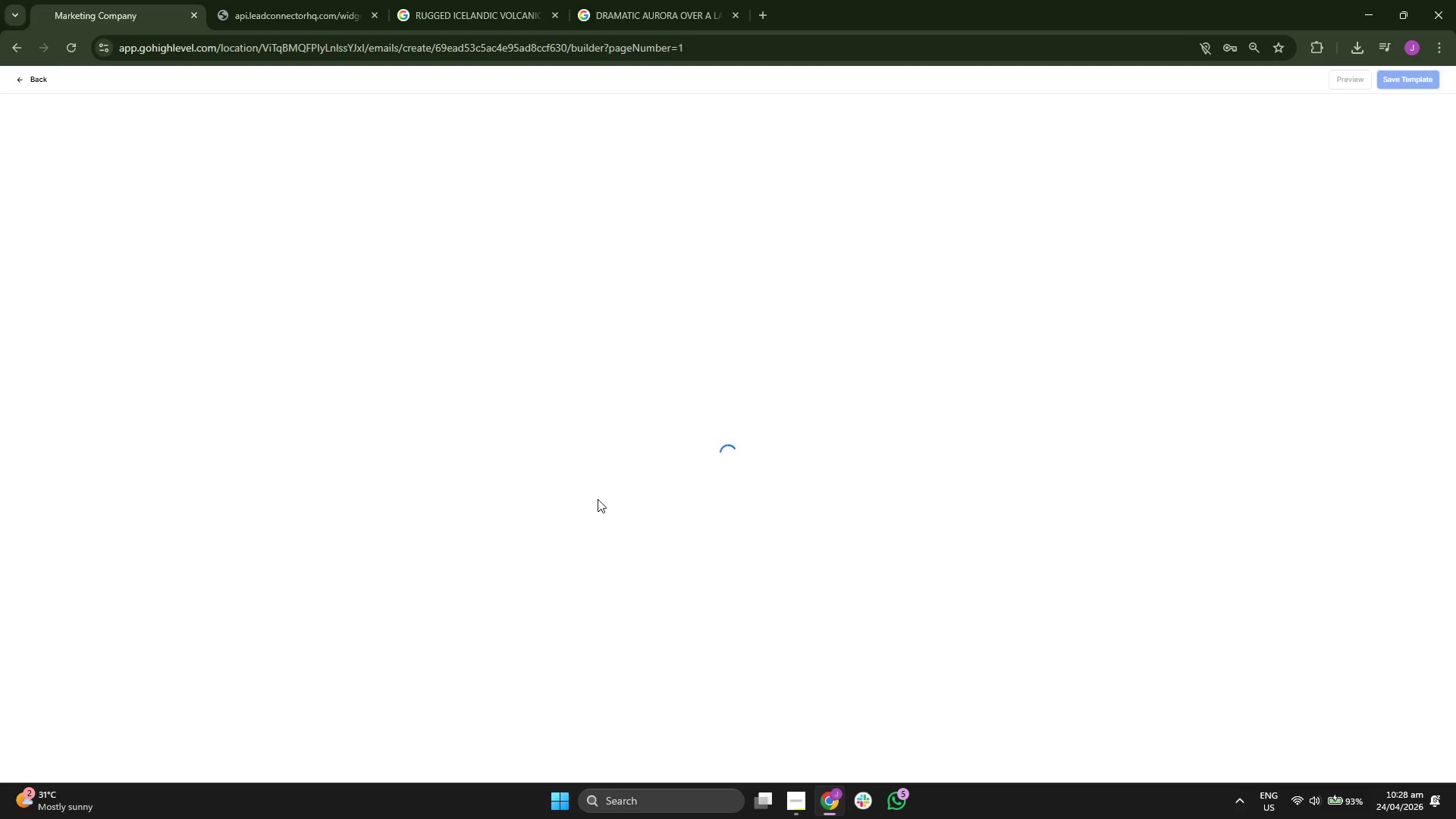 
left_click([731, 76])
 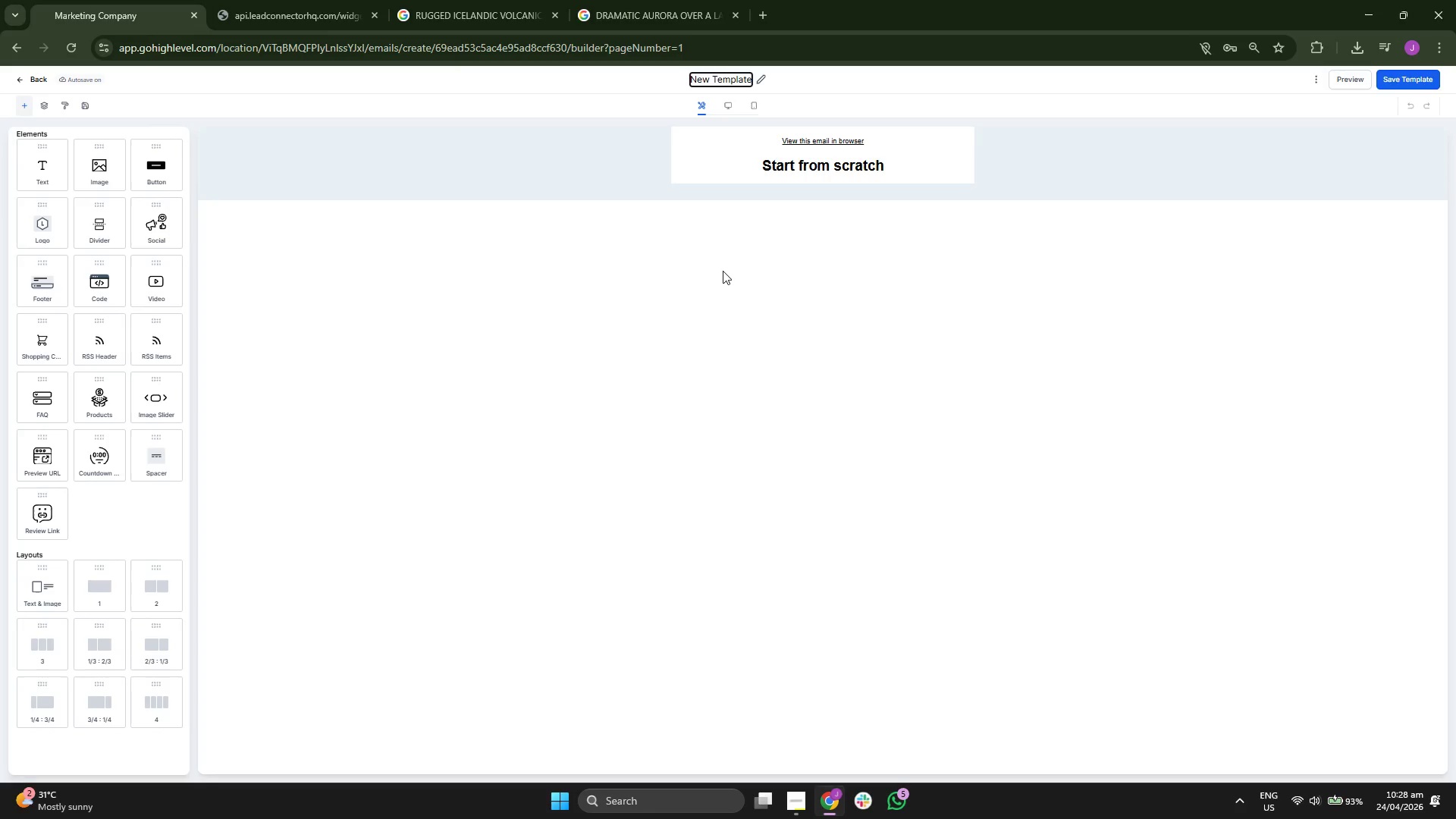 
key(ArrowRight)
 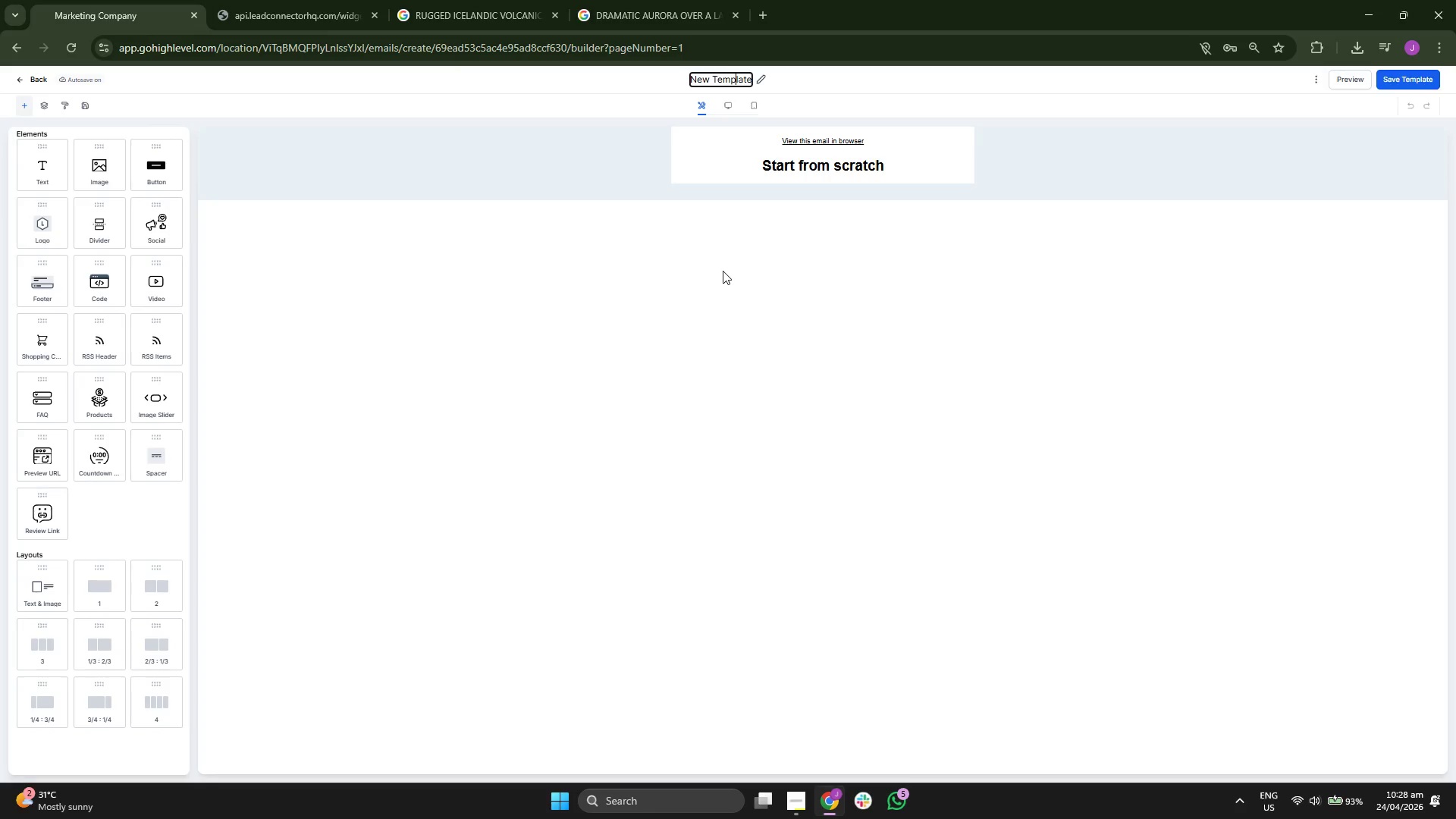 
key(ArrowRight)
 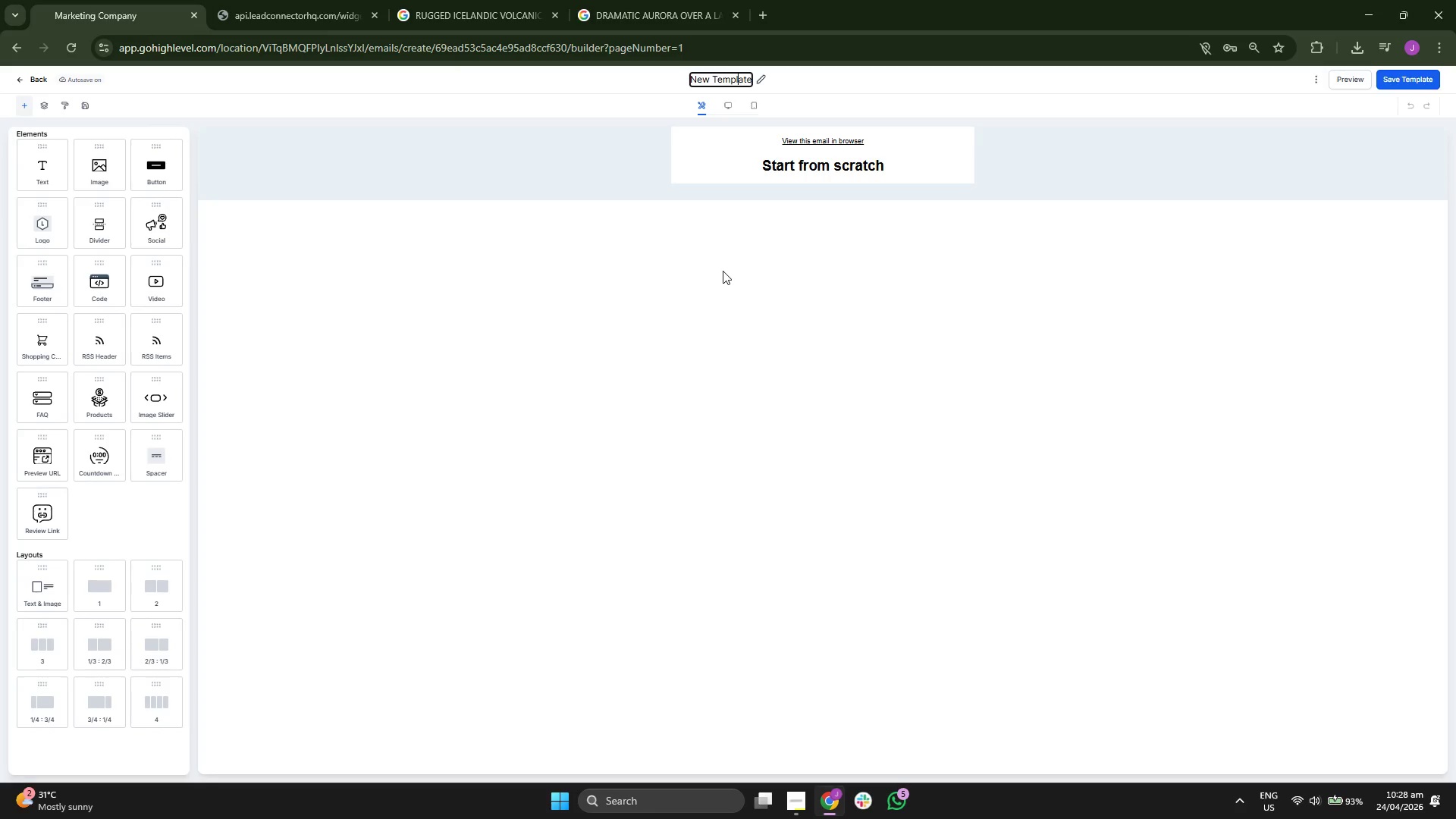 
key(ArrowRight)
 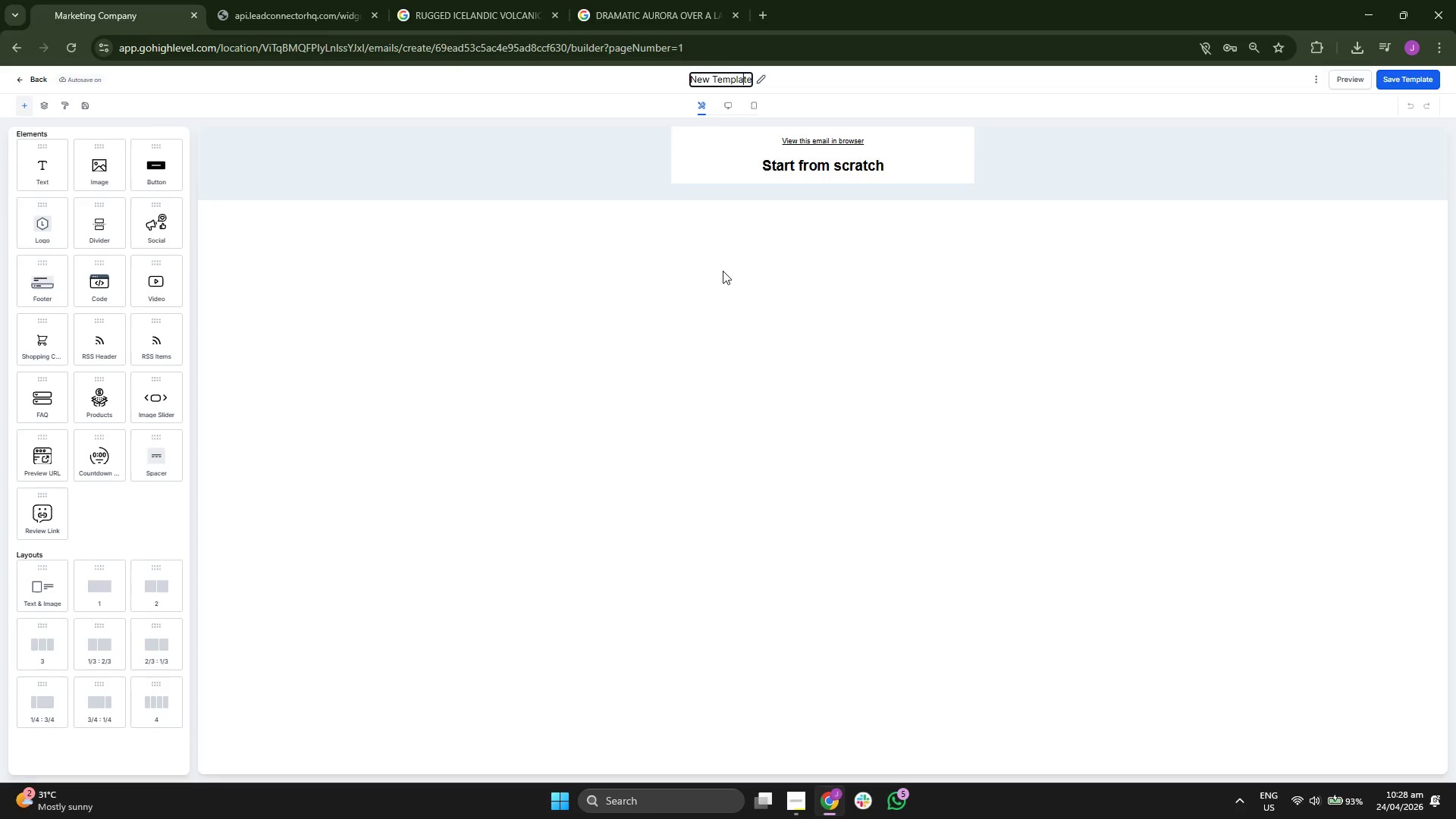 
key(ArrowRight)
 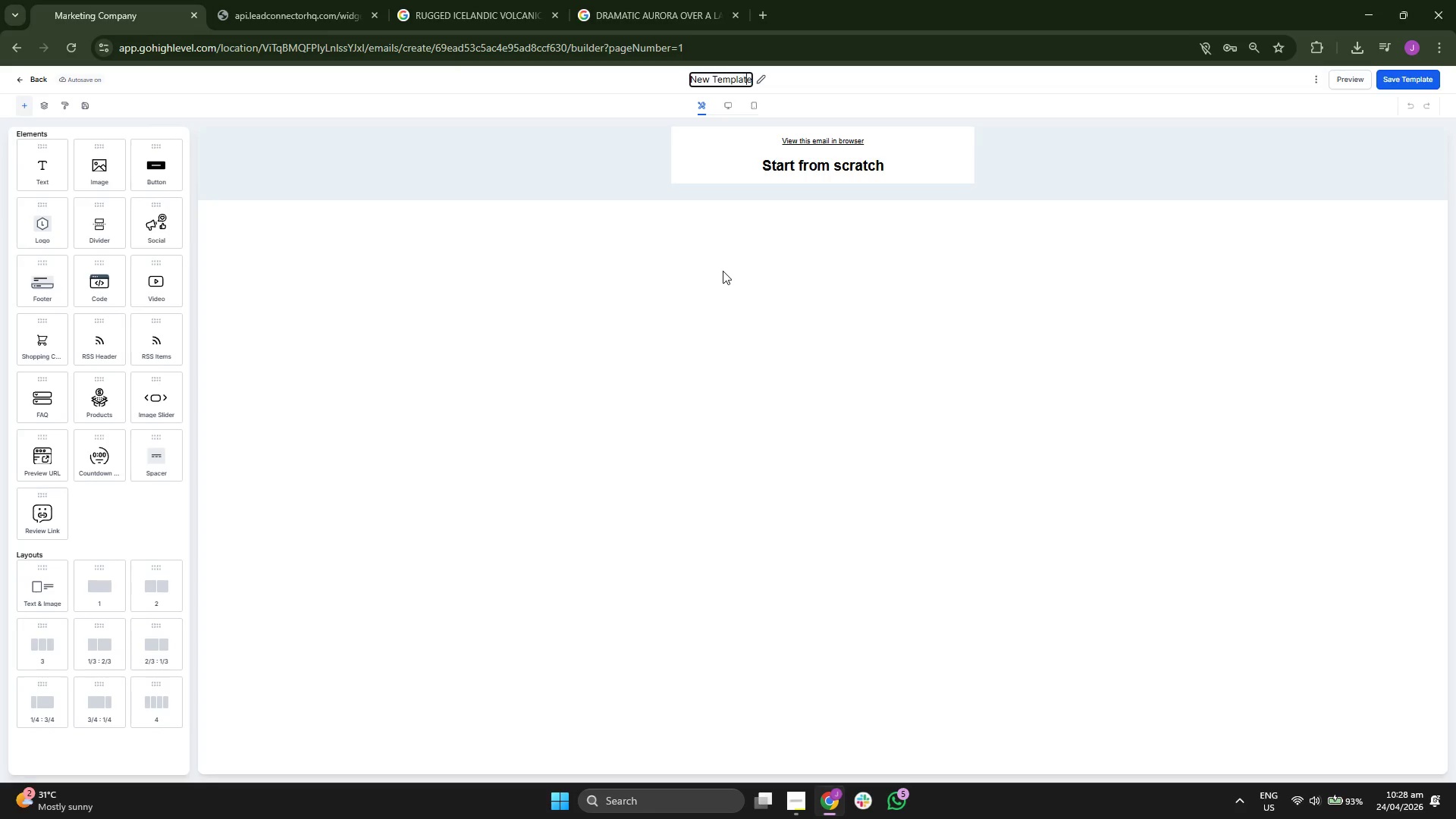 
key(ArrowRight)
 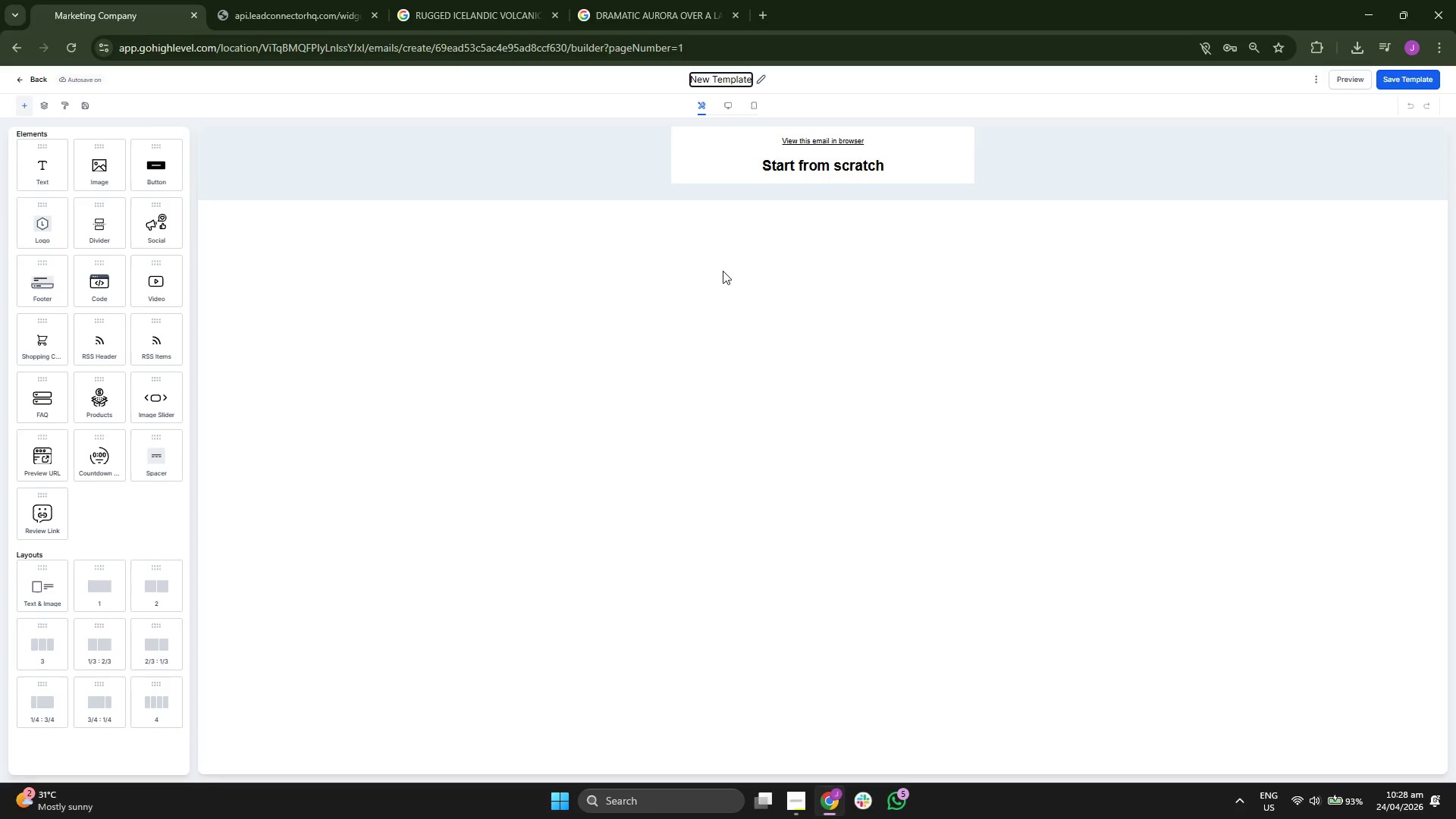 
key(Backspace)
key(Backspace)
key(Backspace)
key(Backspace)
key(Backspace)
key(Backspace)
key(Backspace)
key(Backspace)
key(Backspace)
key(Backspace)
key(Backspace)
key(Backspace)
key(Backspace)
type(Email 3: The Die)
key(Backspace)
type(rect Call to Action)
 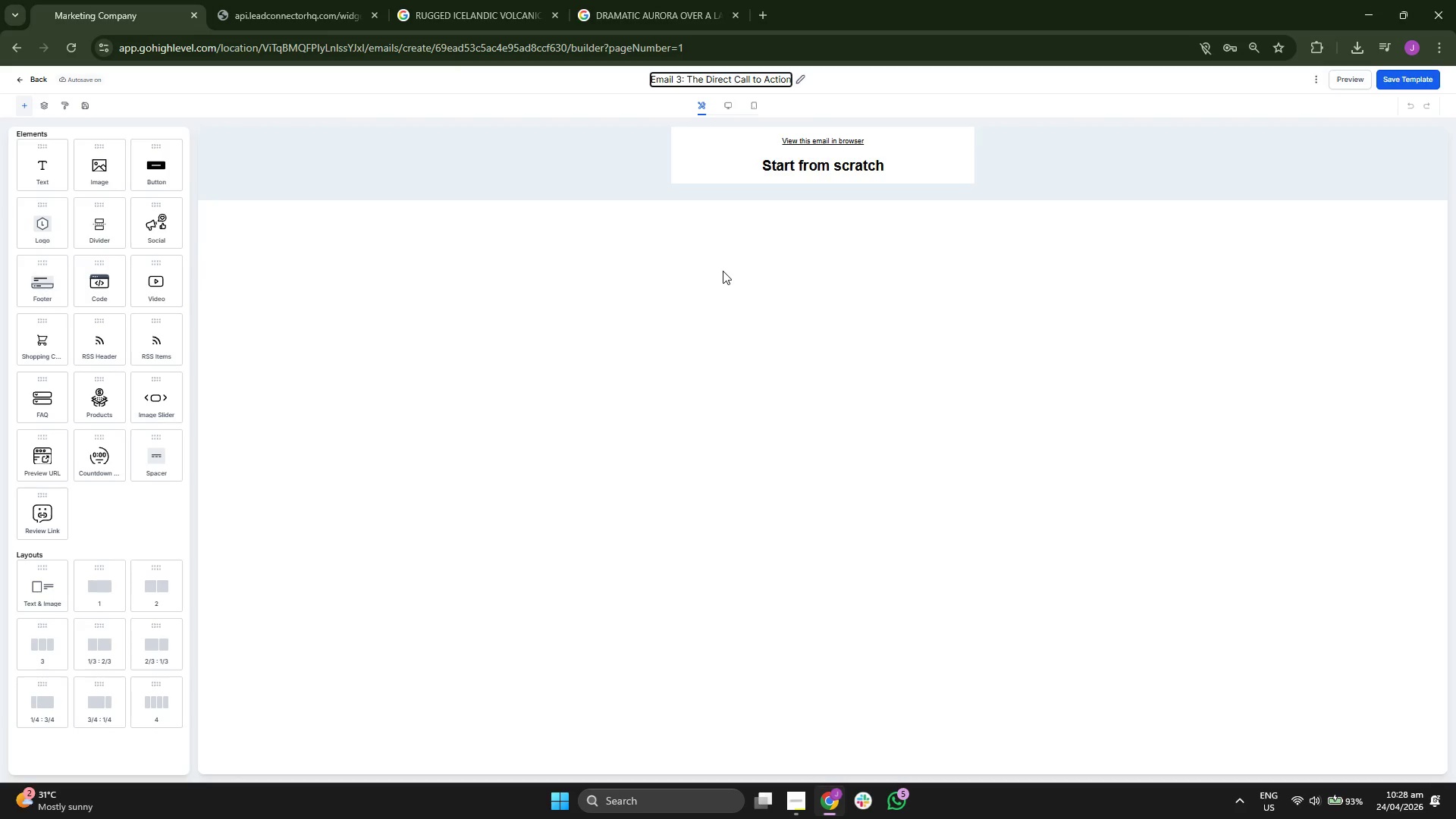 
left_click([791, 147])
 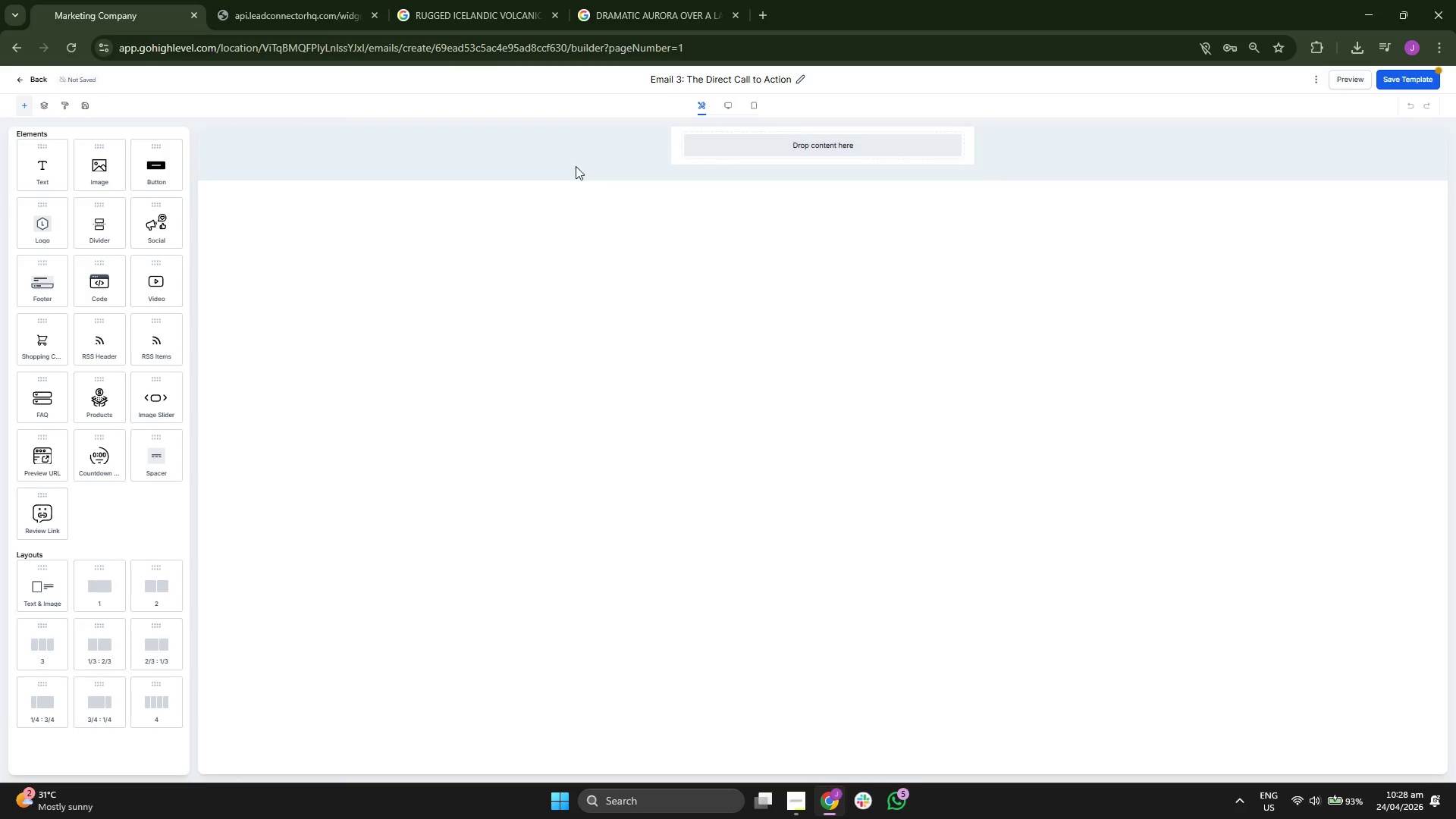 
left_click_drag(start_coordinate=[83, 171], to_coordinate=[740, 152])
 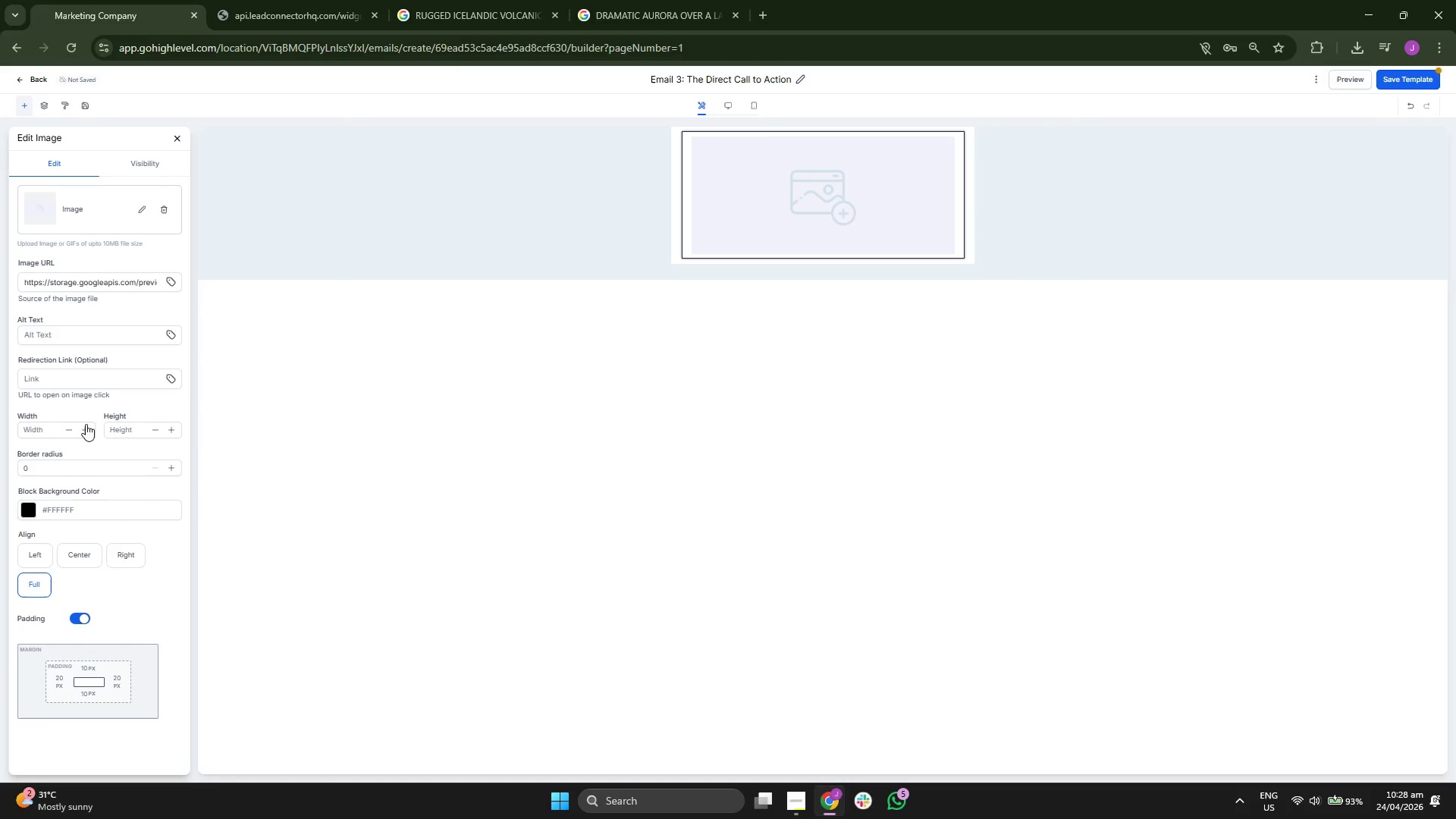 
left_click([36, 433])
 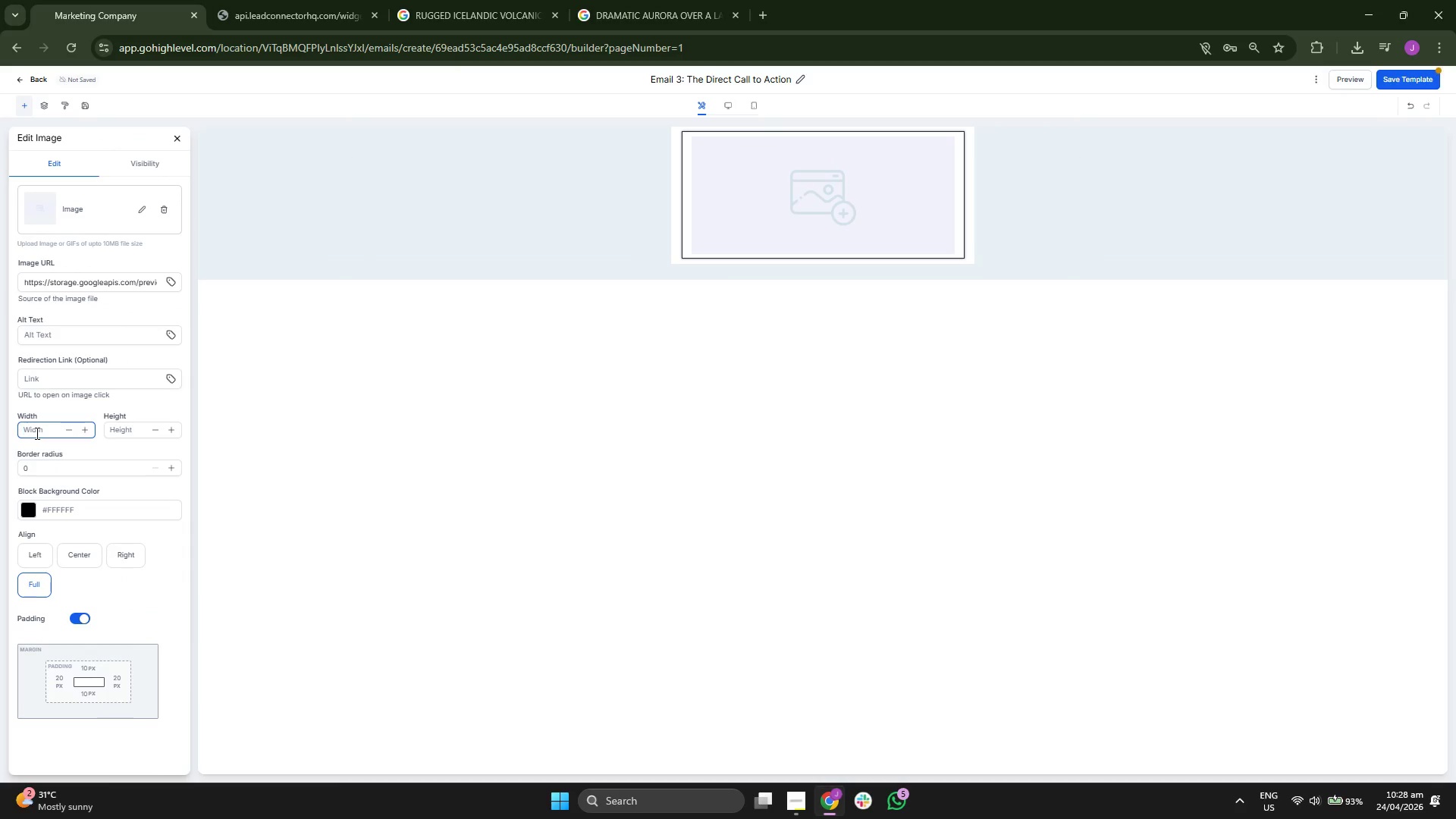 
type(500)
 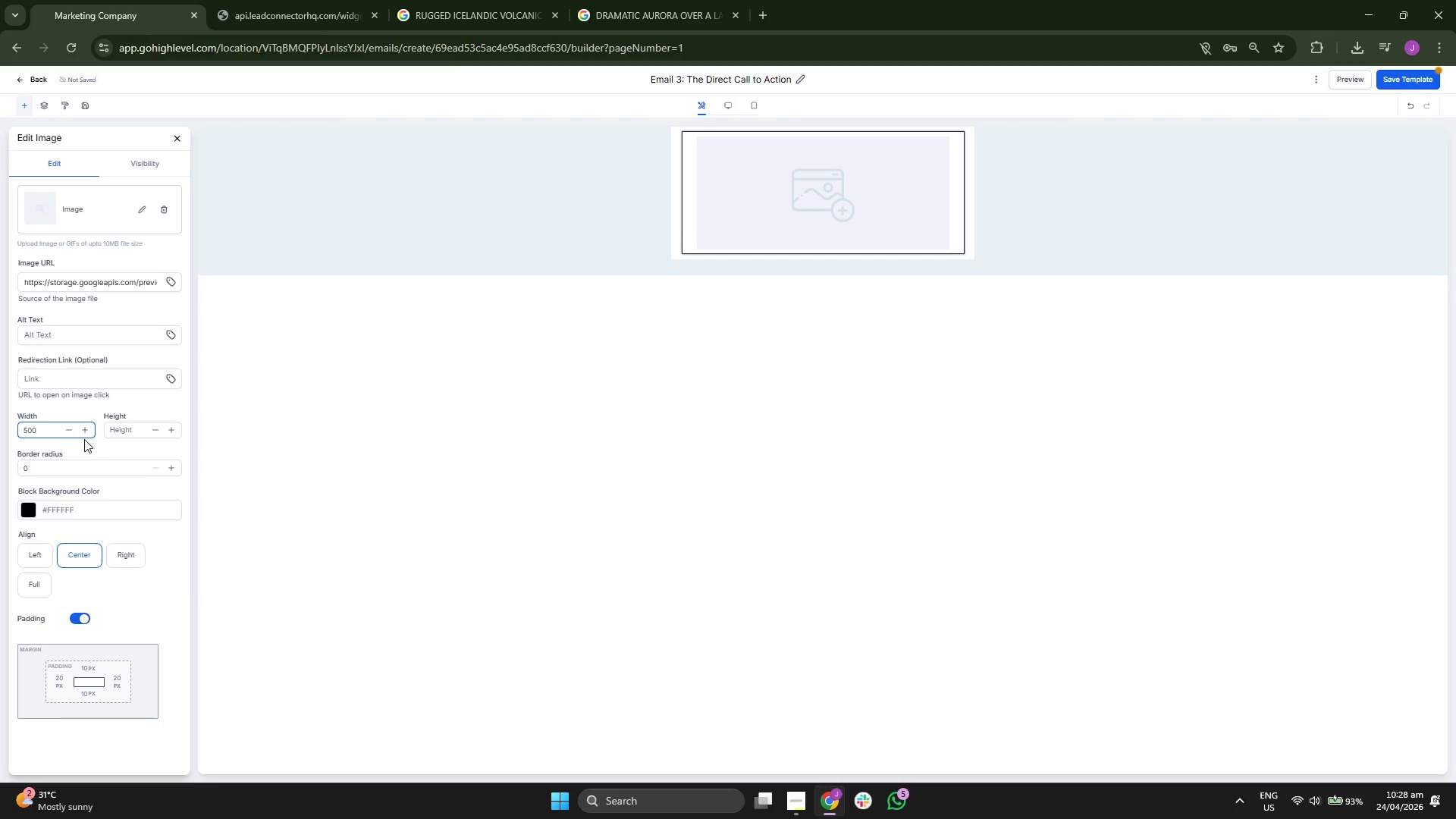 
left_click([118, 434])
 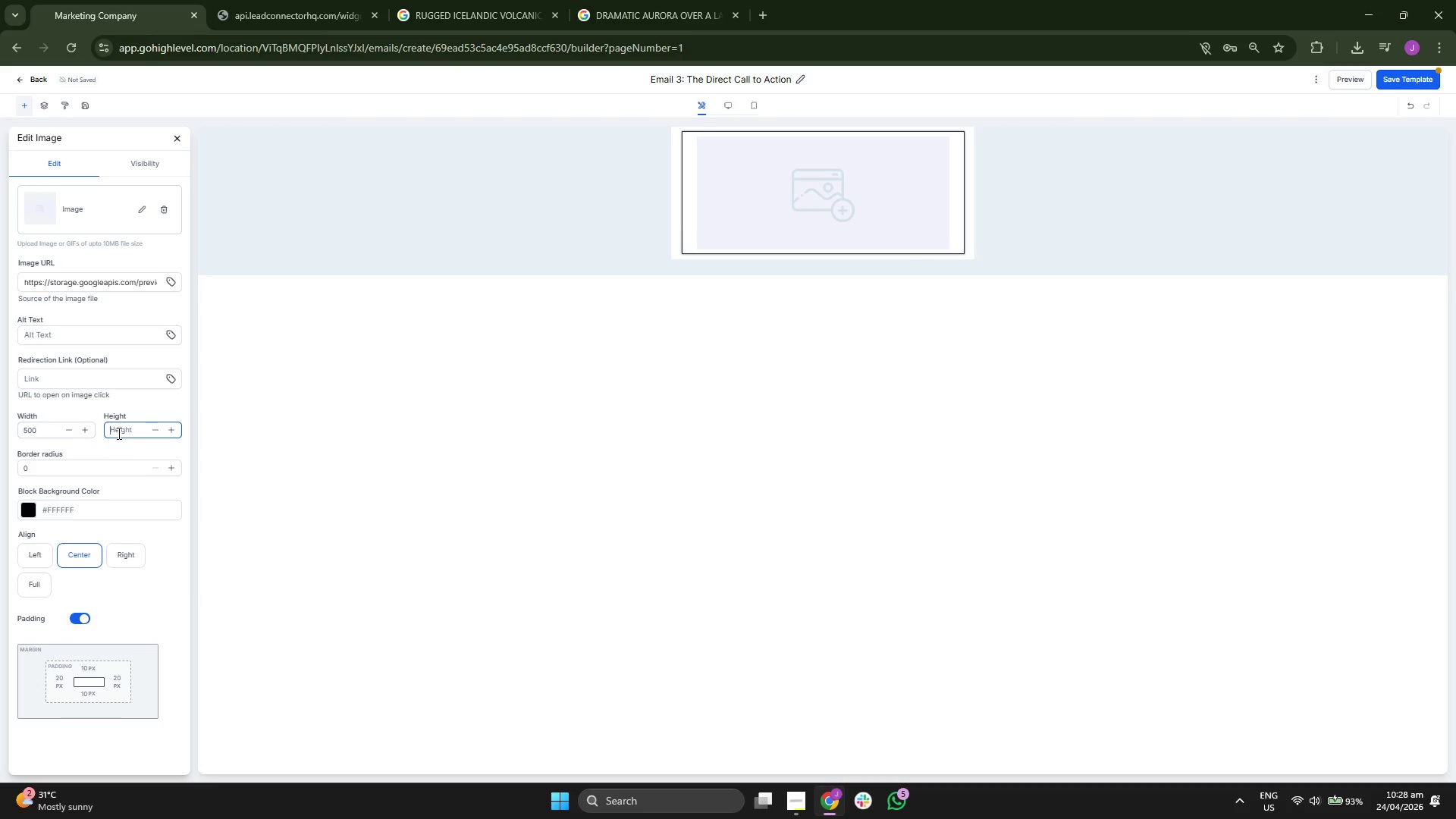 
type(200)
 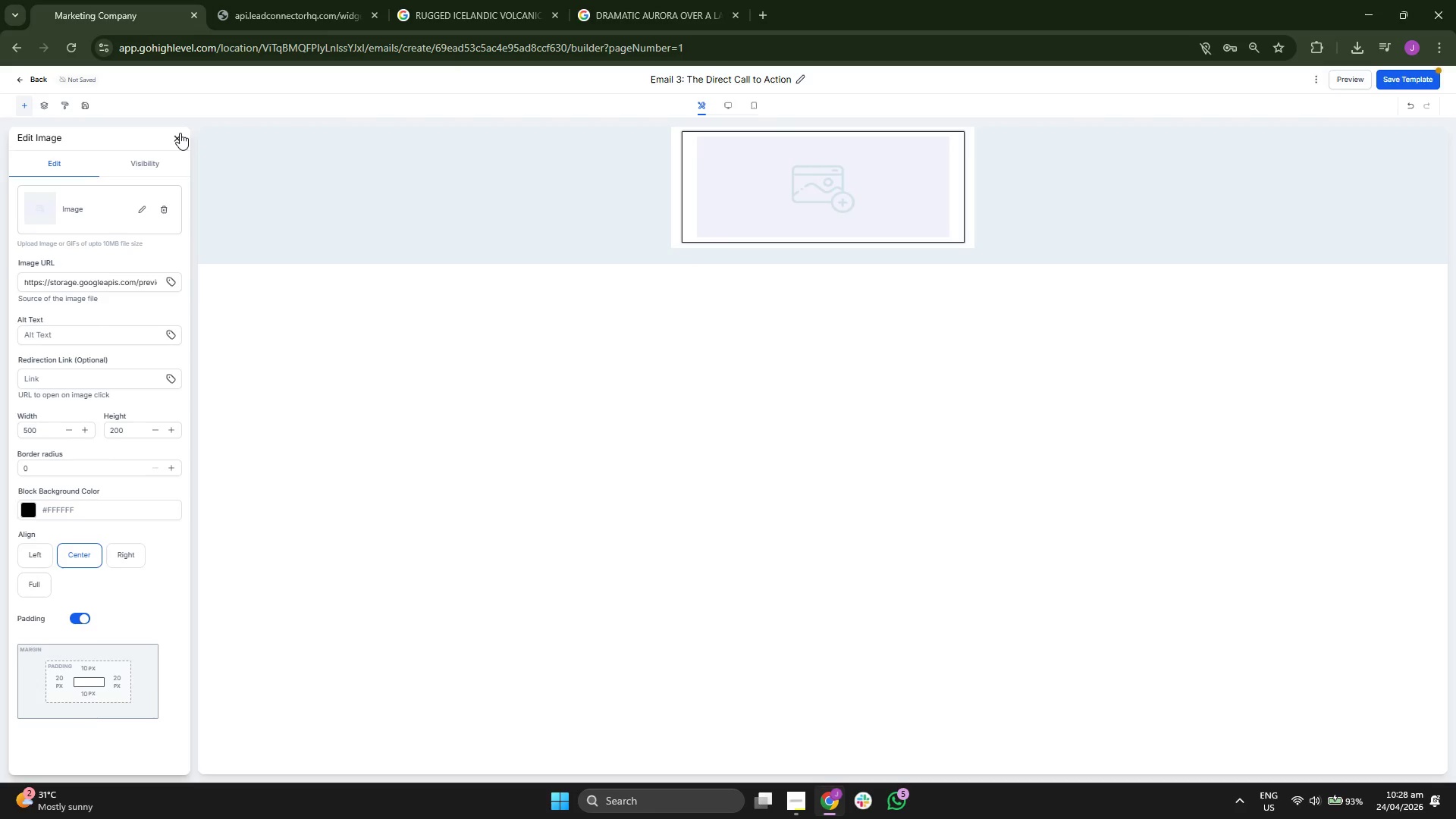 
left_click_drag(start_coordinate=[30, 182], to_coordinate=[828, 220])
 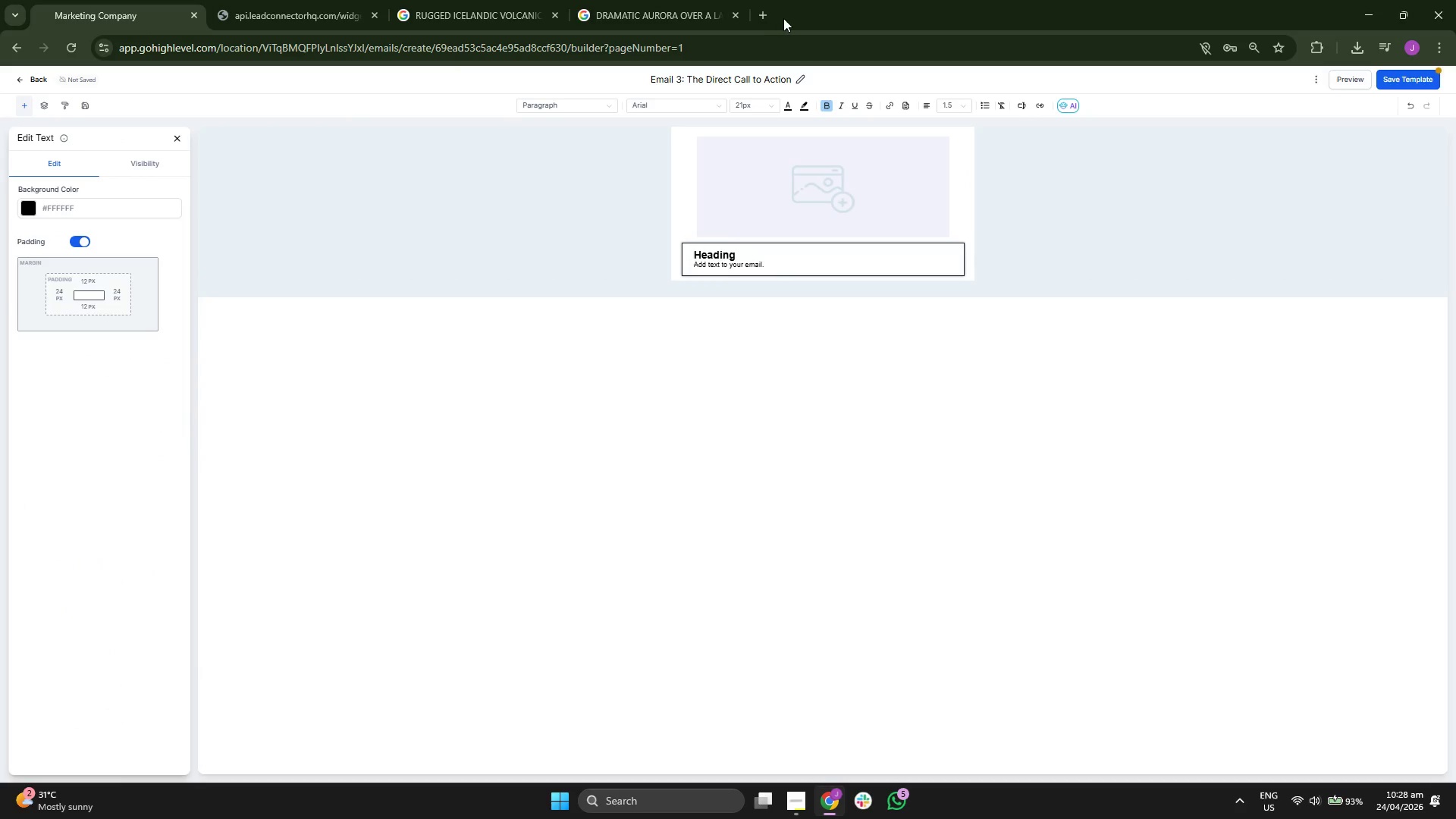 
wait(5.06)
 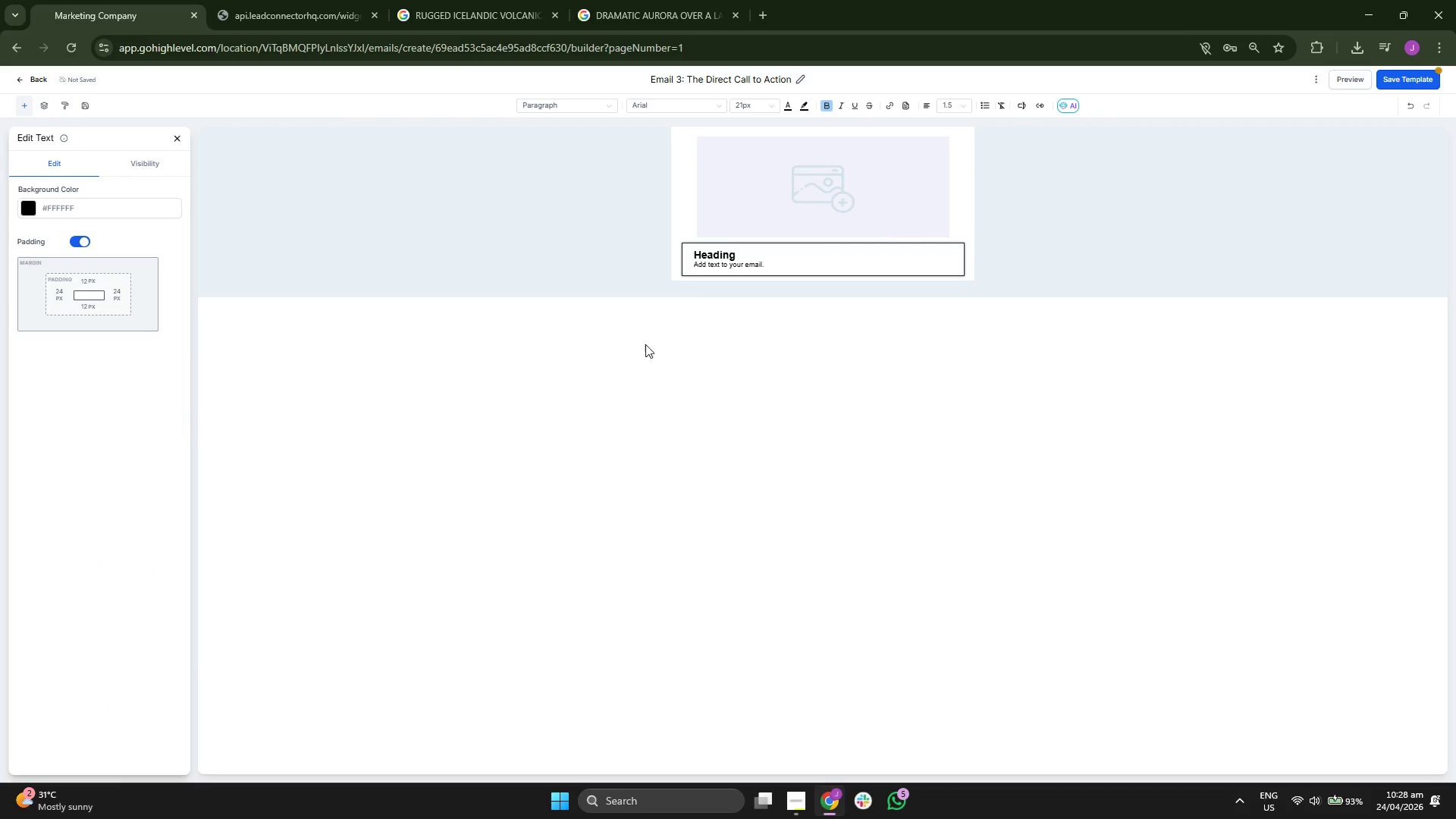 
left_click([765, 5])
 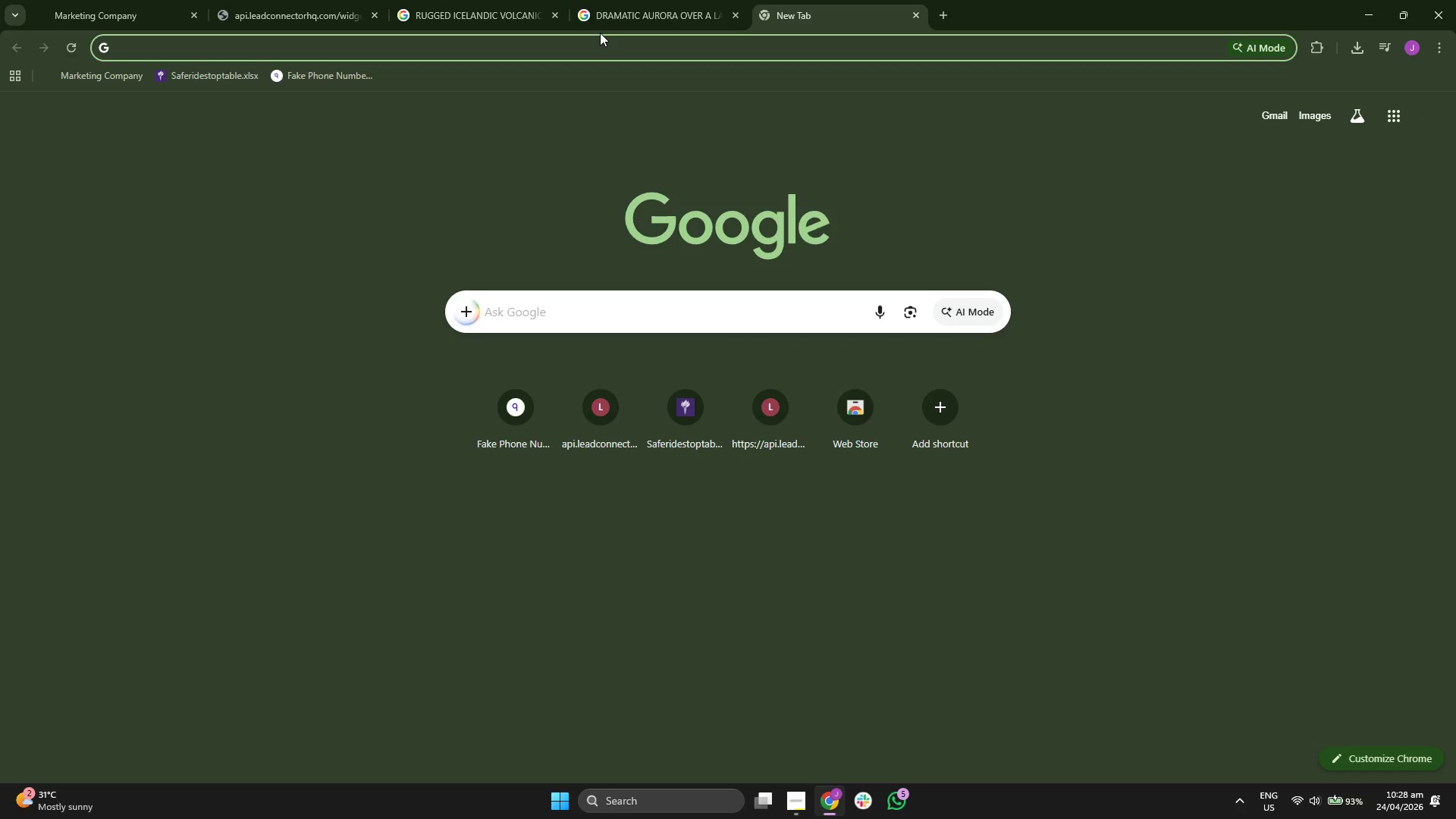 
type(Phj)
key(Backspace)
type(otographer standing on a ridge looking into a crater image)
 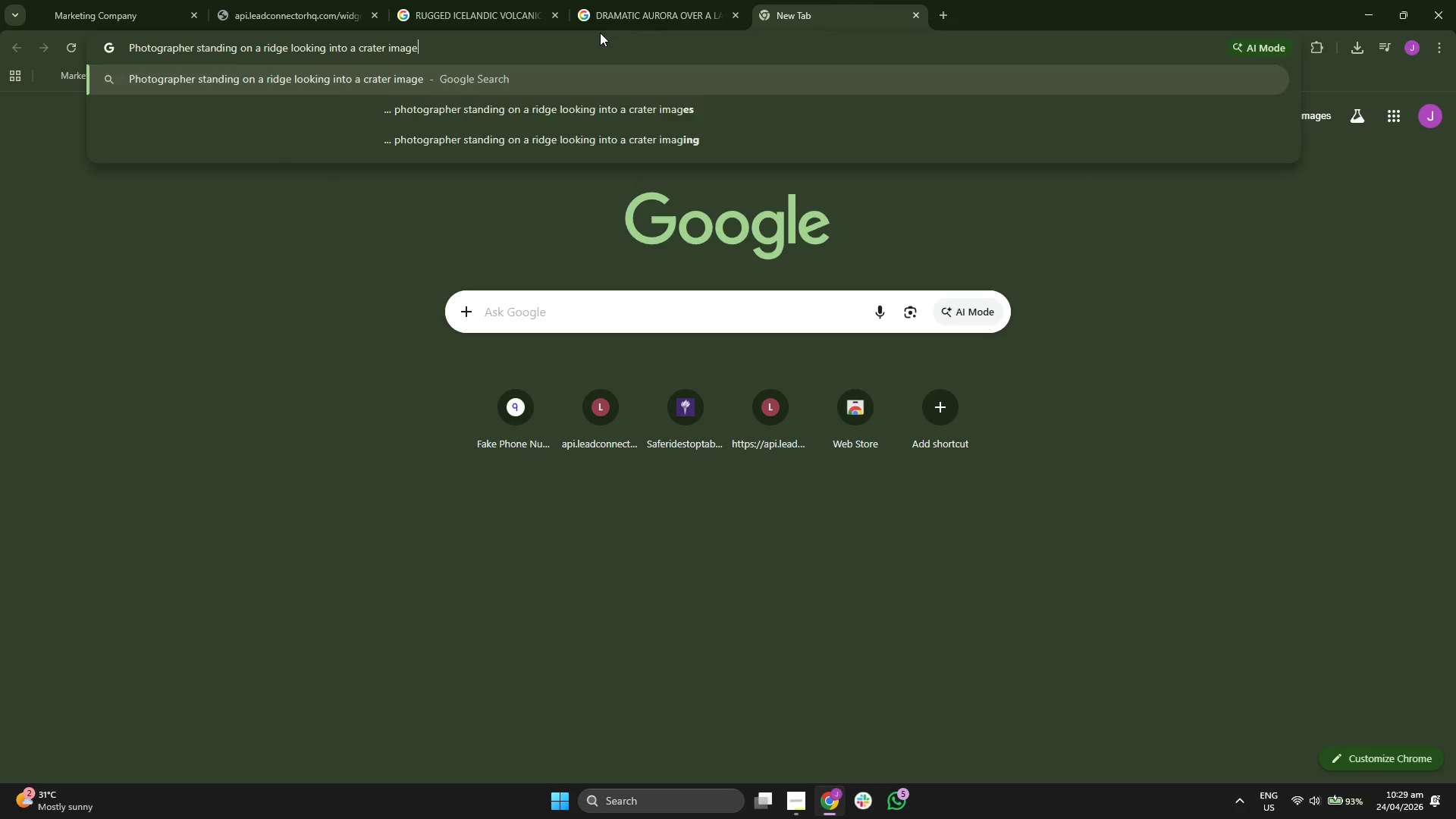 
key(Enter)
 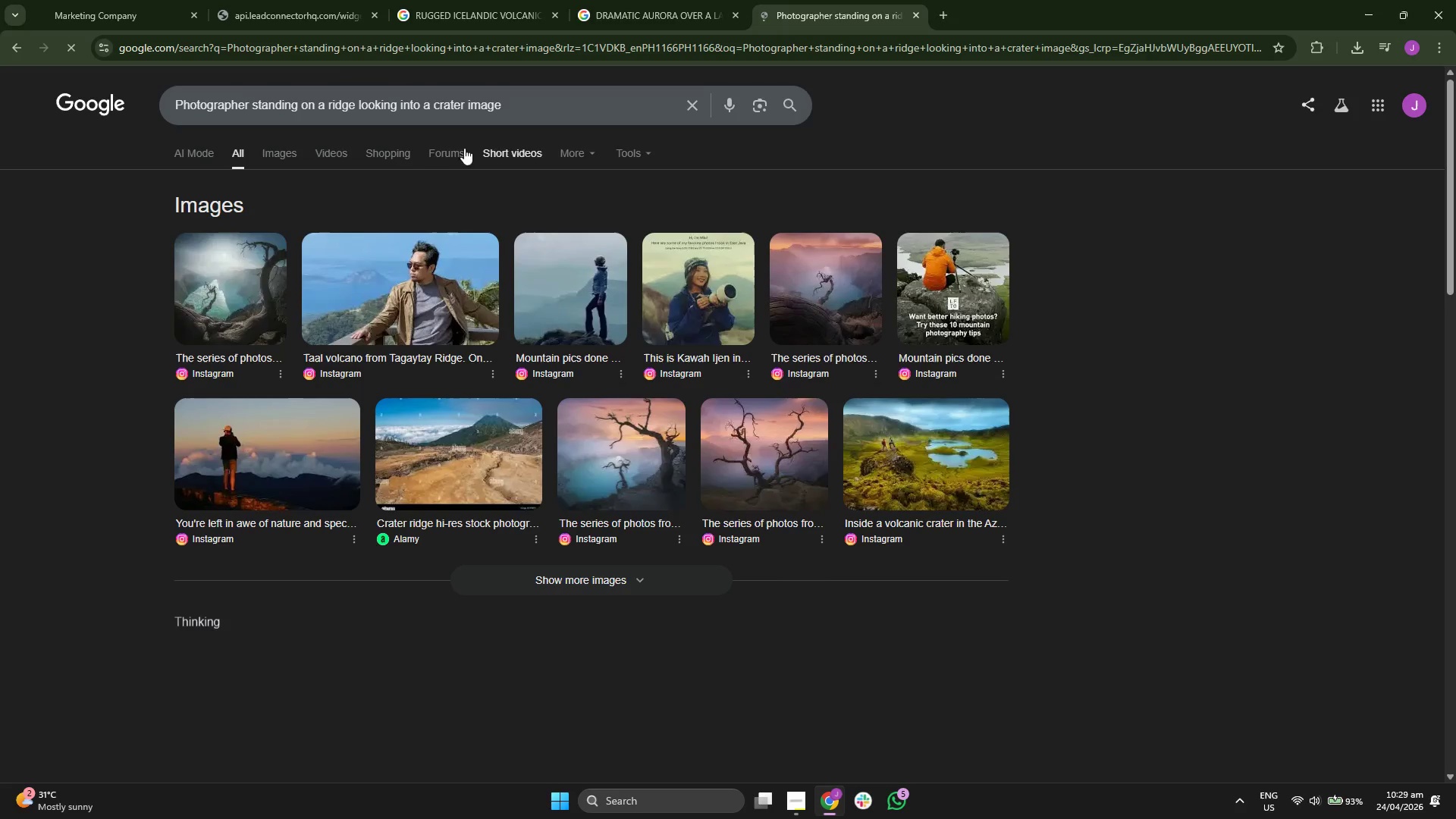 
mouse_move([305, 154])
 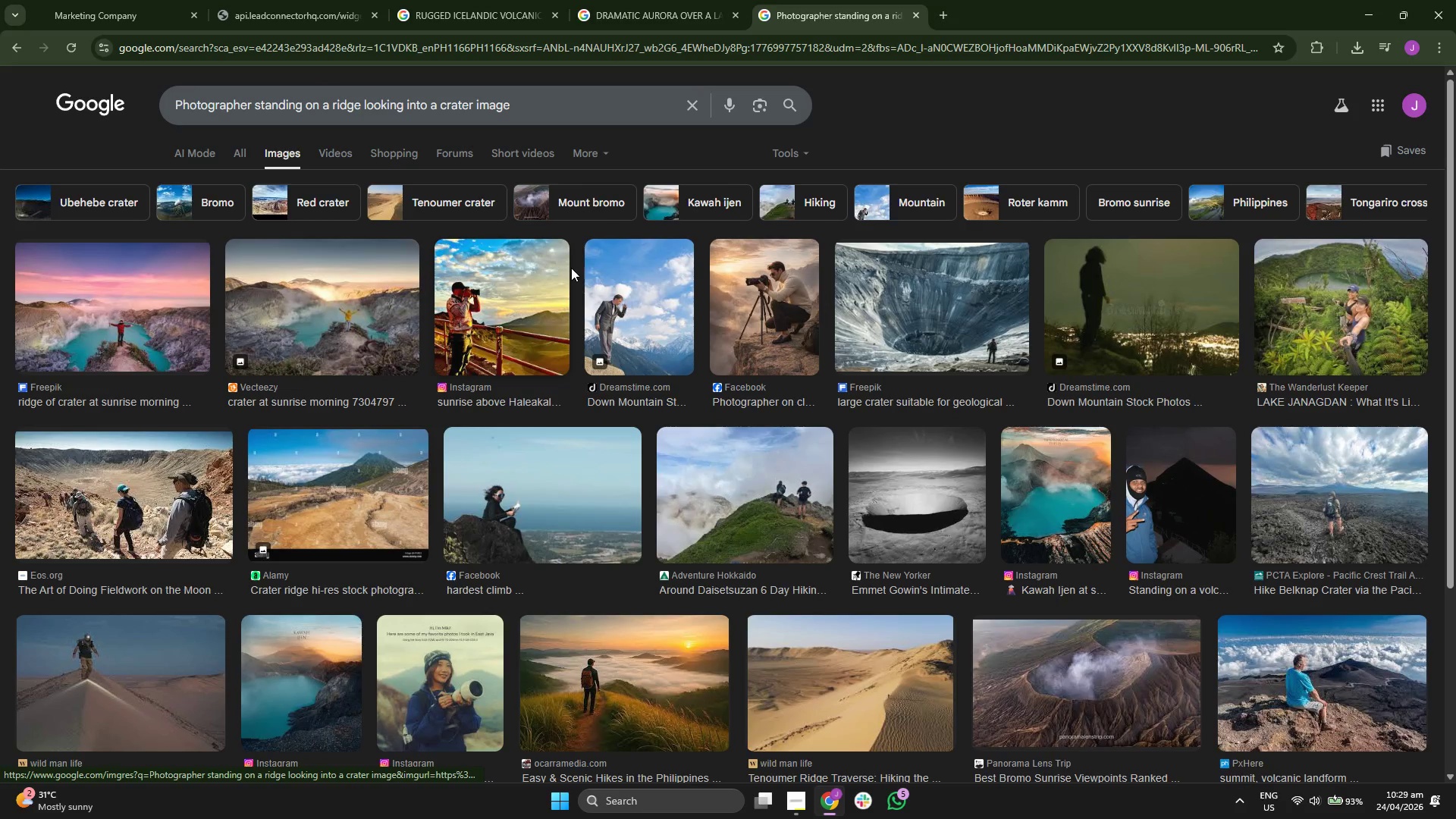 
scroll: coordinate [470, 275], scroll_direction: down, amount: 3.0
 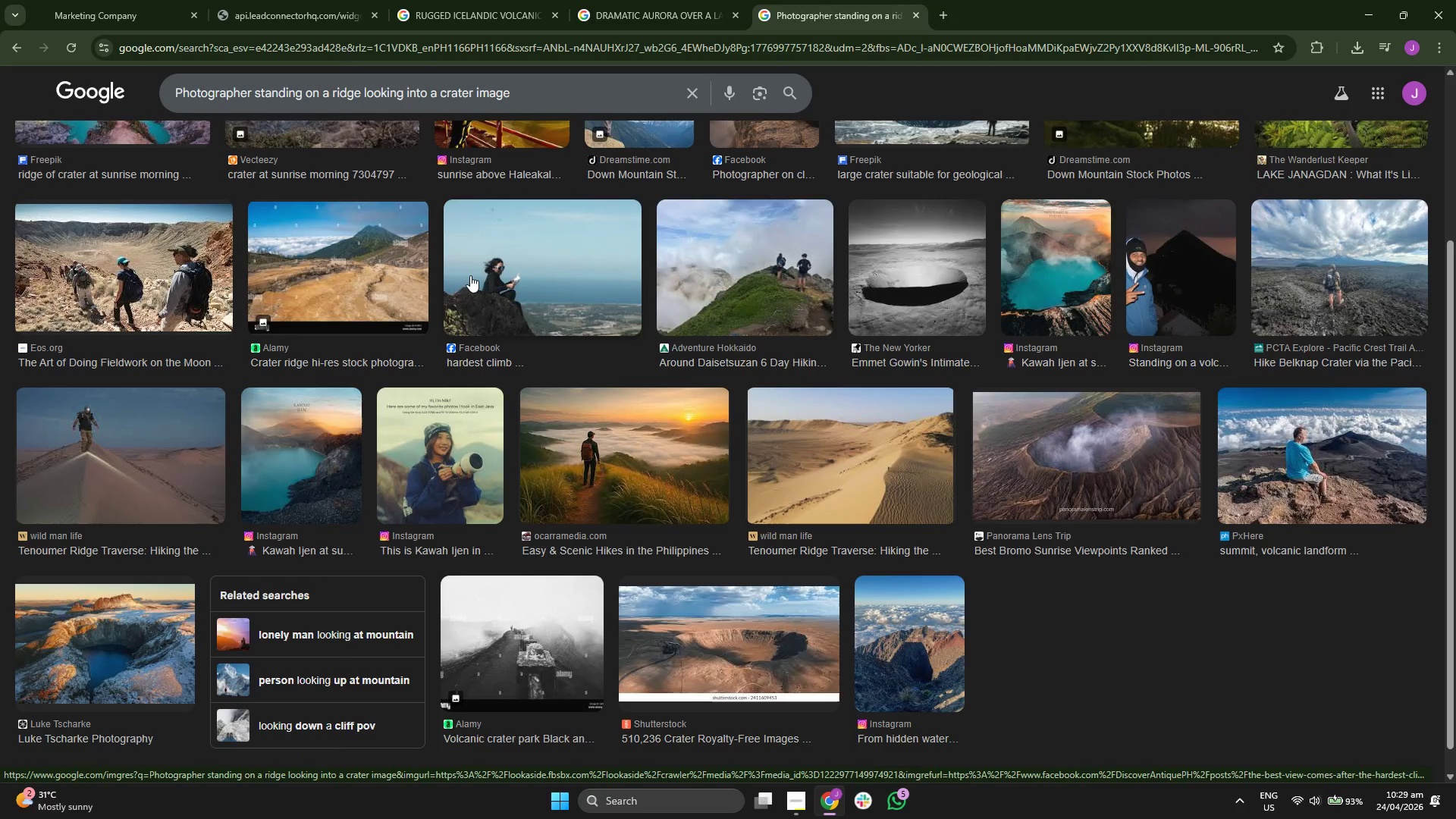 
scroll: coordinate [538, 292], scroll_direction: up, amount: 3.0
 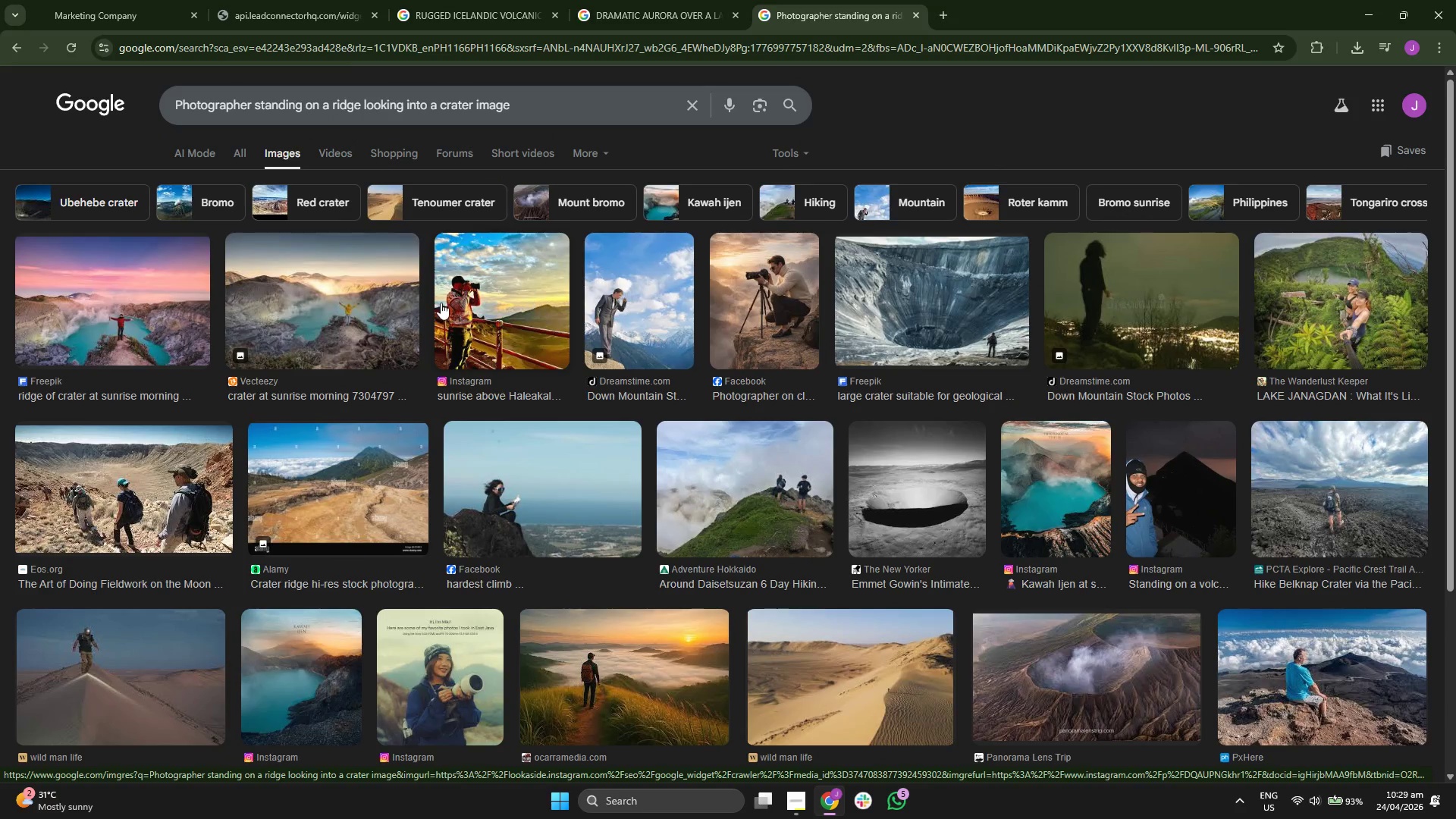 
left_click([382, 297])
 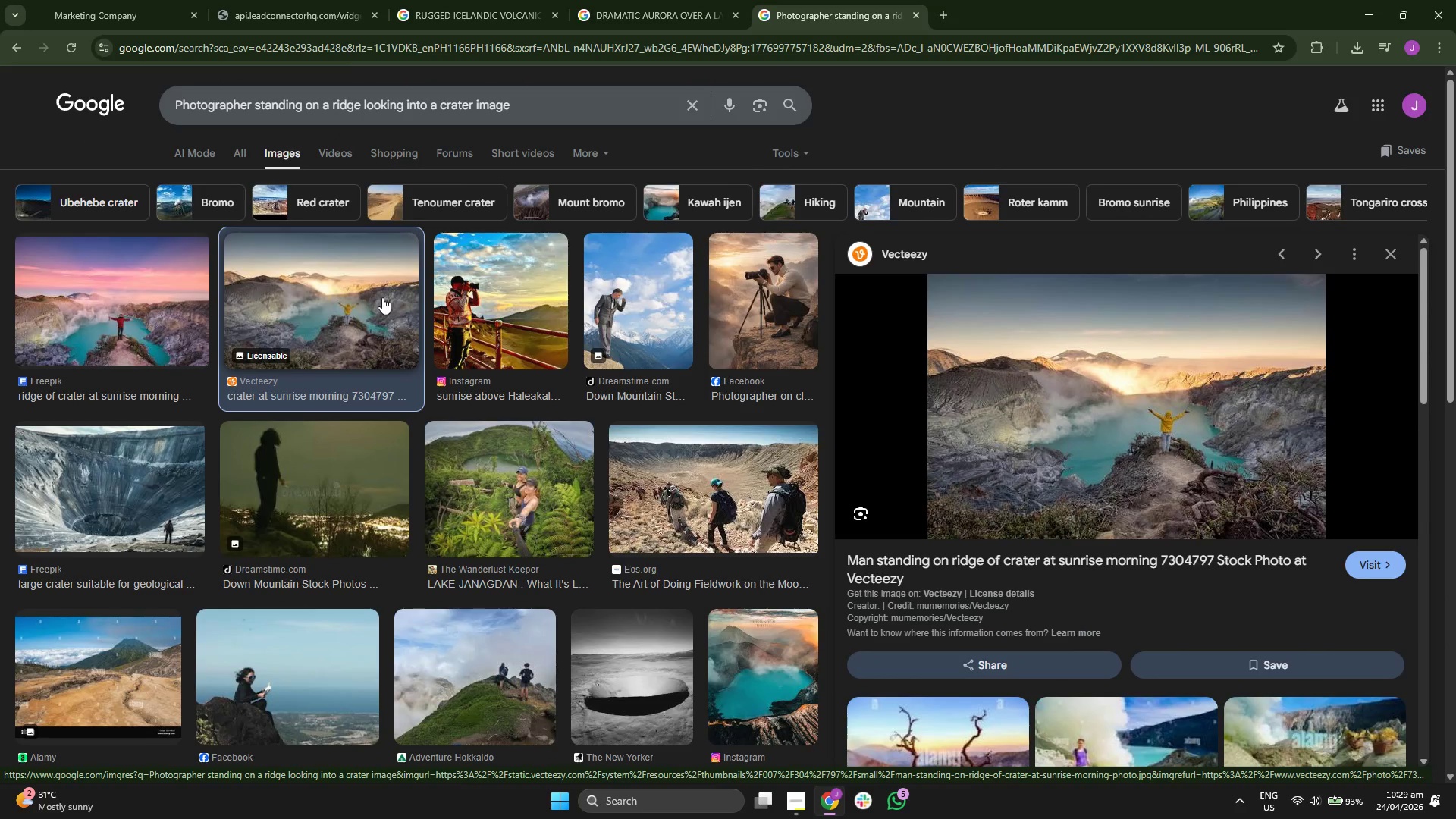 
left_click([134, 287])
 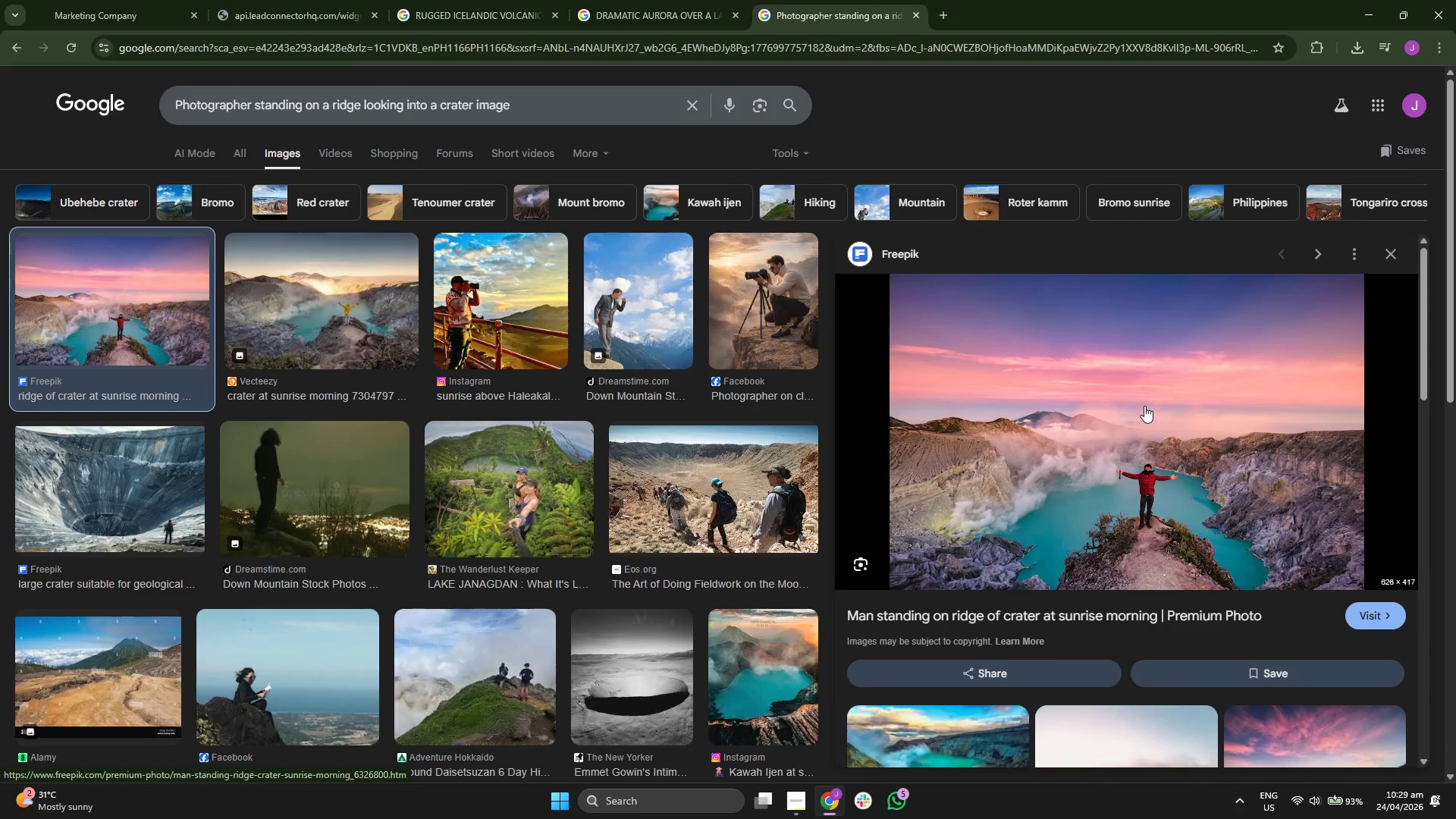 
right_click([1141, 405])
 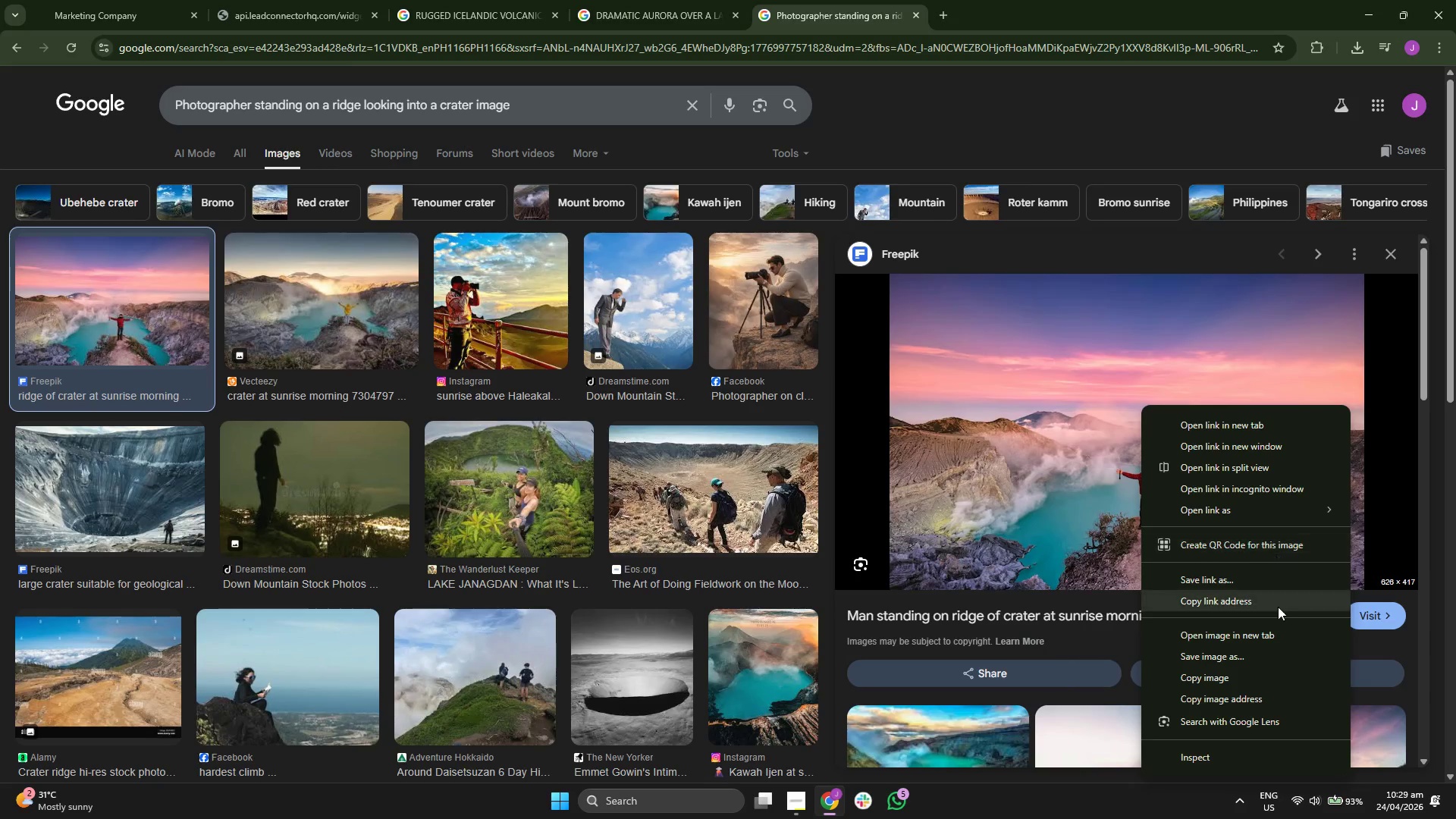 
left_click([1254, 662])
 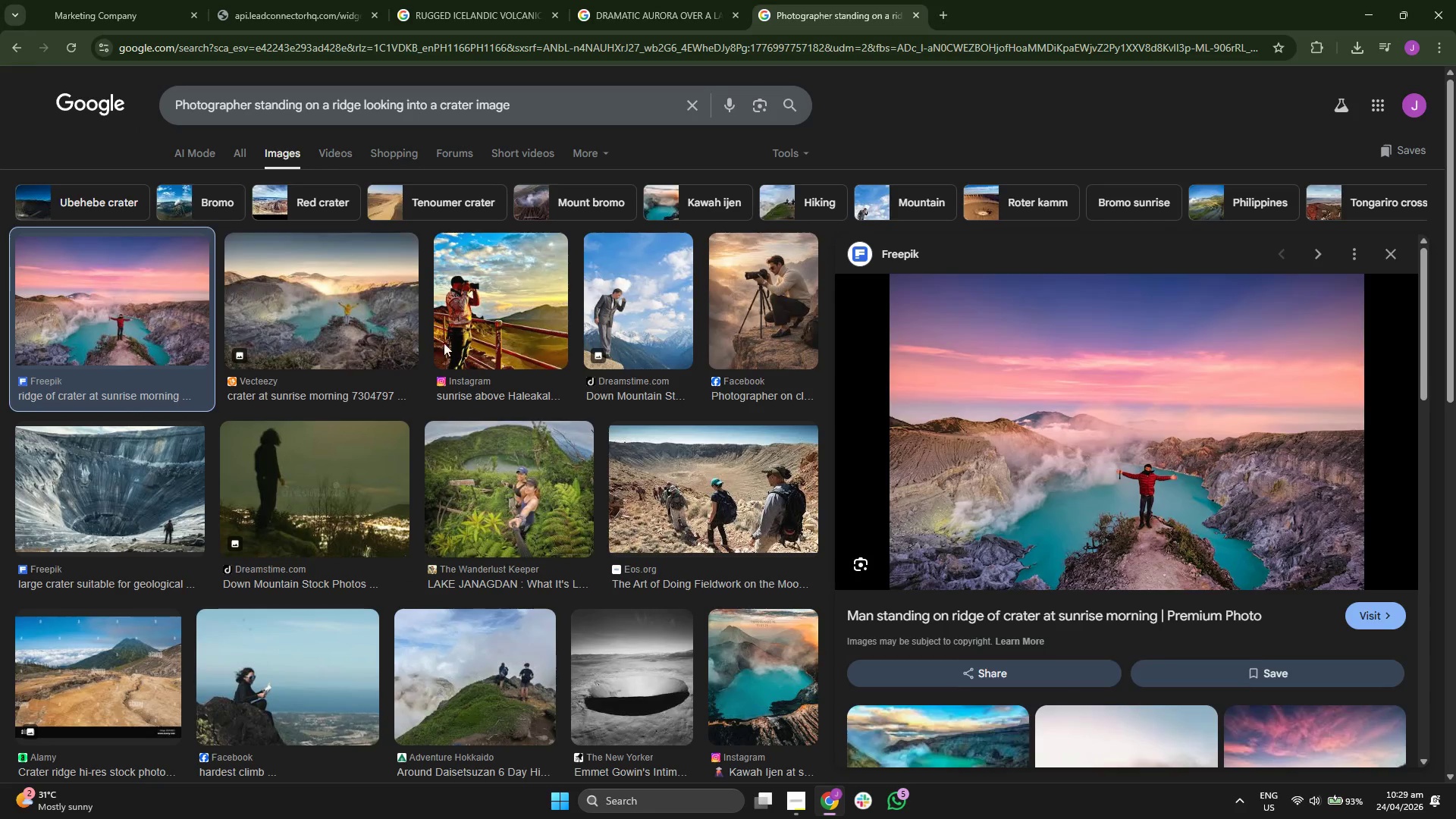 
wait(7.53)
 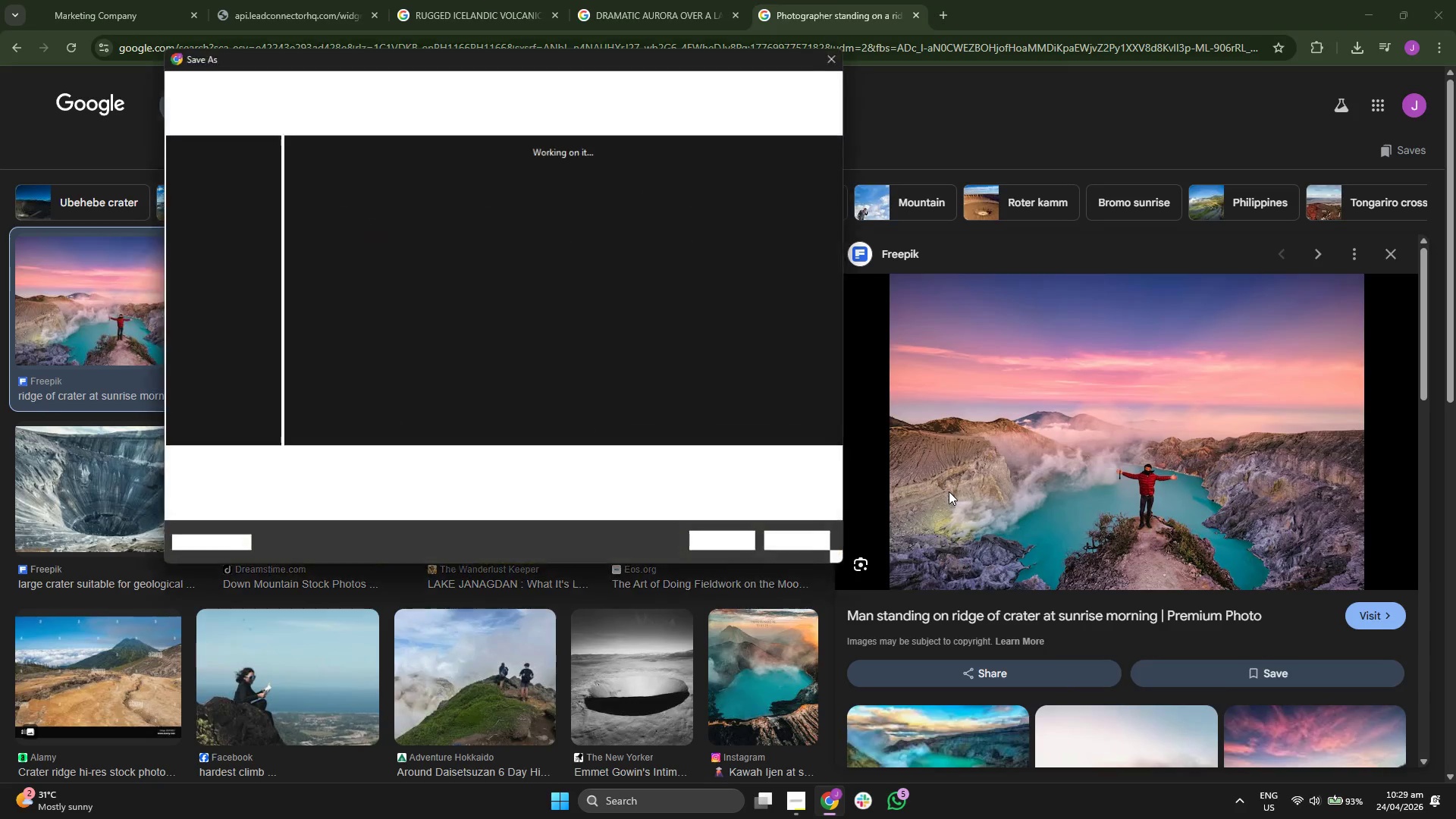 
right_click([1081, 371])
 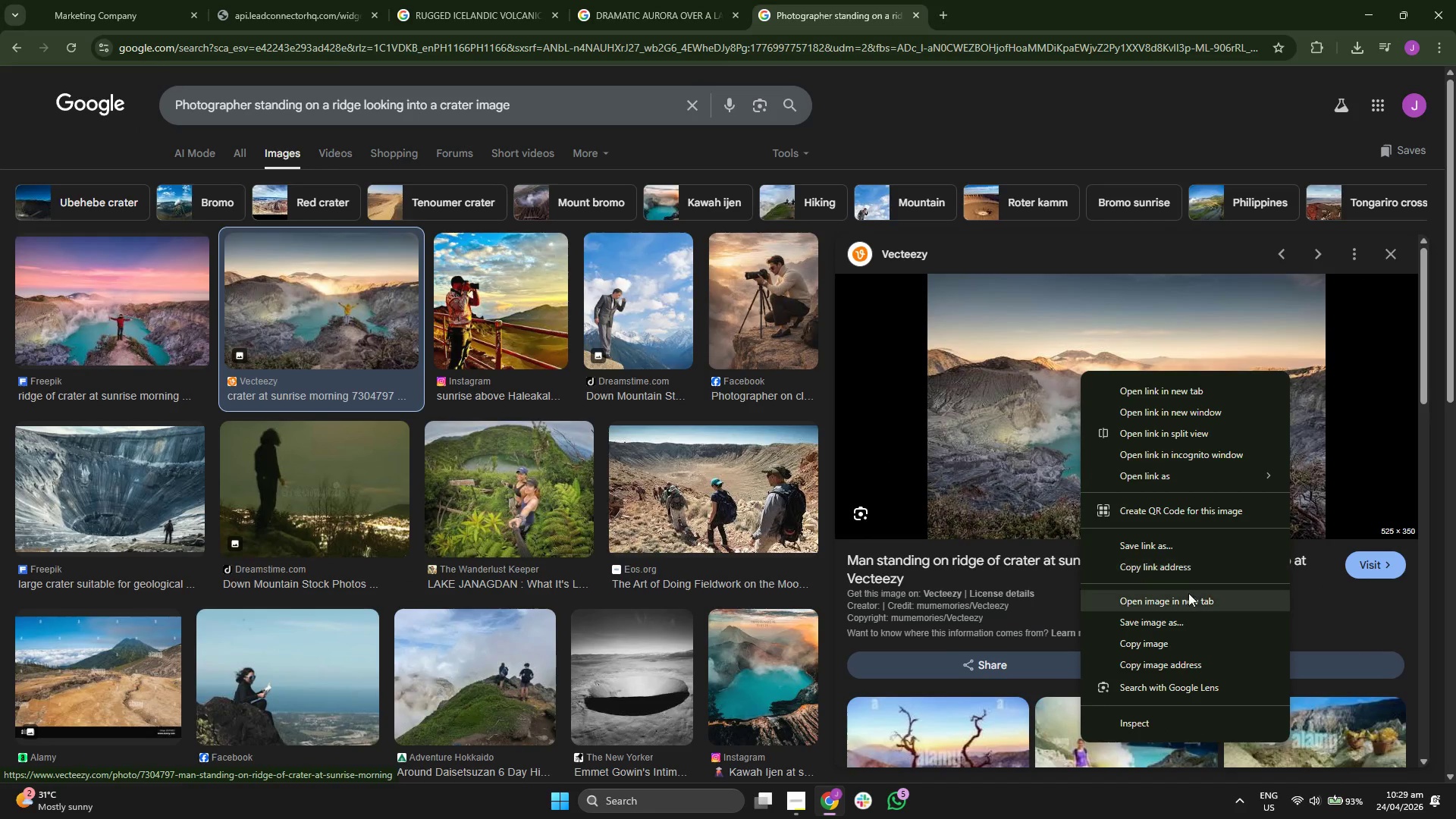 
left_click([1185, 611])
 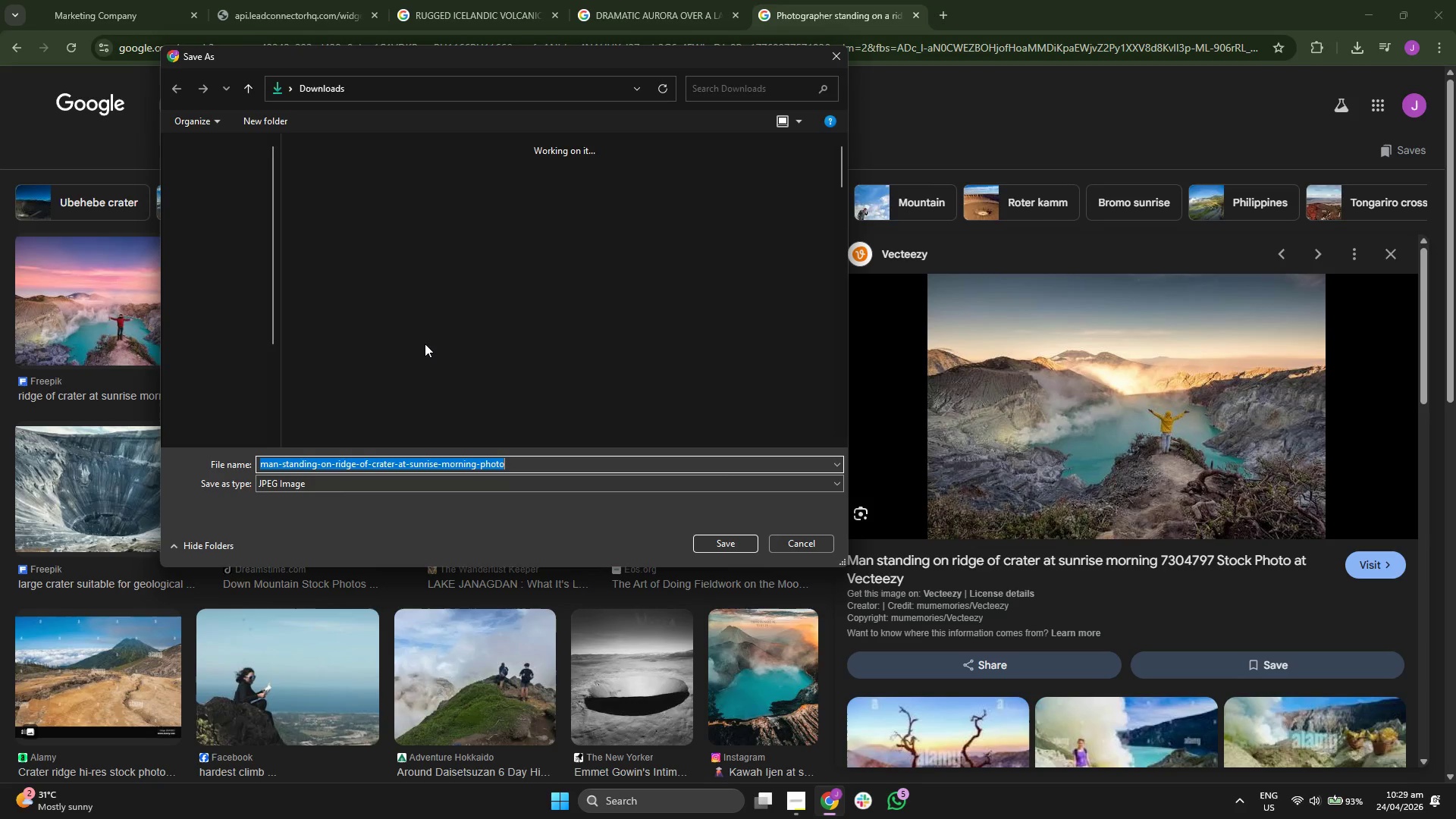 
left_click([211, 221])
 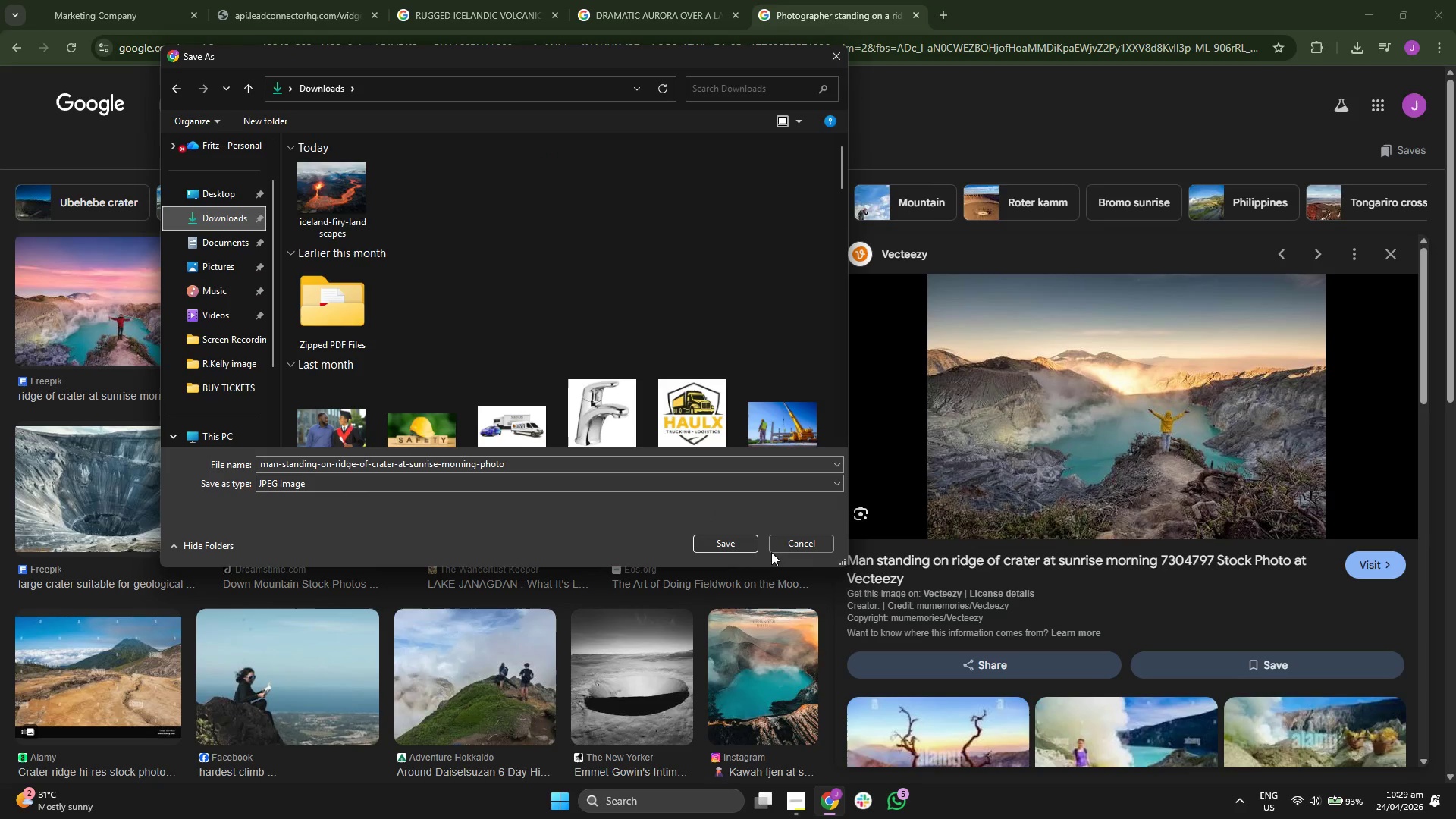 
left_click([731, 544])
 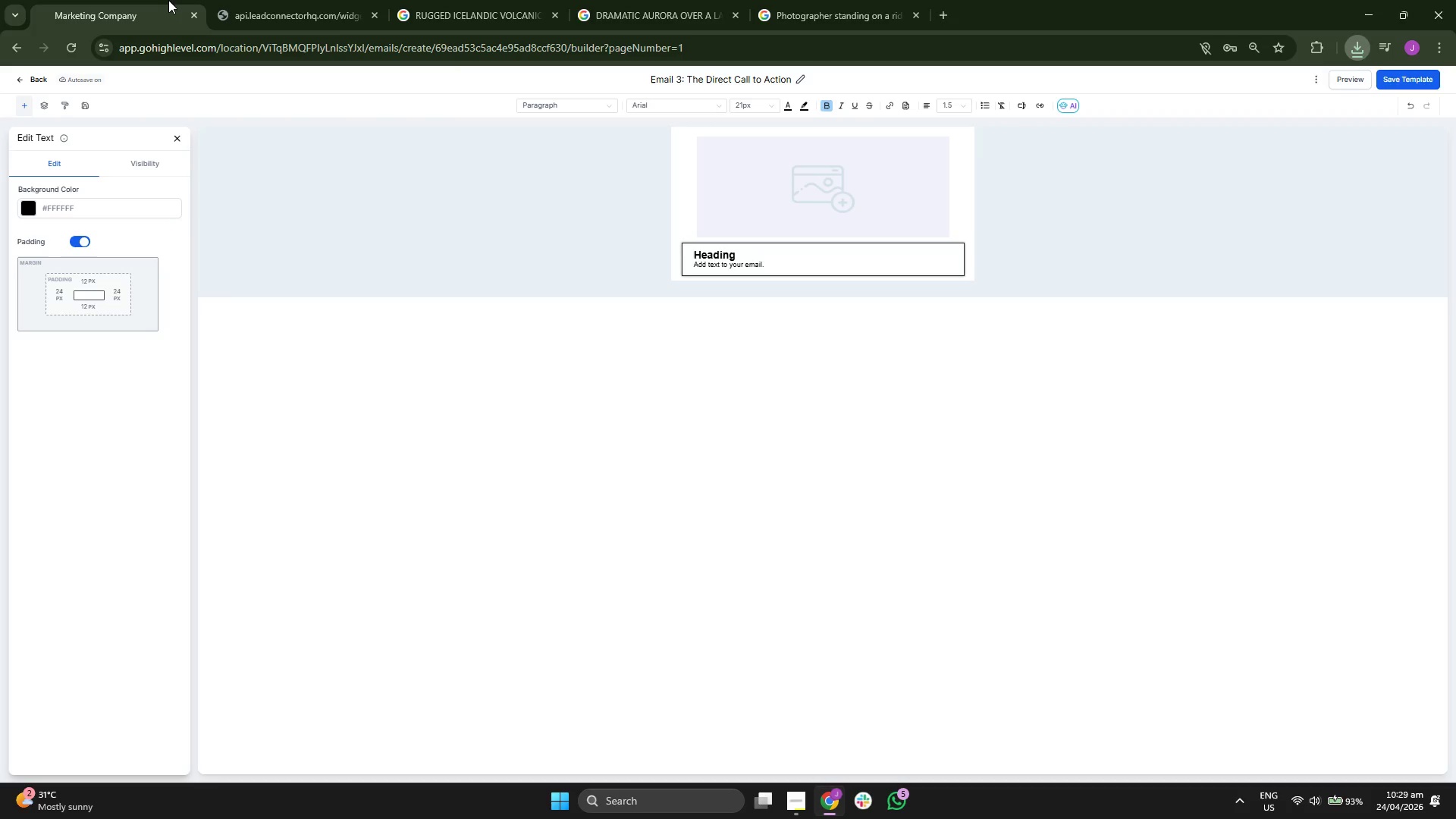 
left_click([818, 193])
 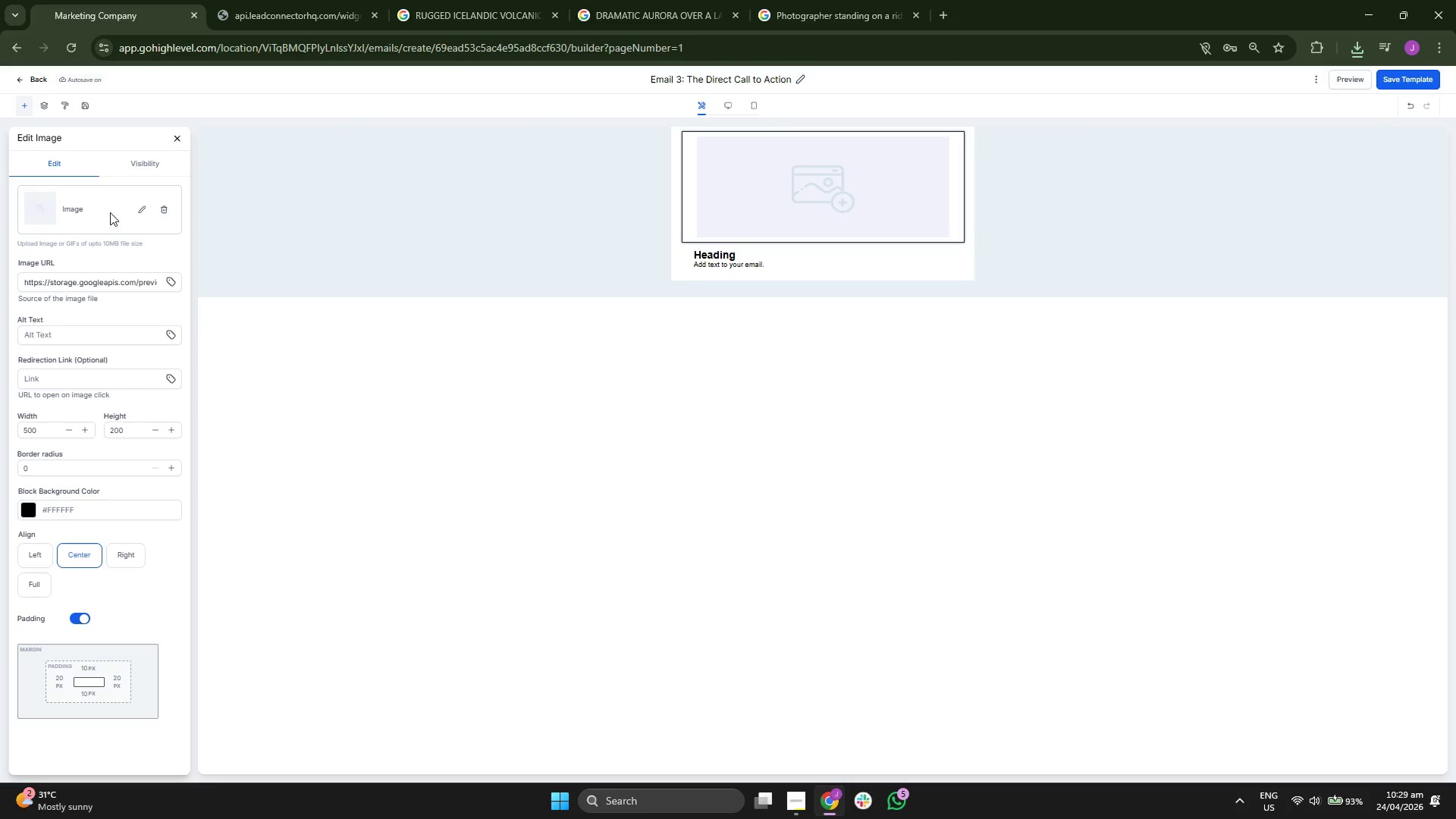 
left_click([138, 206])
 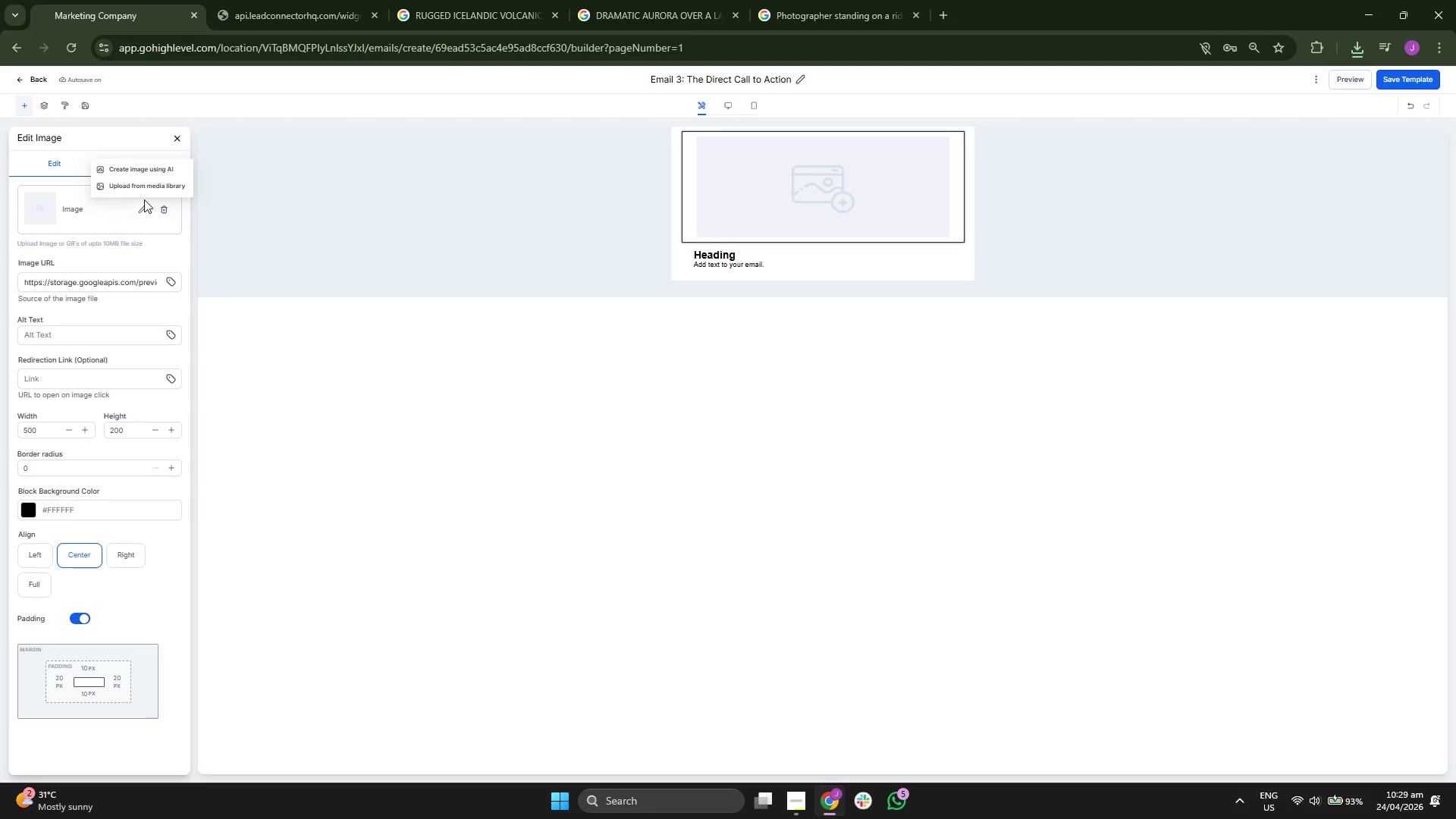 
left_click([152, 189])
 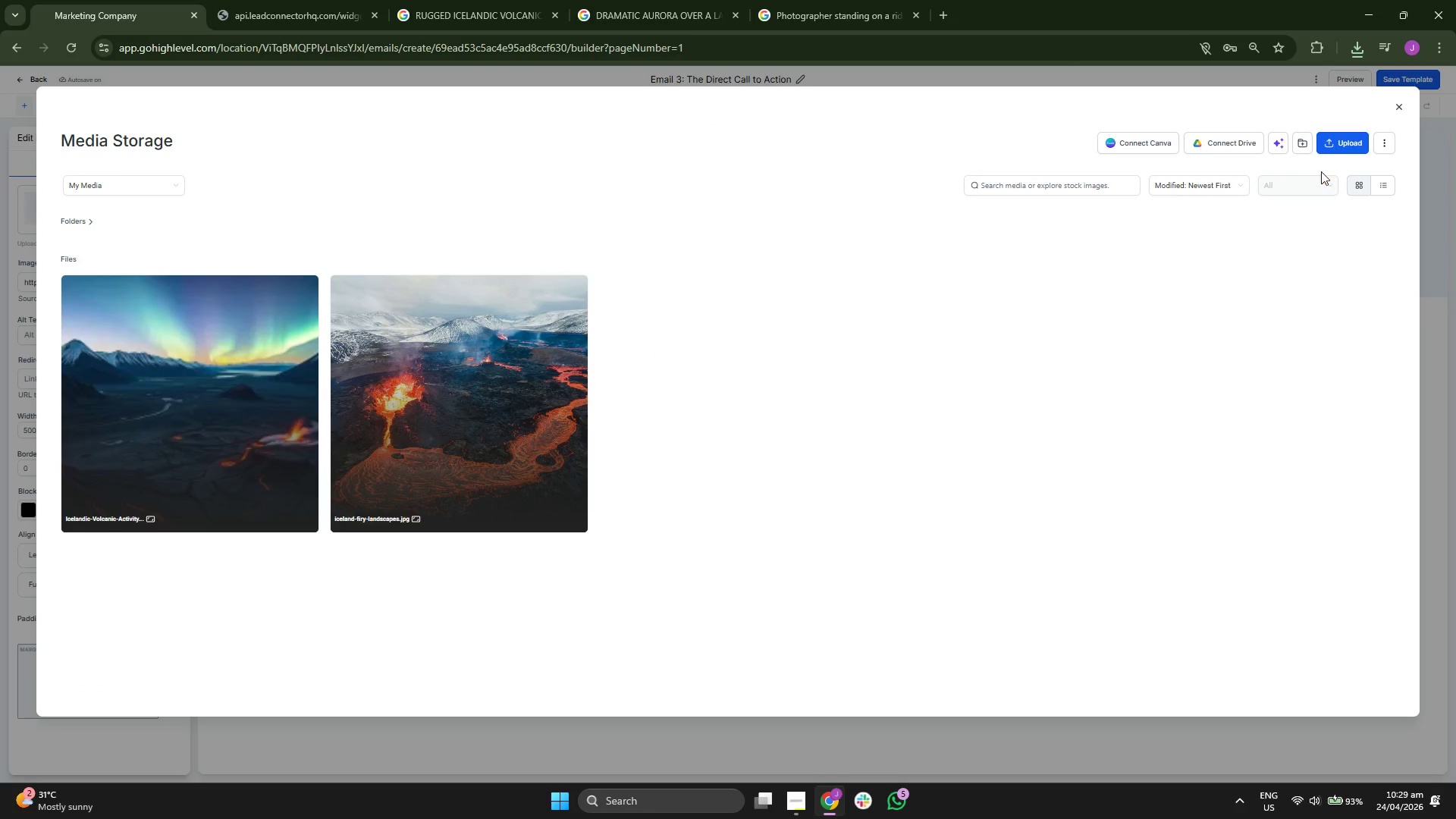 
double_click([1340, 152])
 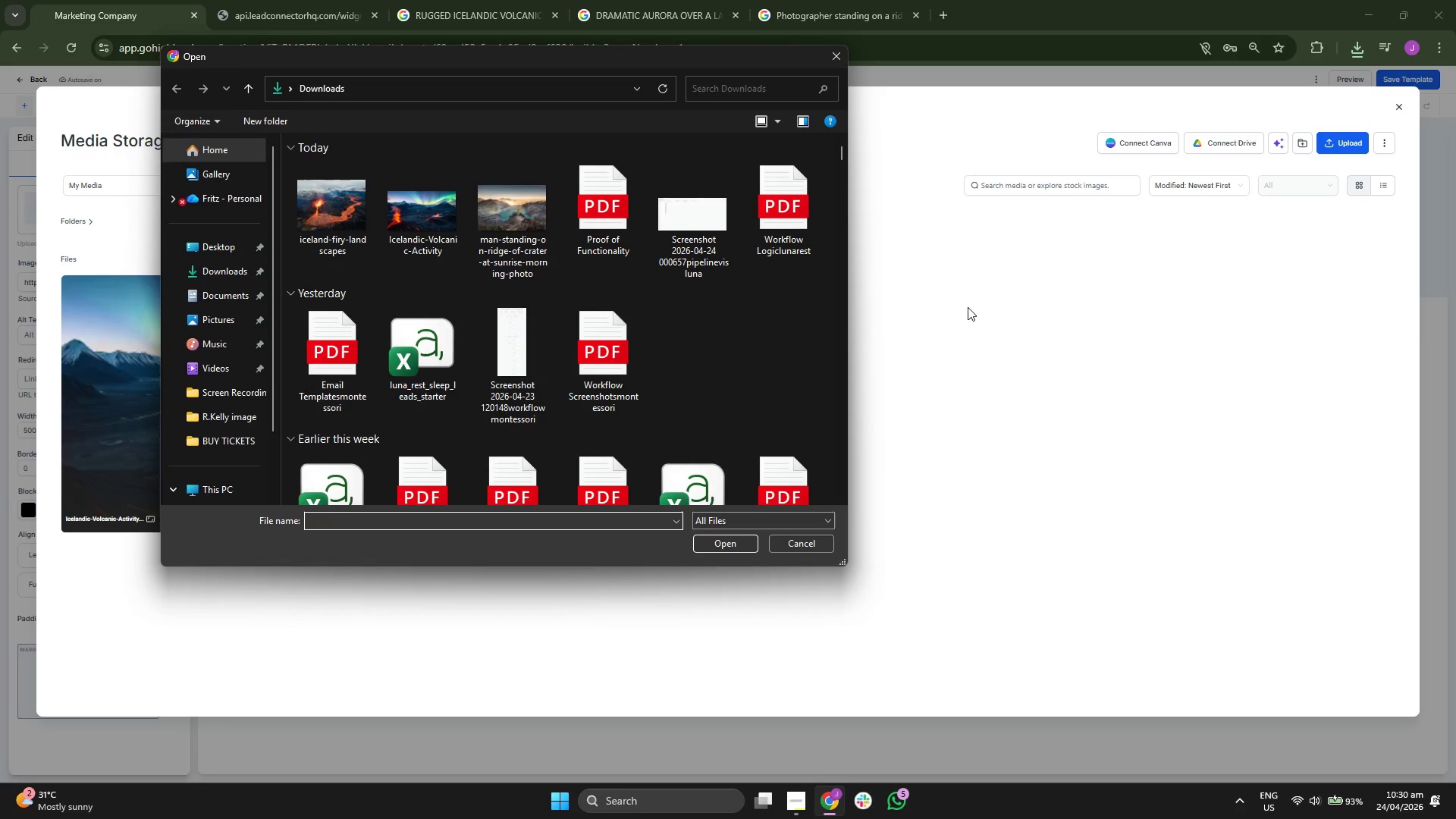 
wait(5.39)
 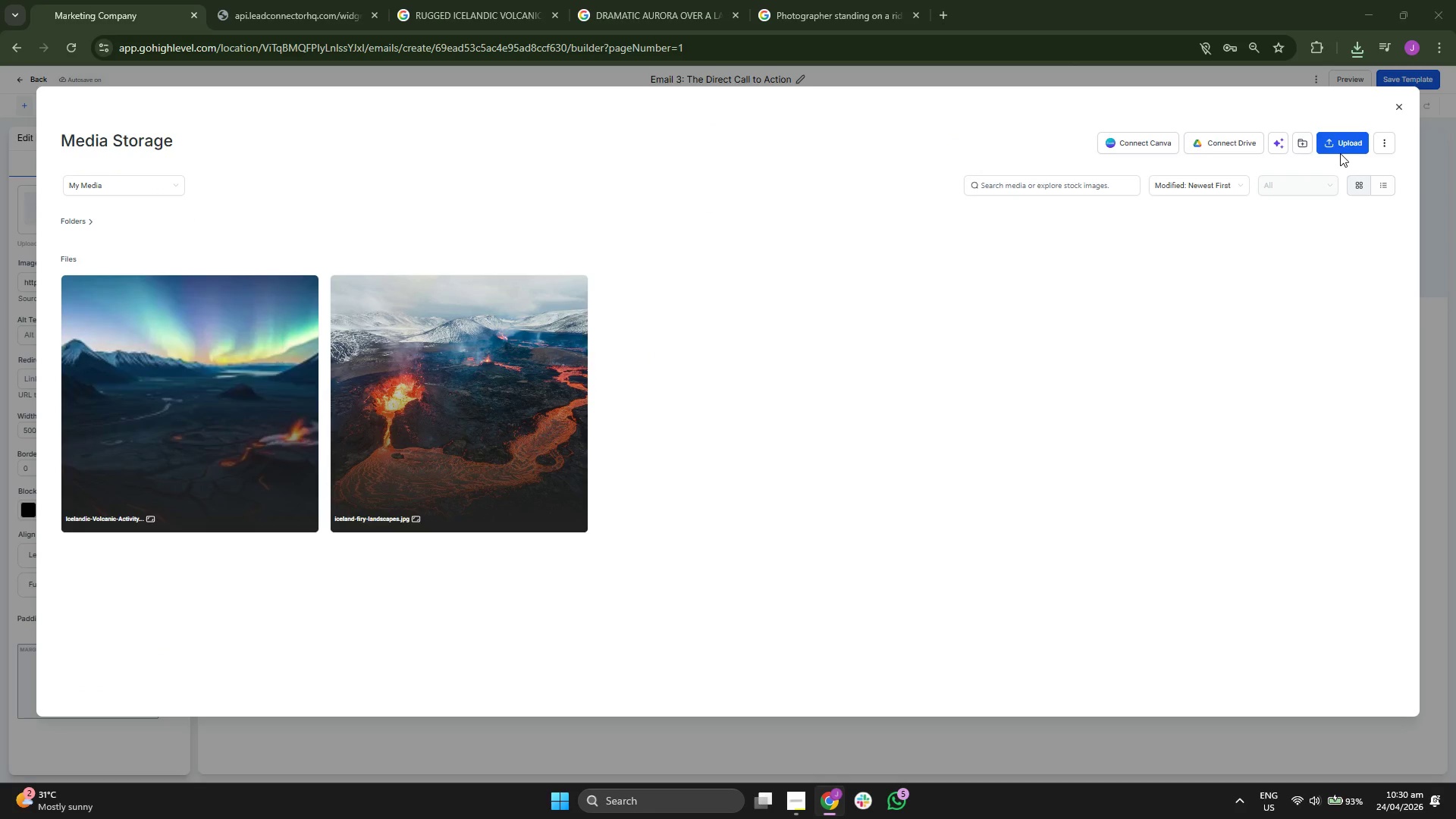 
double_click([520, 209])
 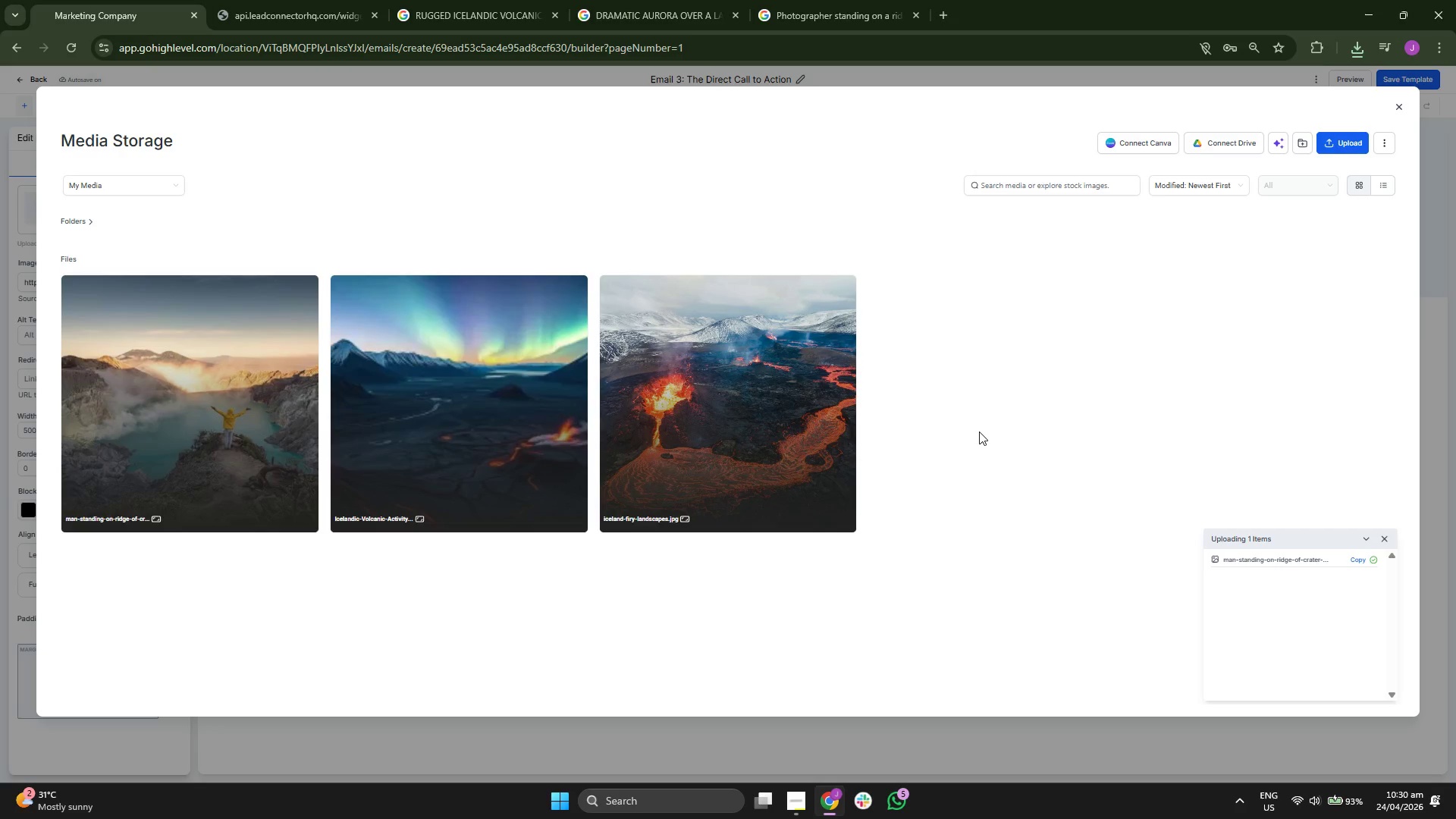 
double_click([169, 403])
 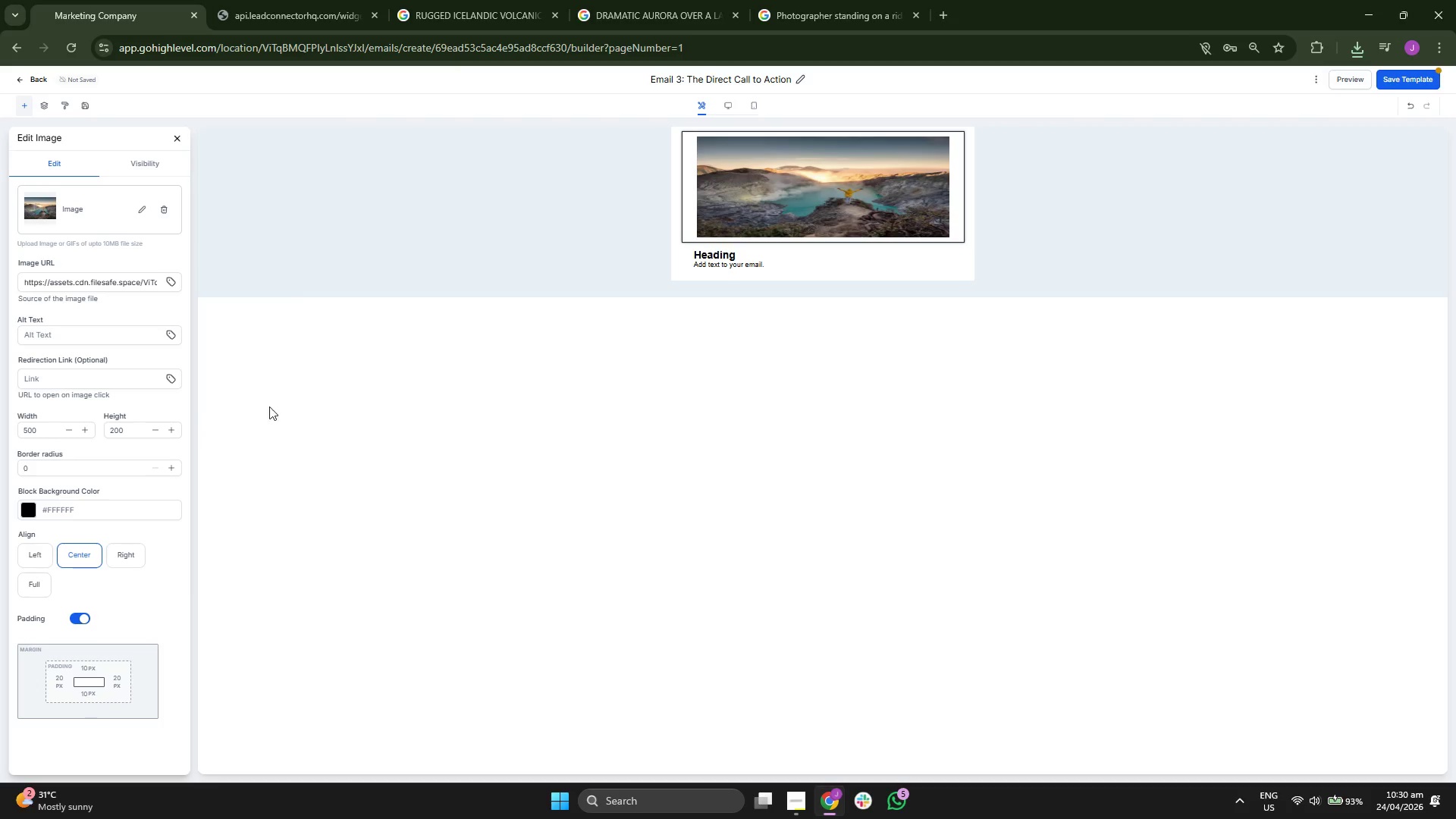 
wait(5.44)
 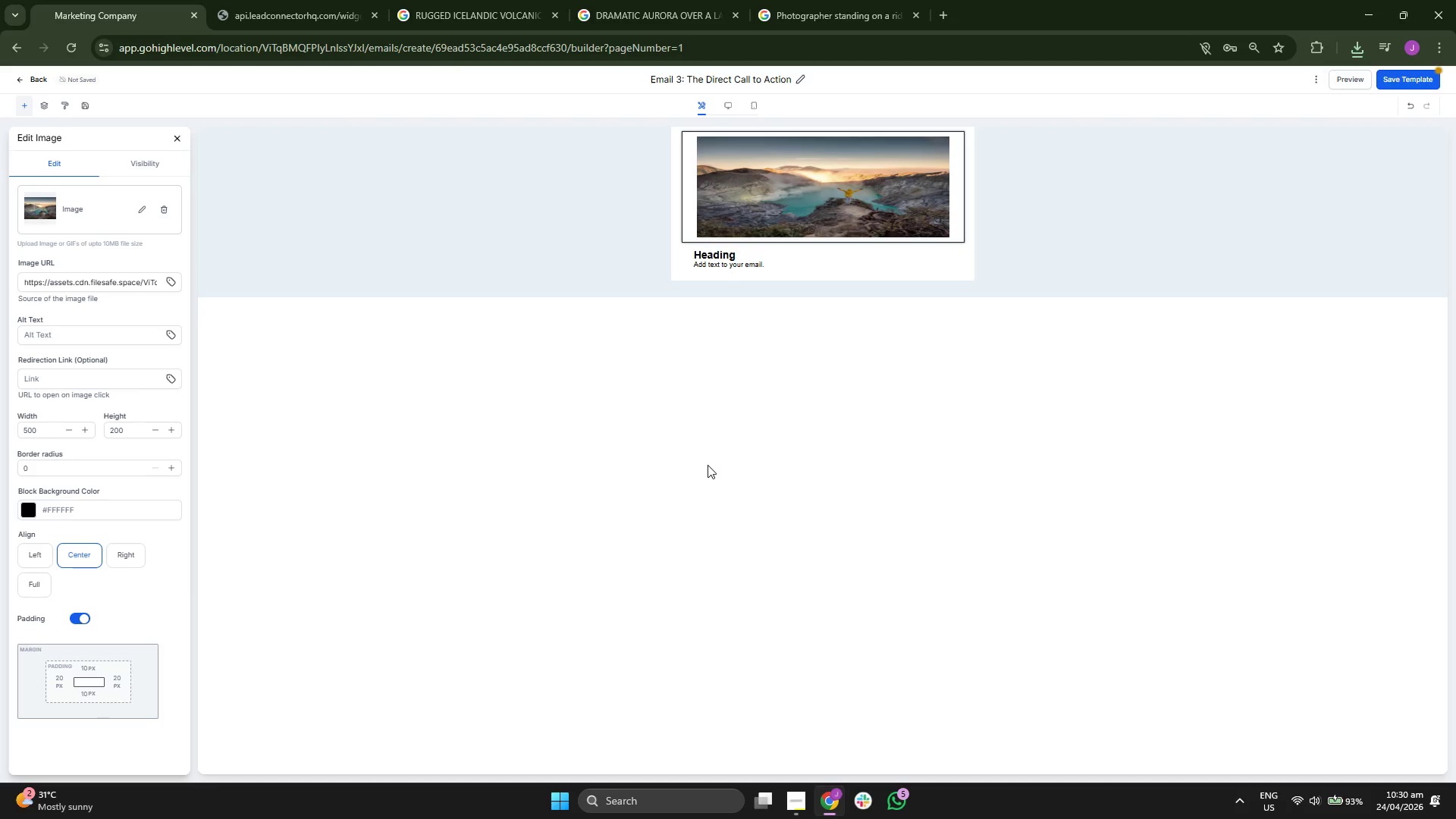 
left_click([152, 436])
 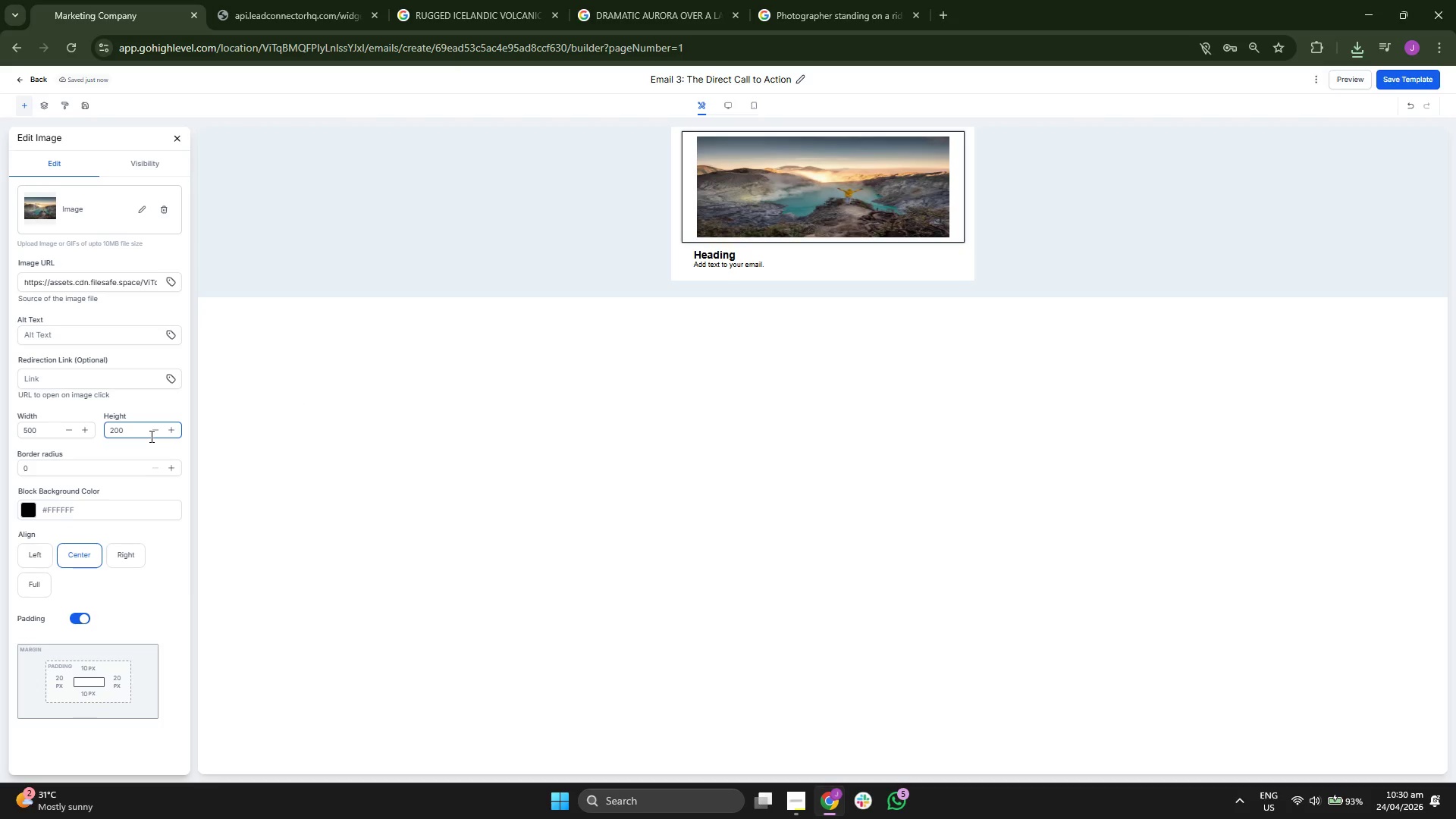 
key(Backspace)
key(Backspace)
key(Backspace)
type(300)
key(Backspace)
key(Backspace)
key(Backspace)
type(250)
 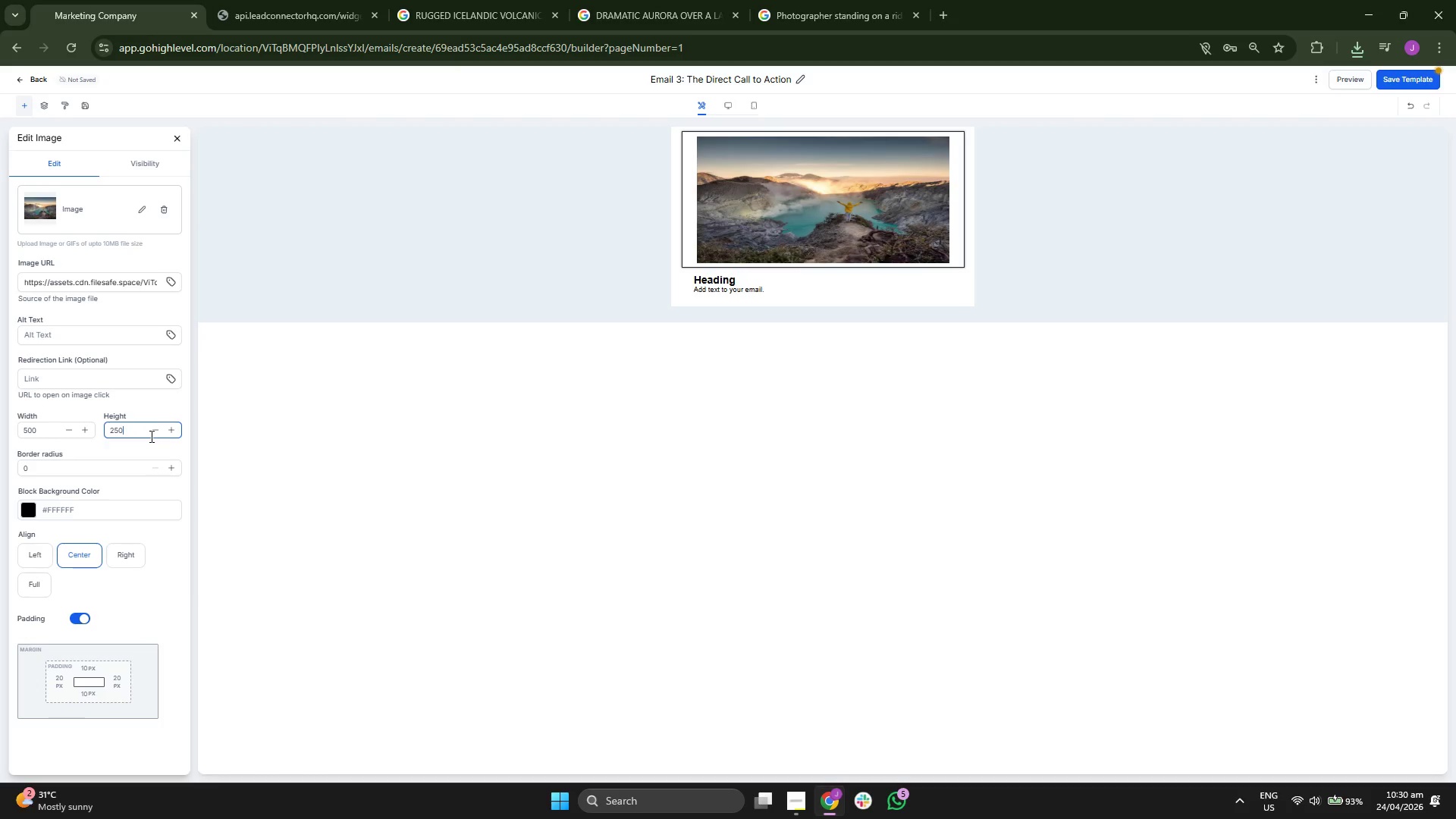 
left_click([174, 135])
 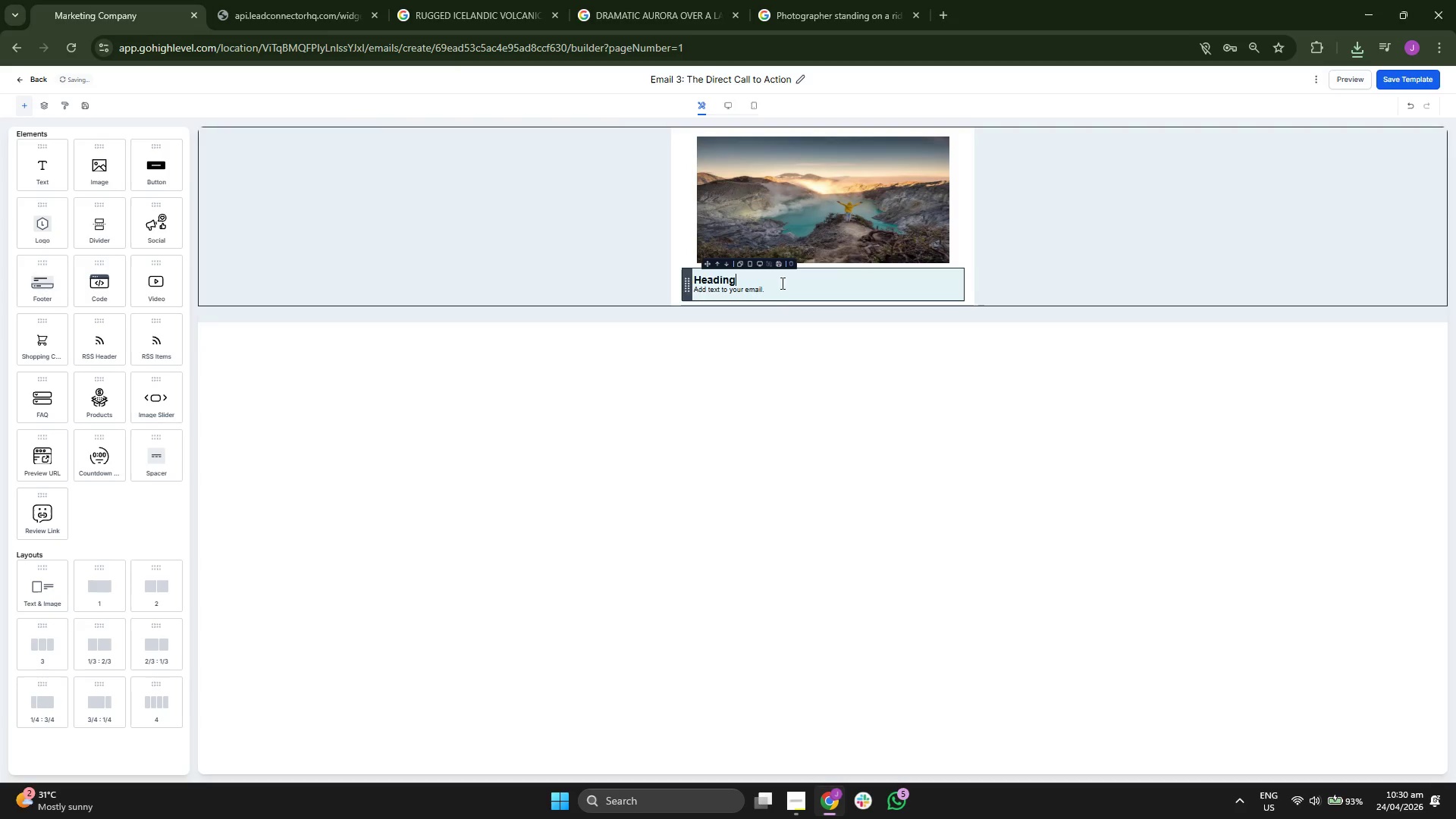 
key(Backspace)
 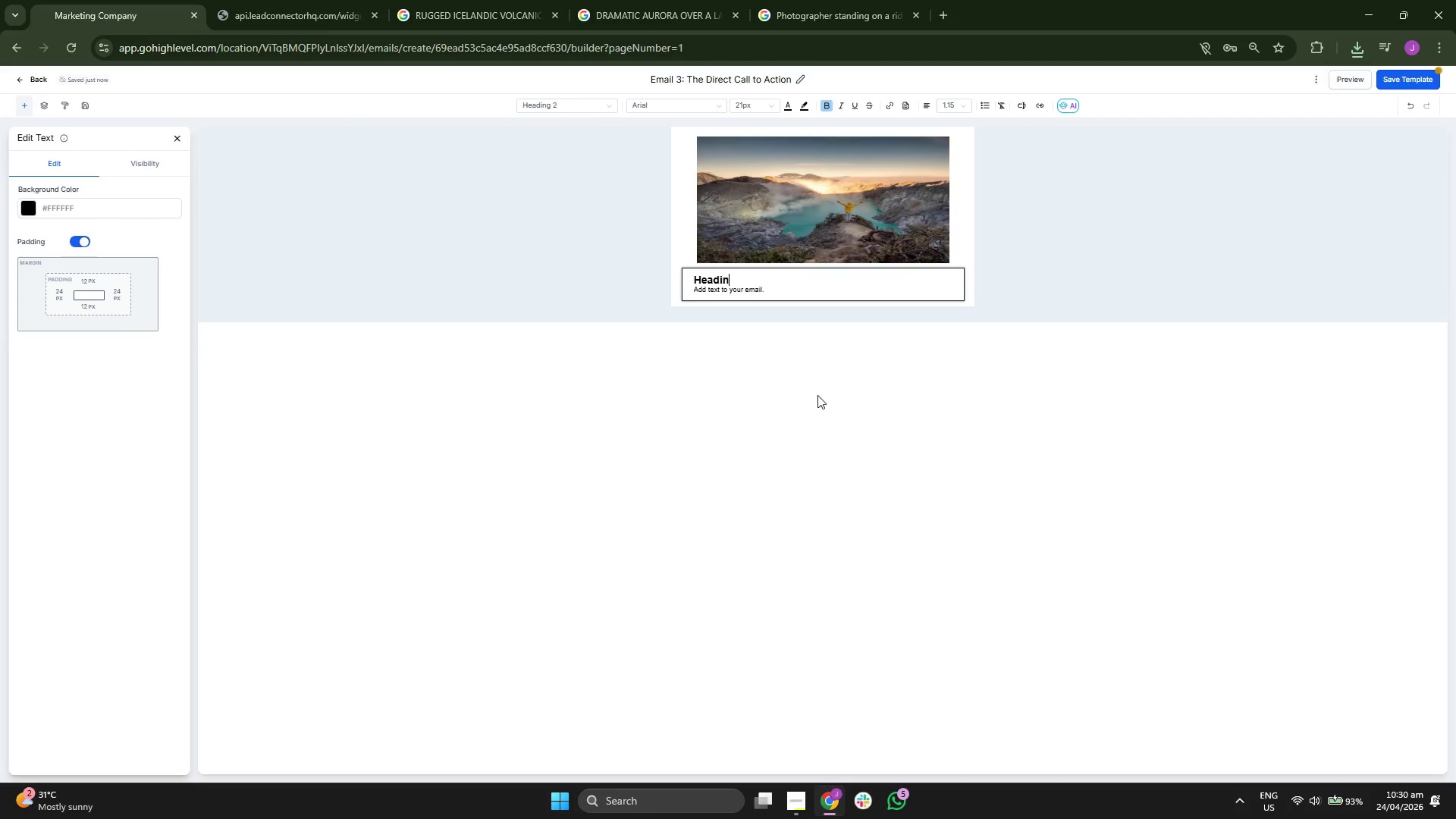 
key(Backspace)
 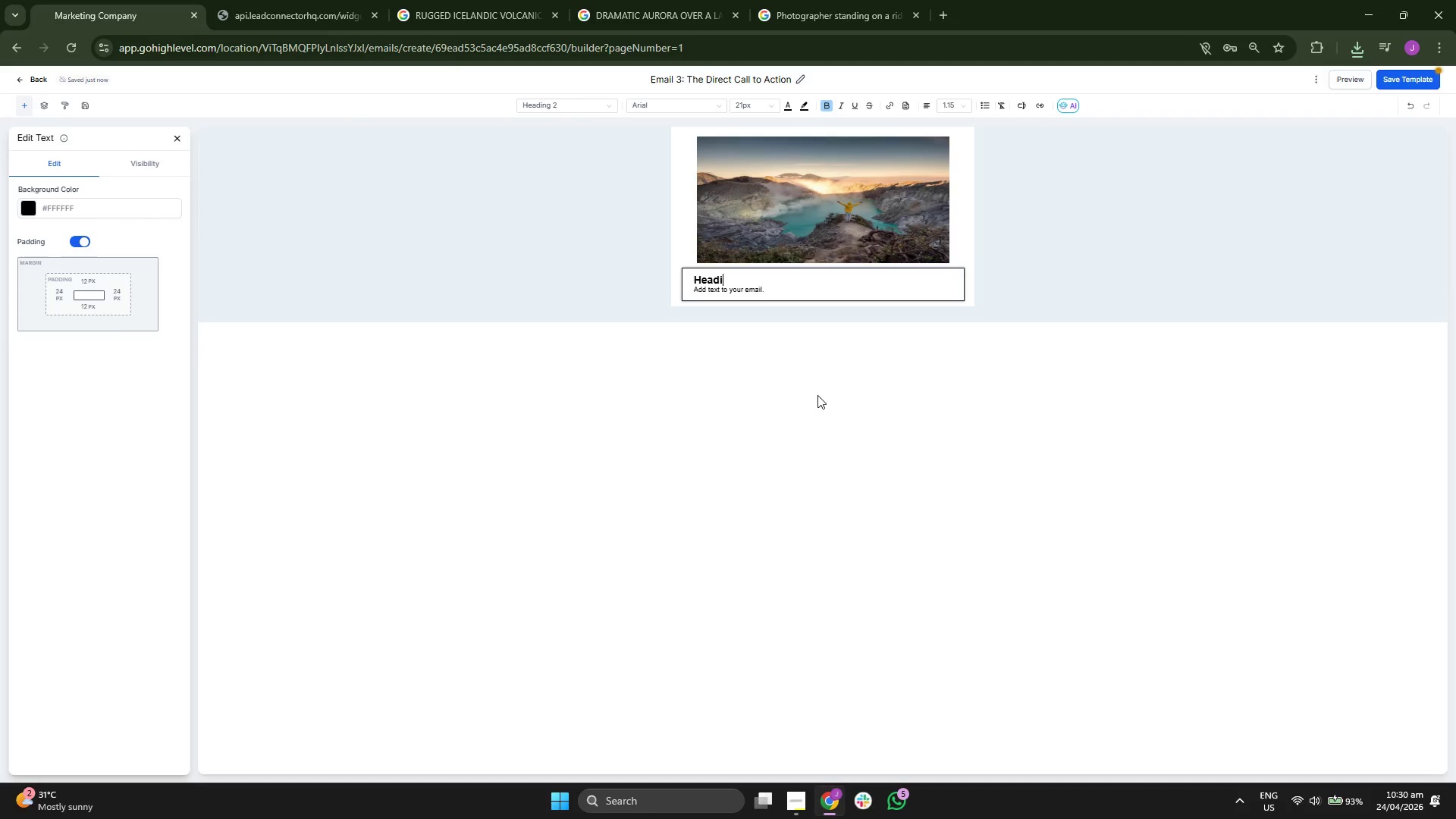 
key(Backspace)
 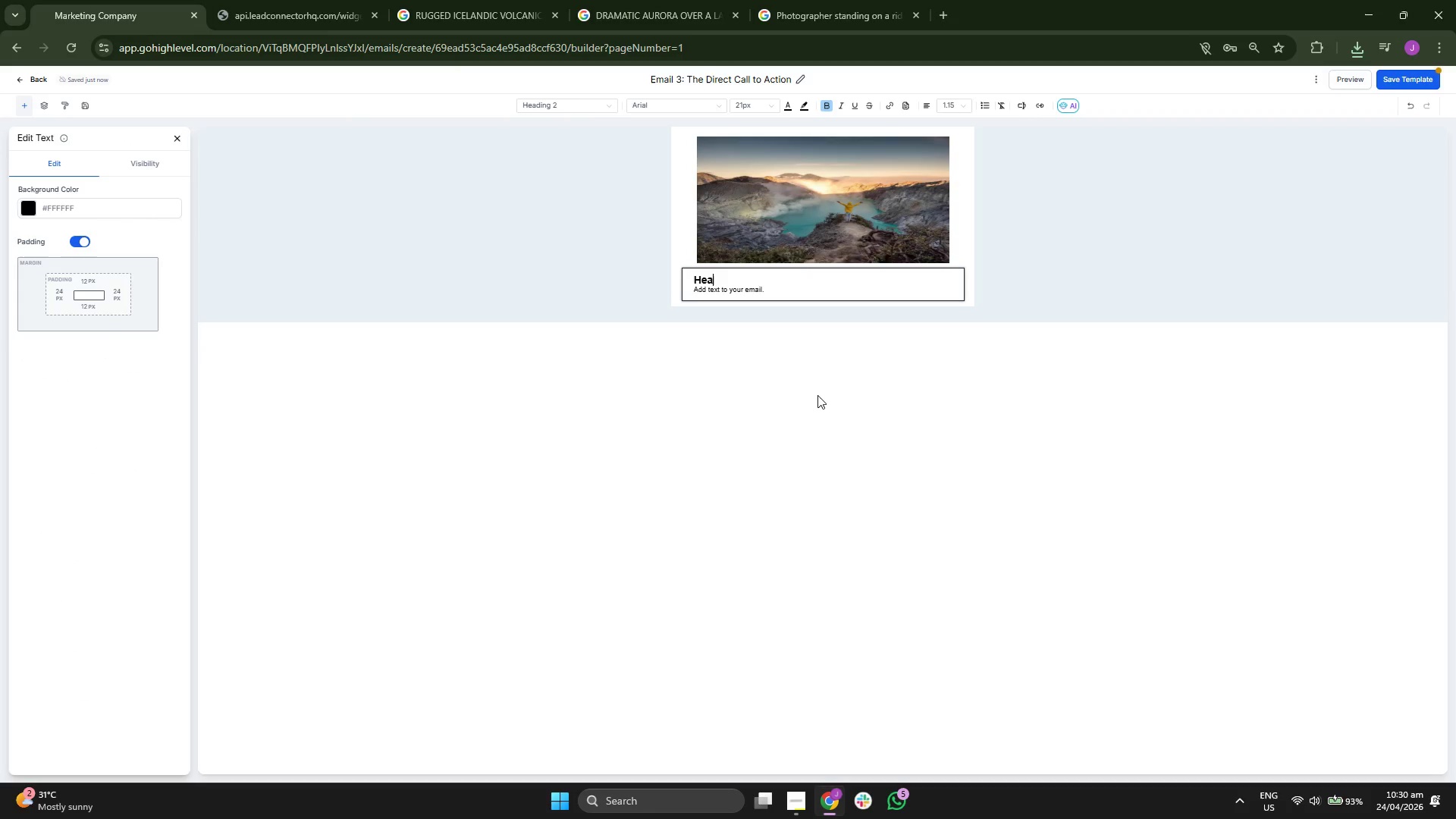 
key(Backspace)
 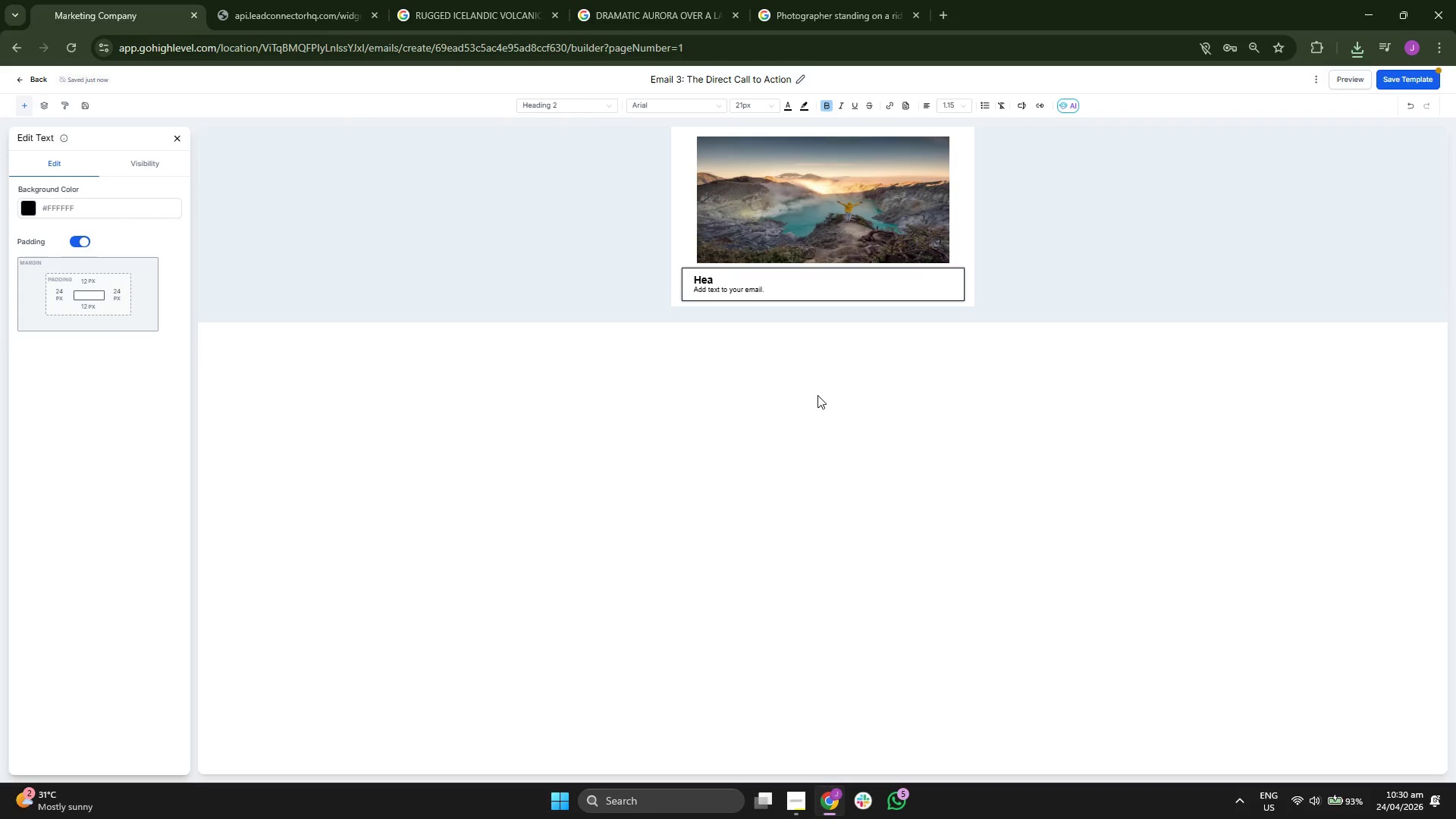 
key(Backspace)
 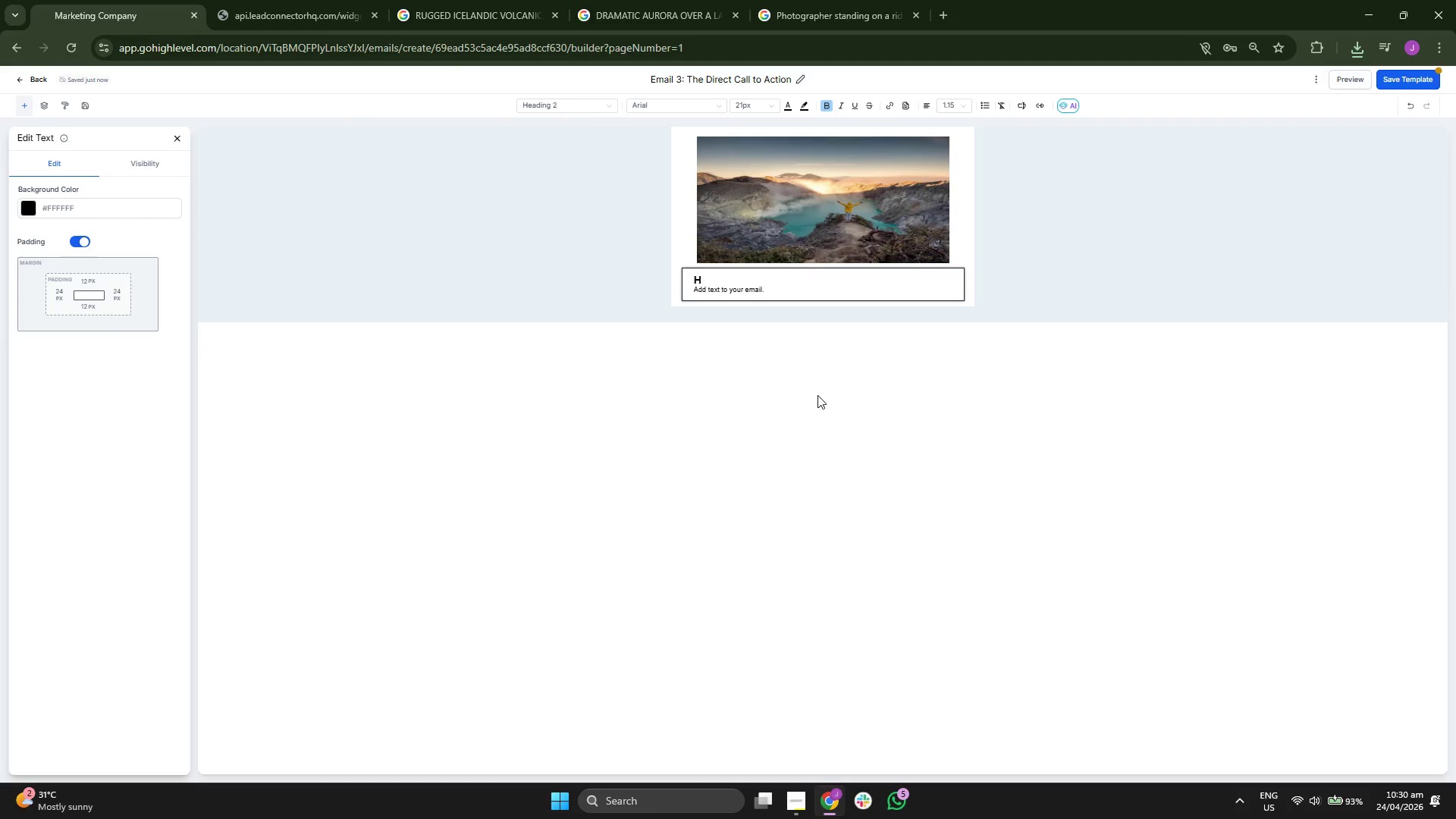 
key(Backspace)
 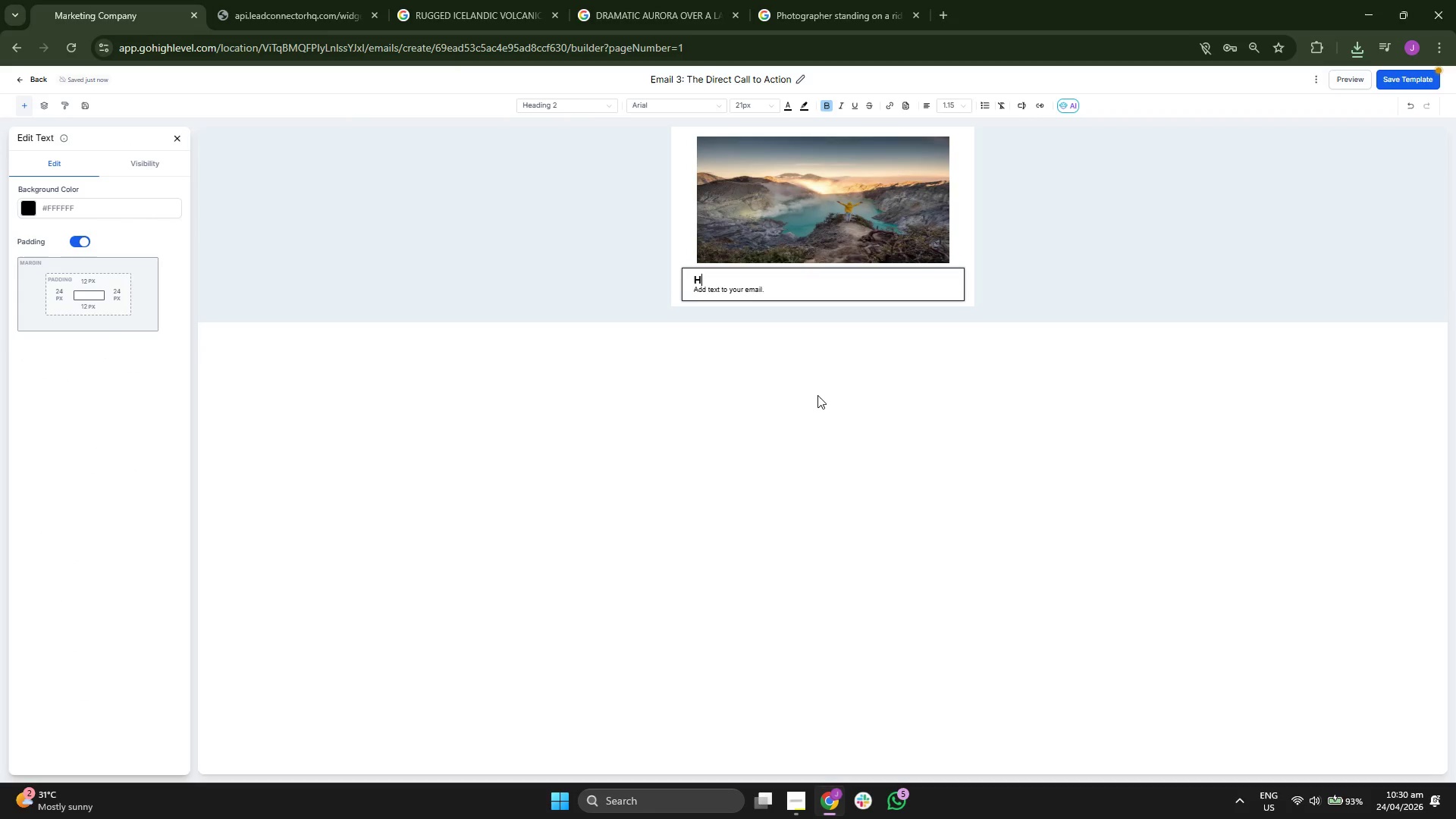 
key(Backspace)
 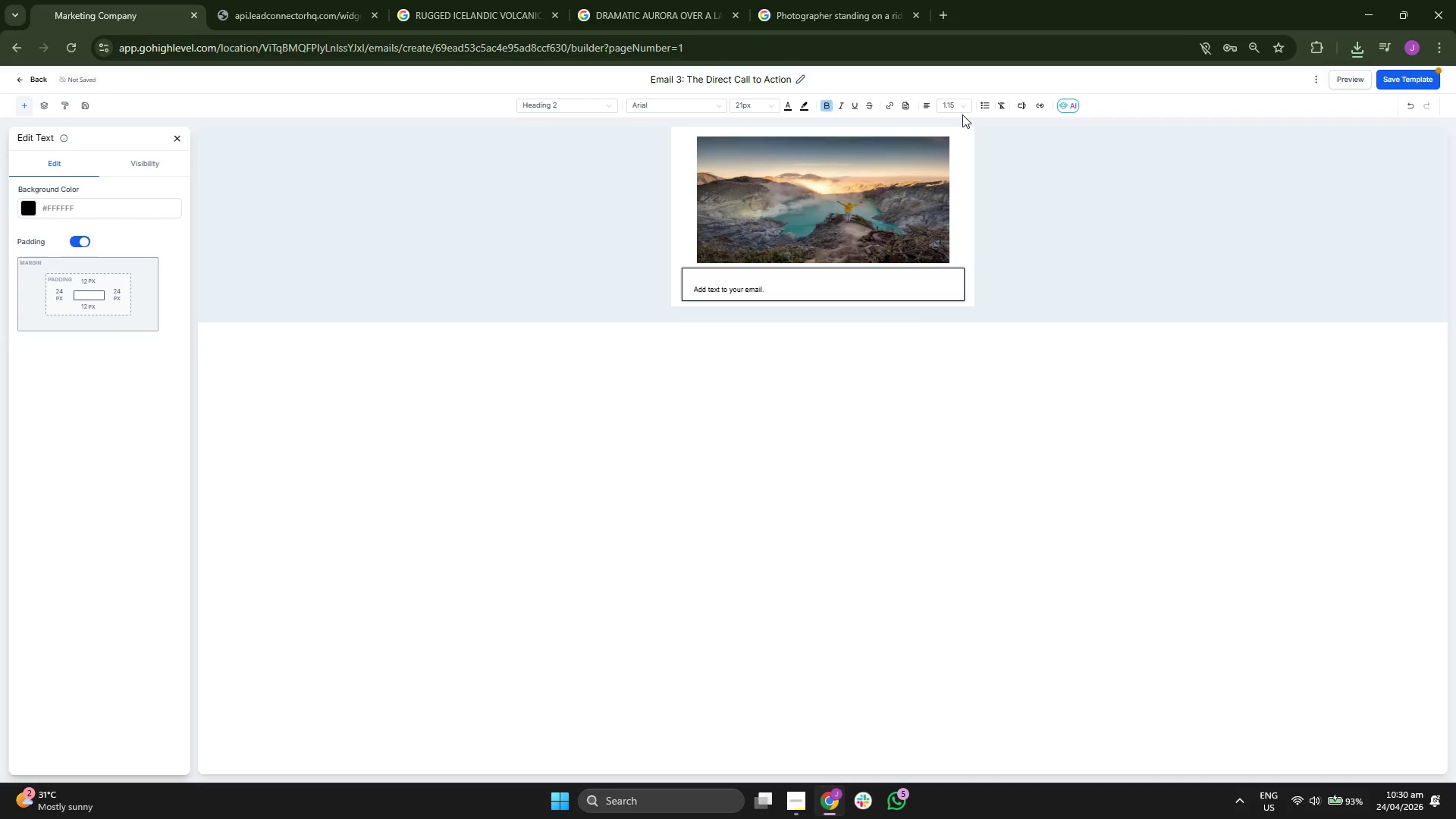 
left_click([956, 108])
 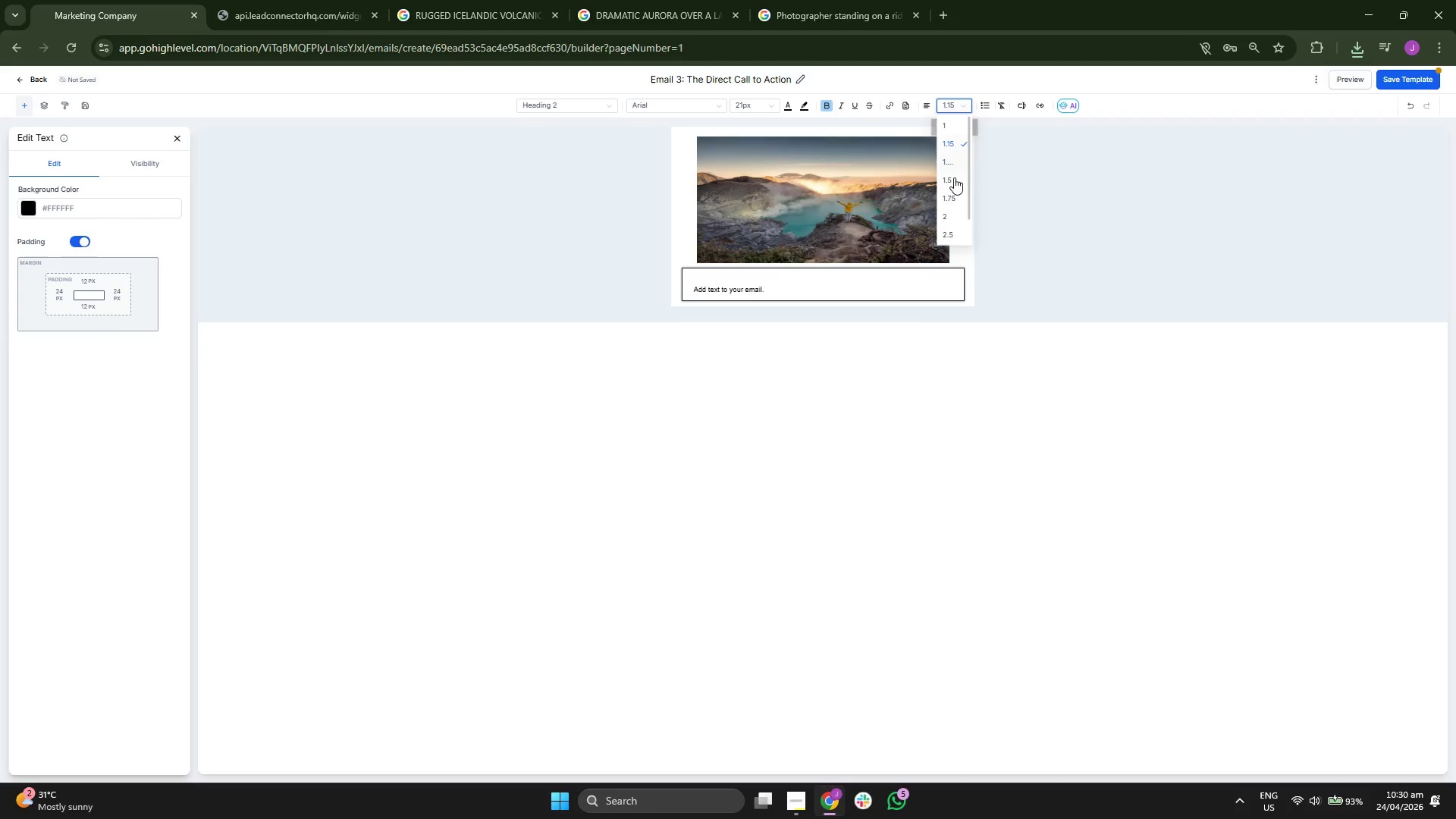 
left_click([953, 180])
 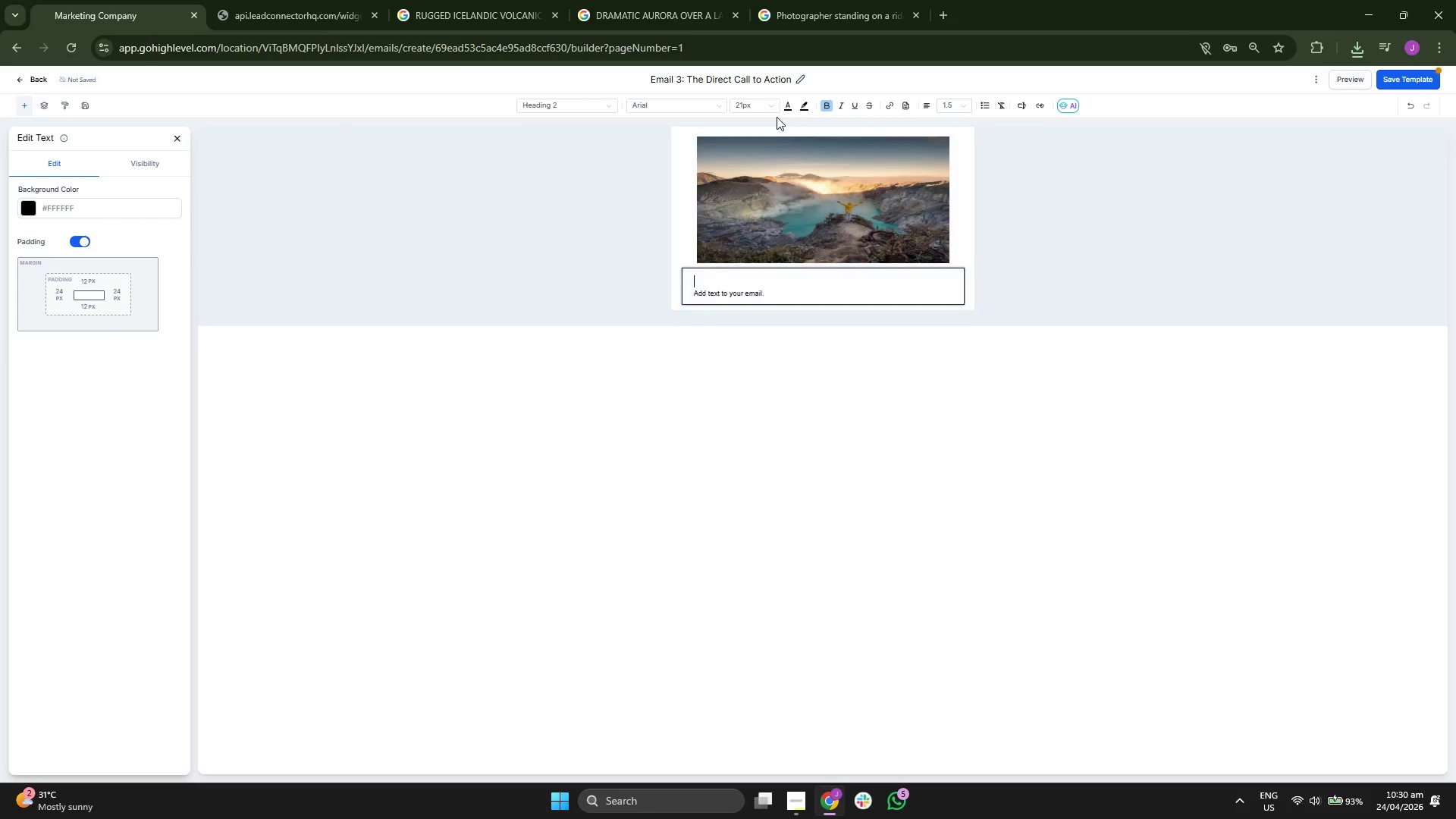 
left_click([761, 105])
 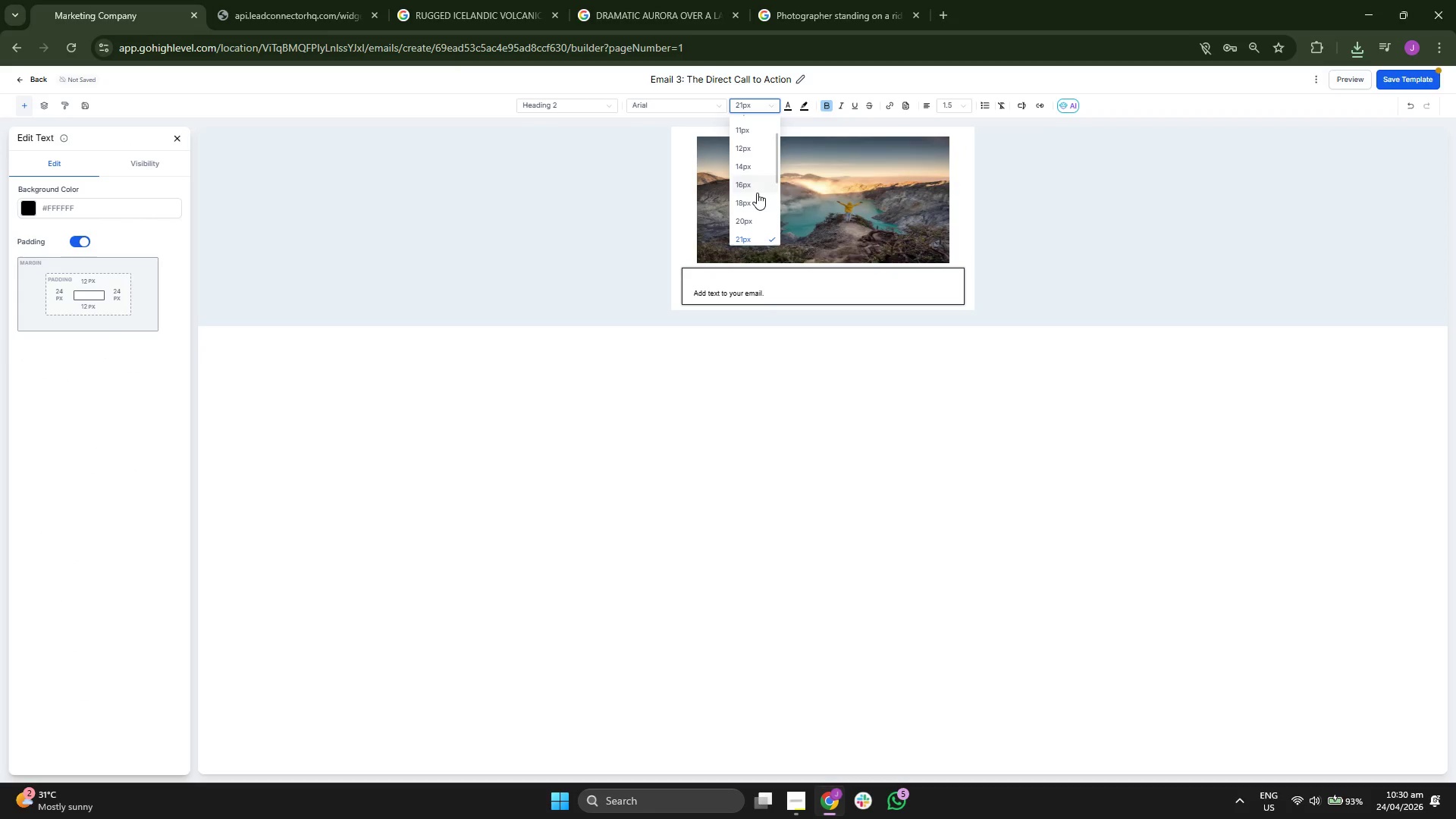 
scroll: coordinate [756, 193], scroll_direction: down, amount: 1.0
 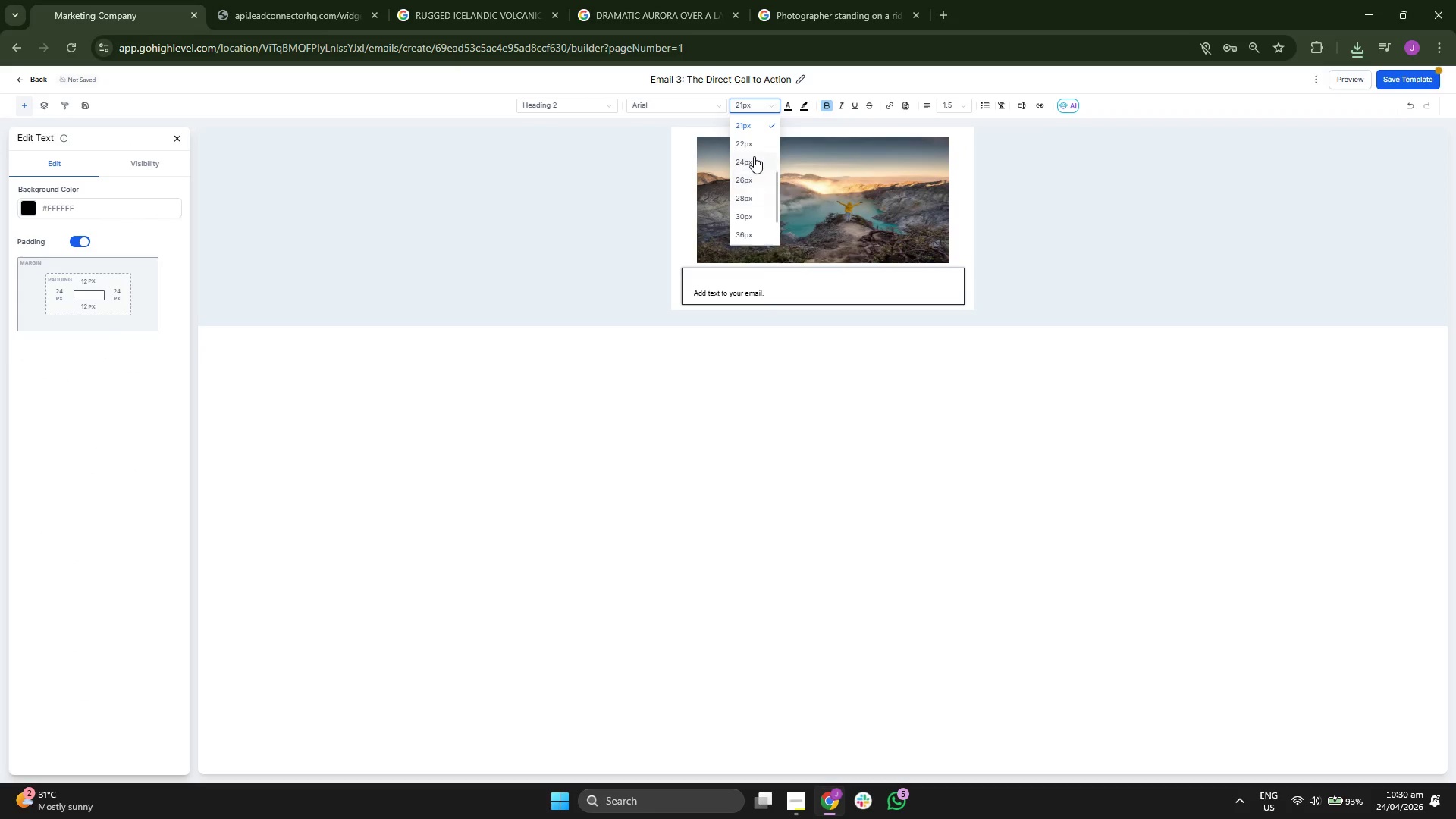 
left_click([755, 142])
 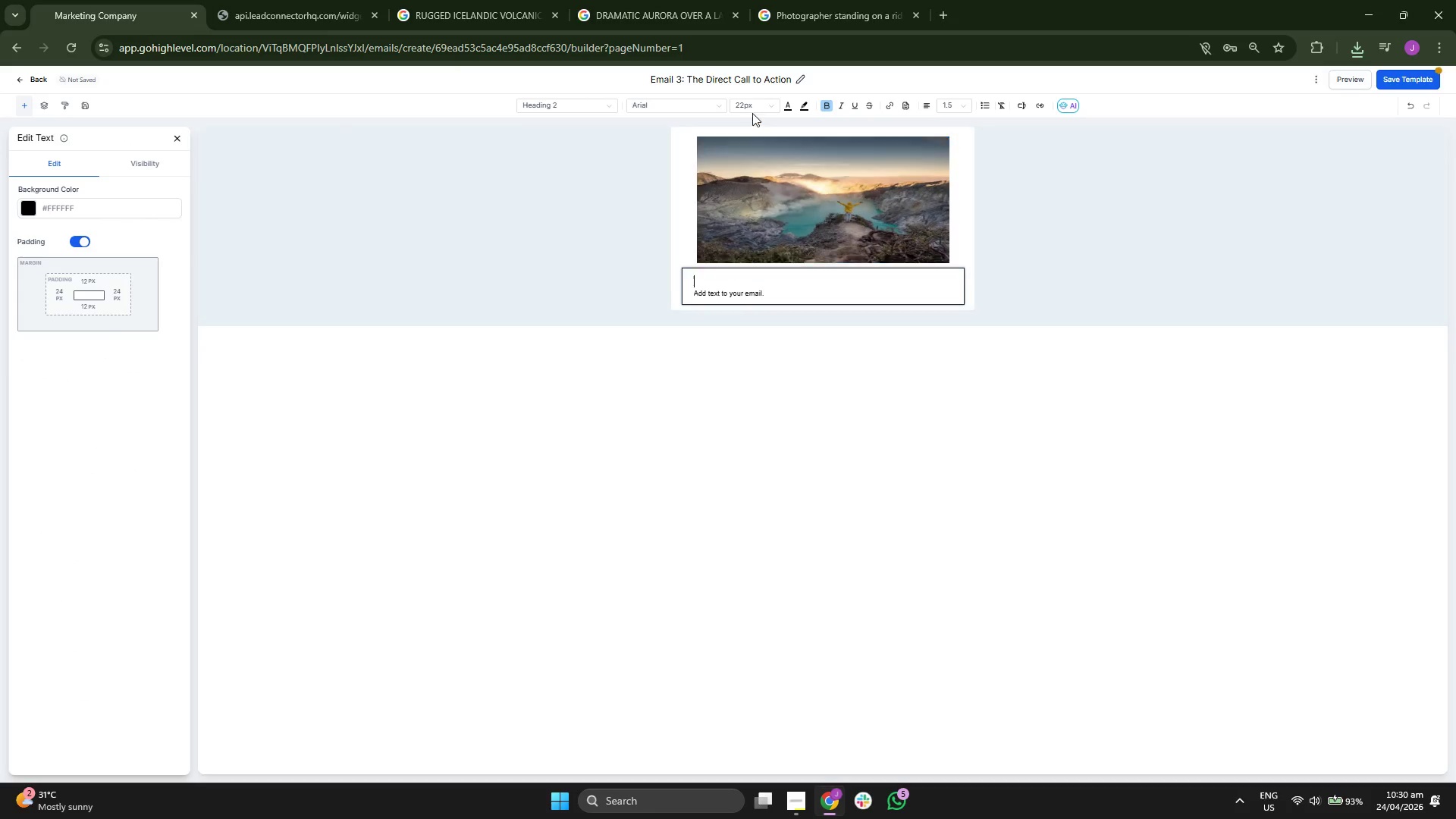 
left_click([752, 111])
 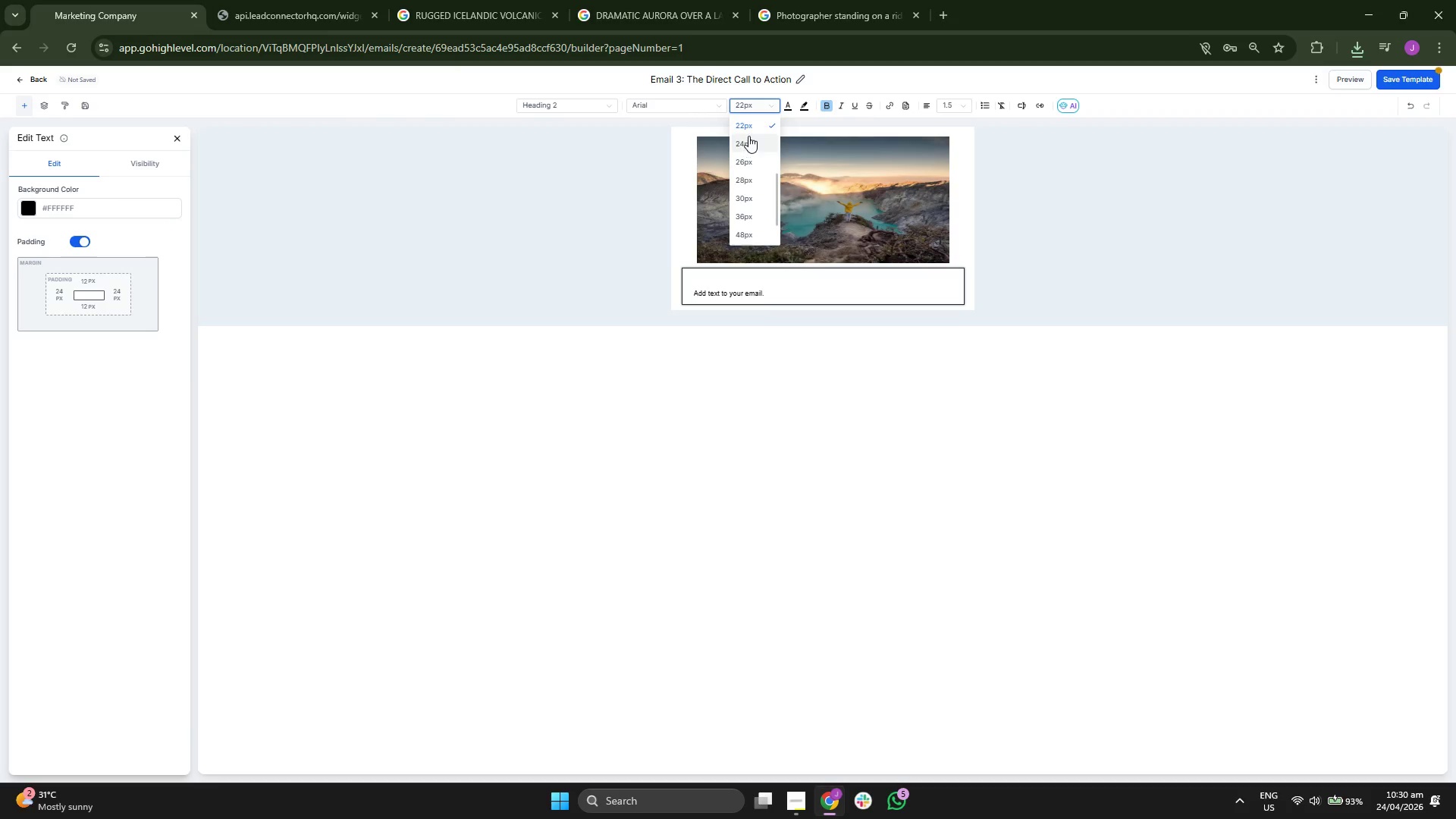 
scroll: coordinate [750, 141], scroll_direction: up, amount: 1.0
 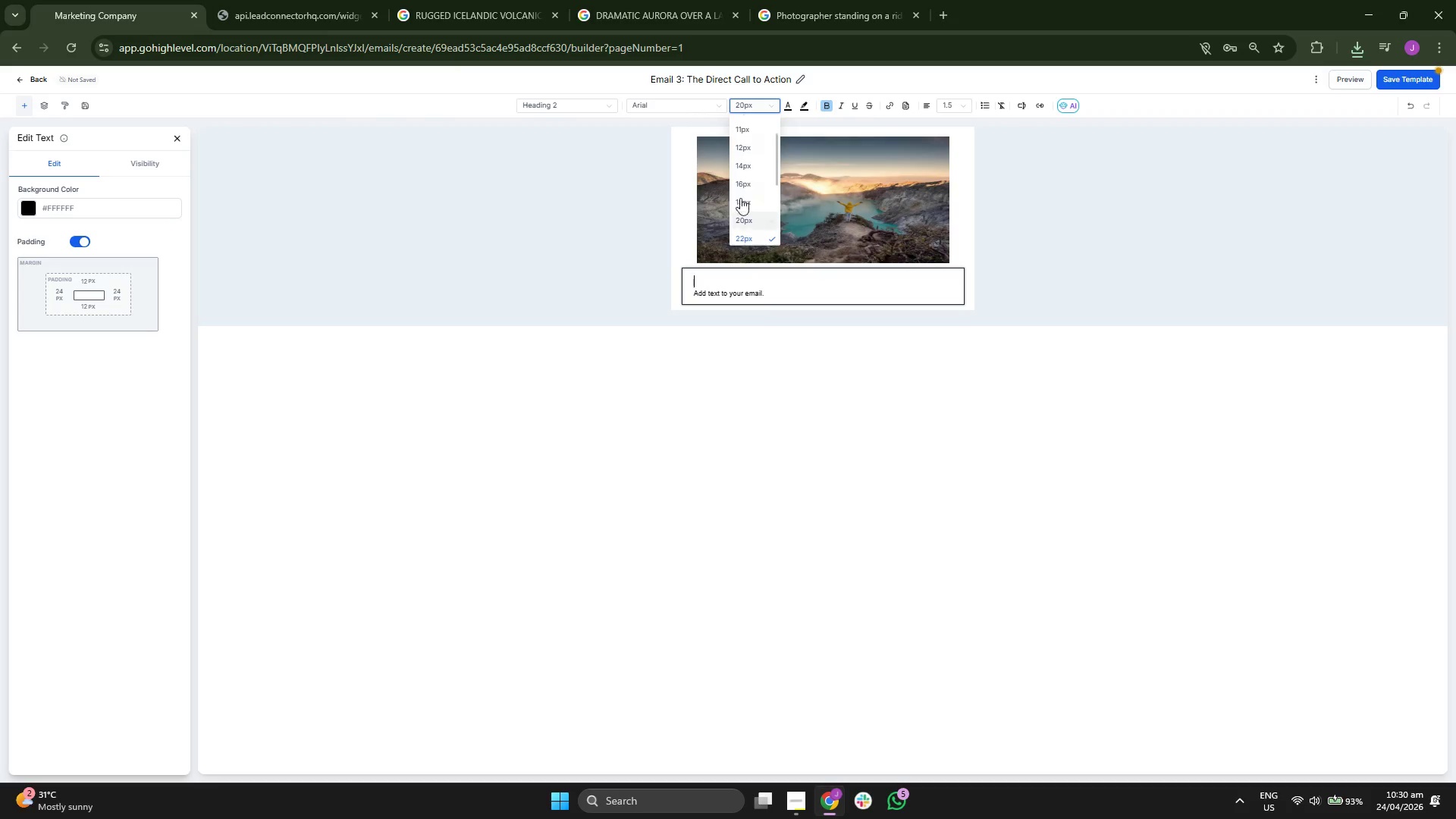 
double_click([685, 106])
 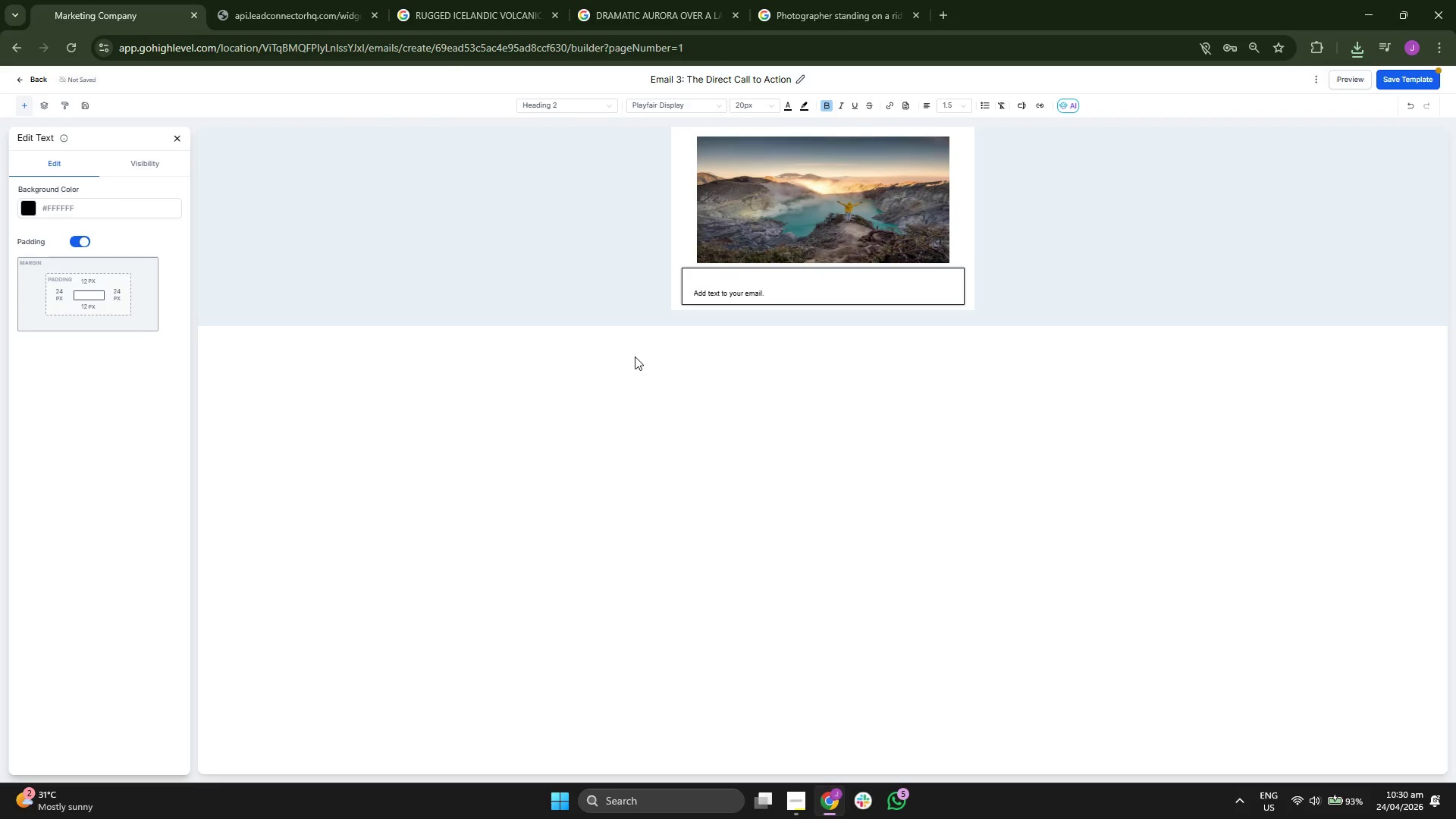 
wait(5.61)
 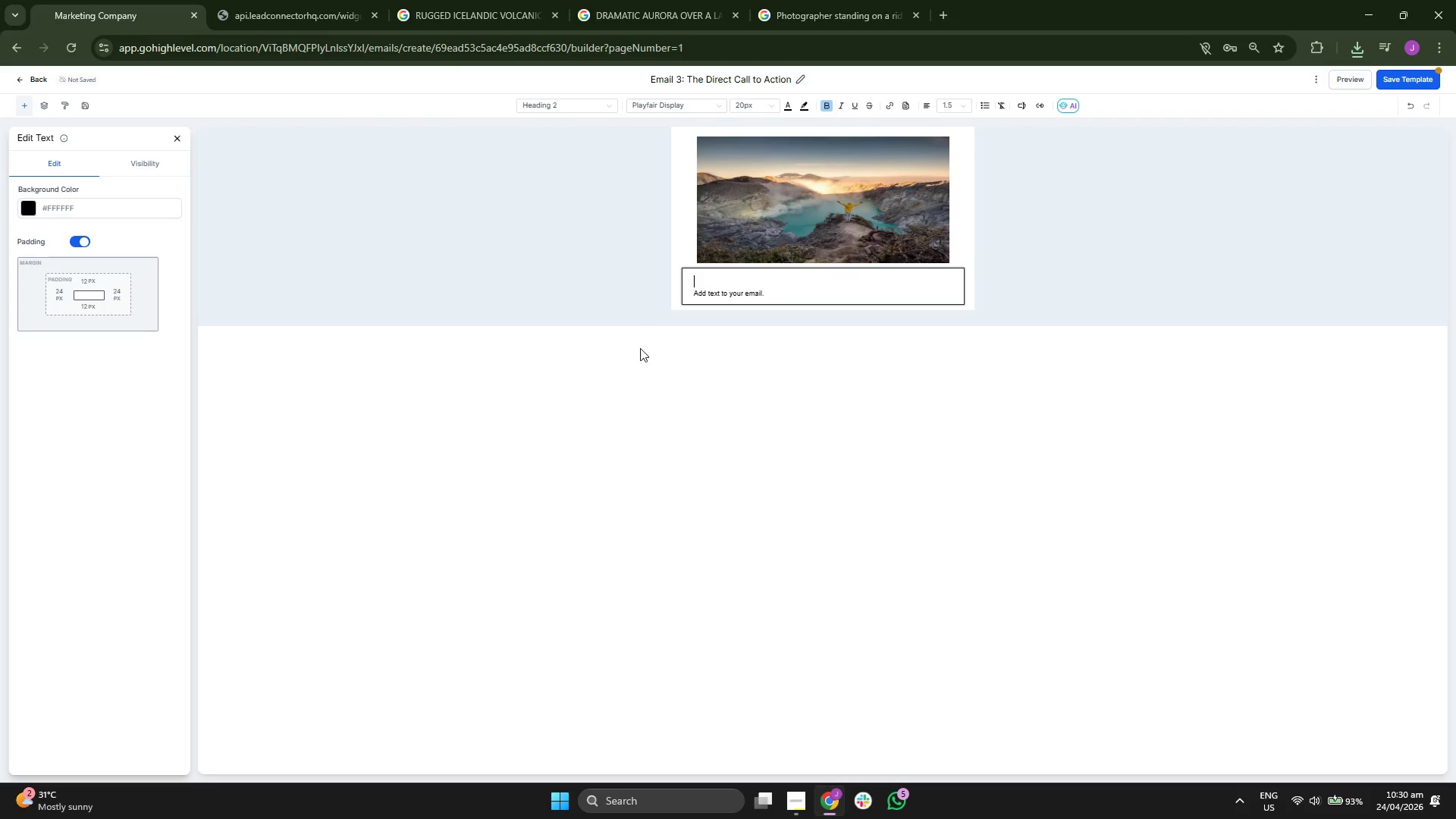 
scroll: coordinate [755, 200], scroll_direction: down, amount: 1.0
 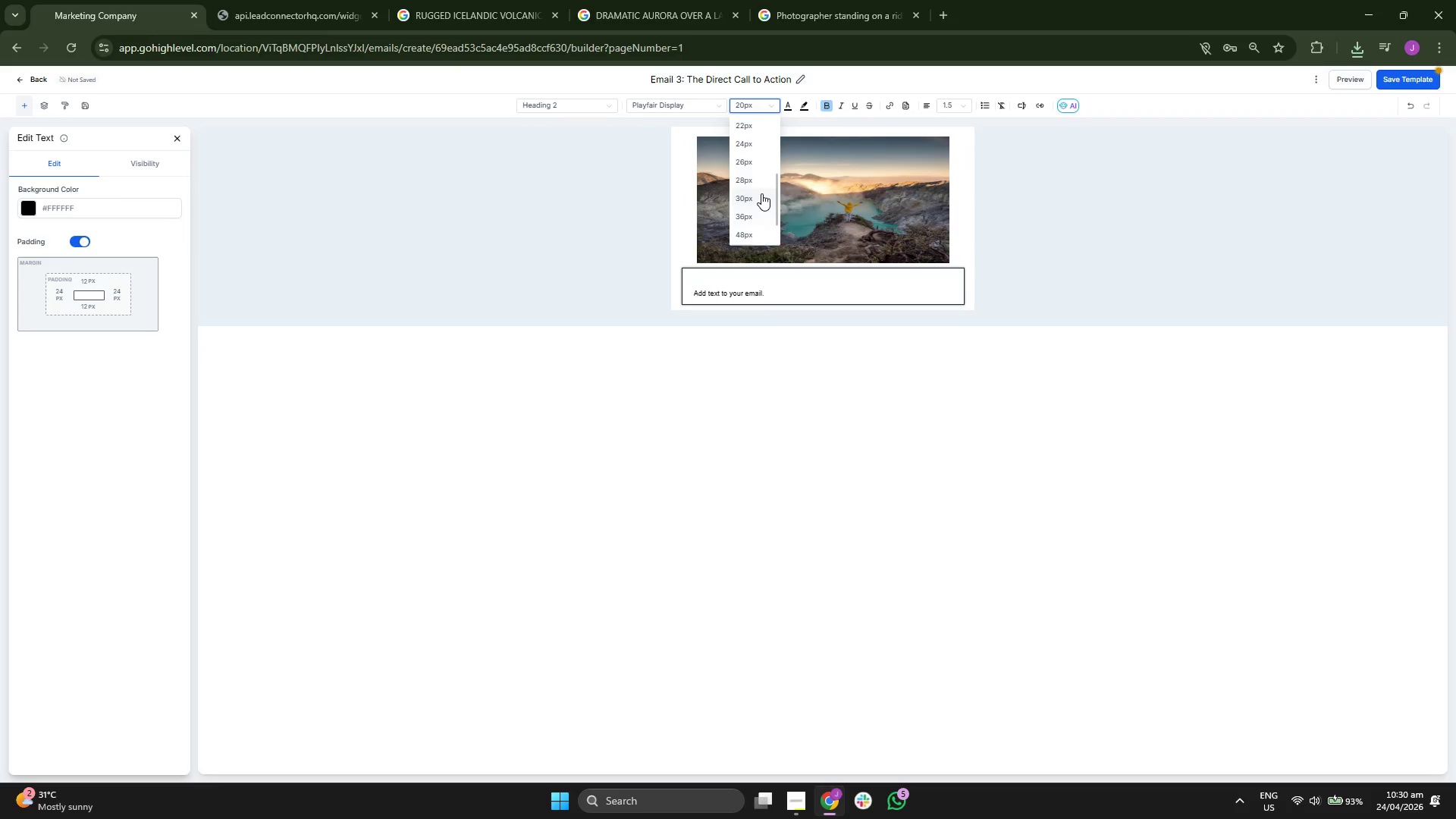 
left_click([761, 180])
 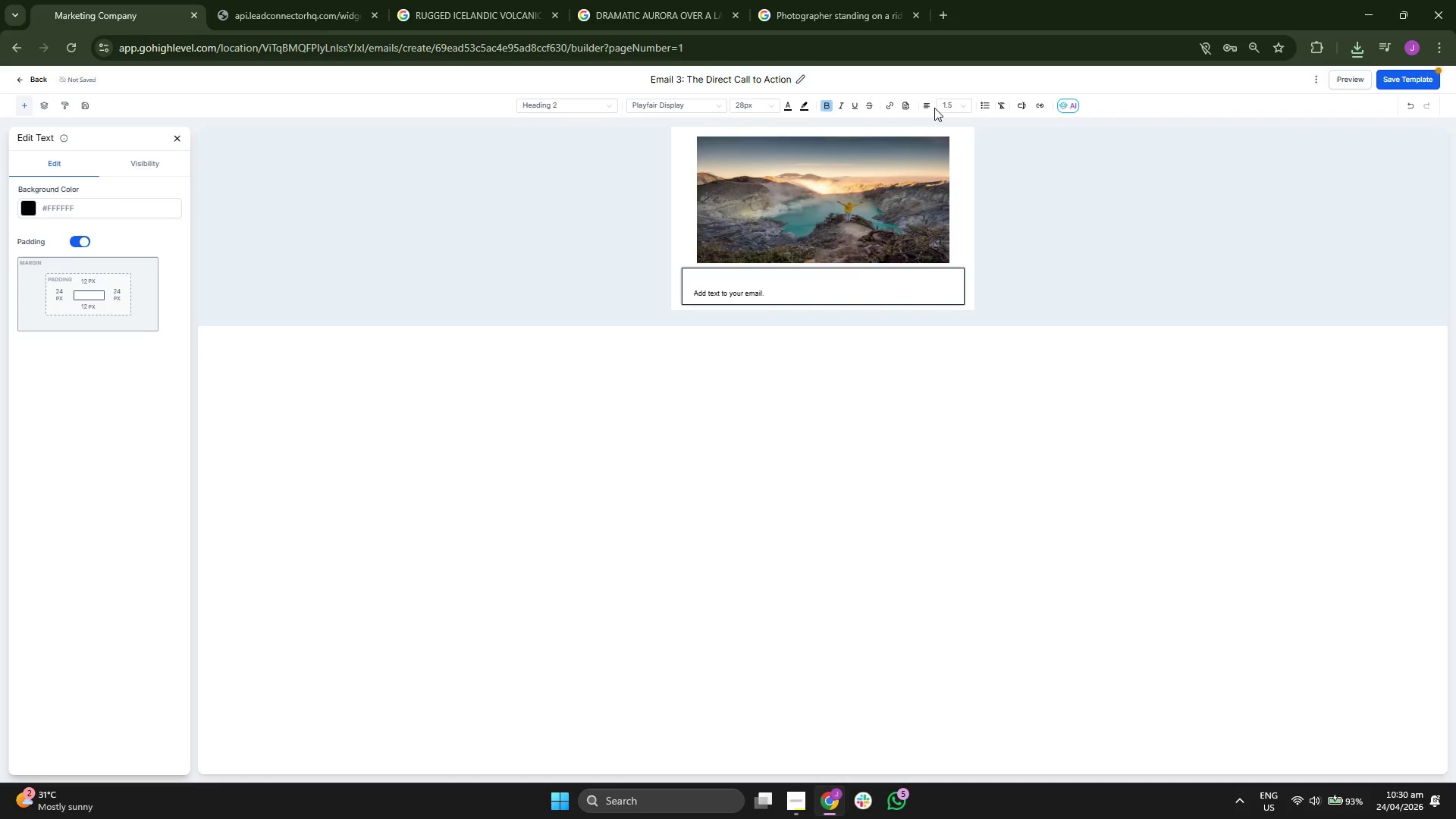 
left_click([927, 106])
 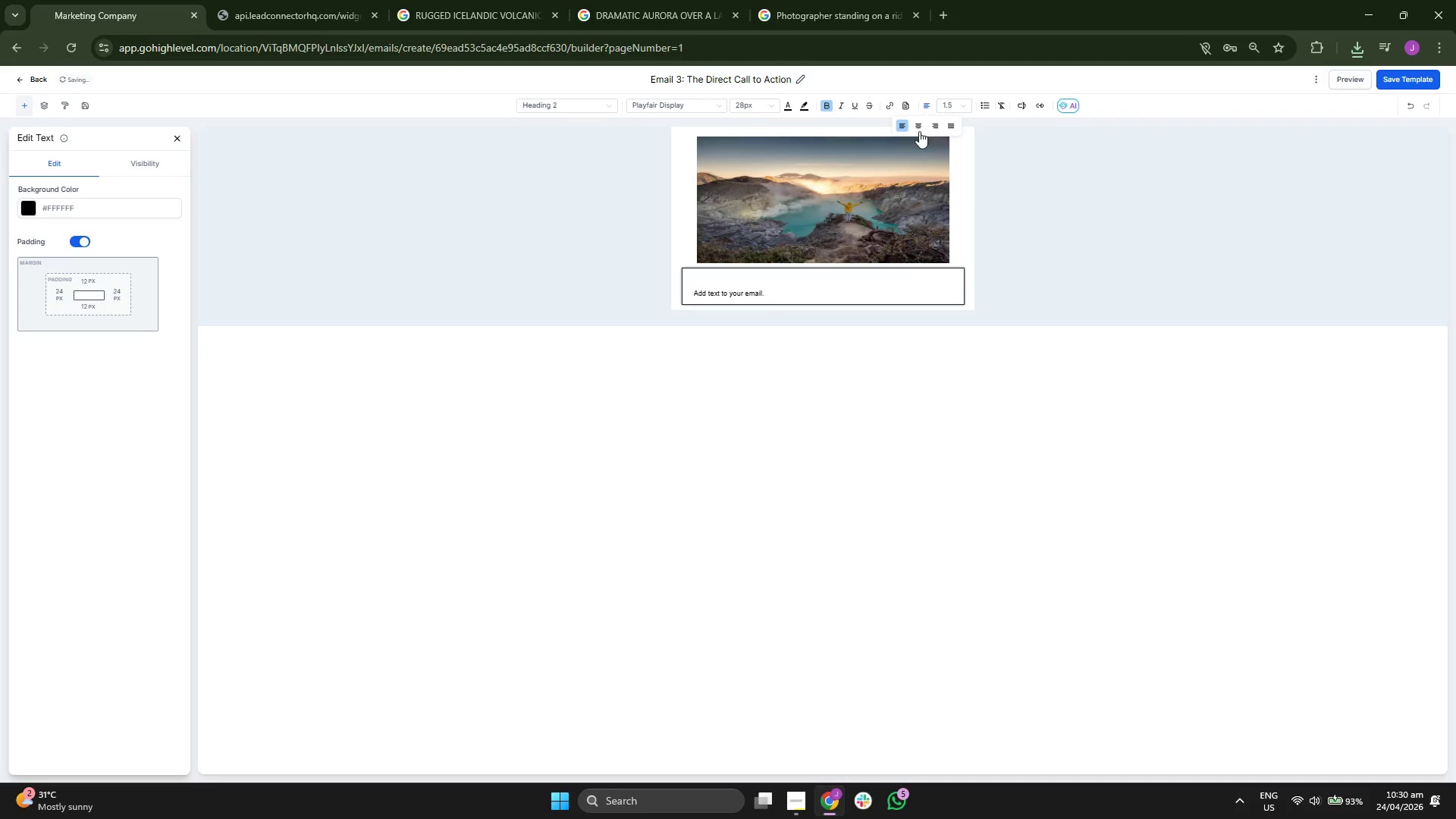 
left_click([918, 128])
 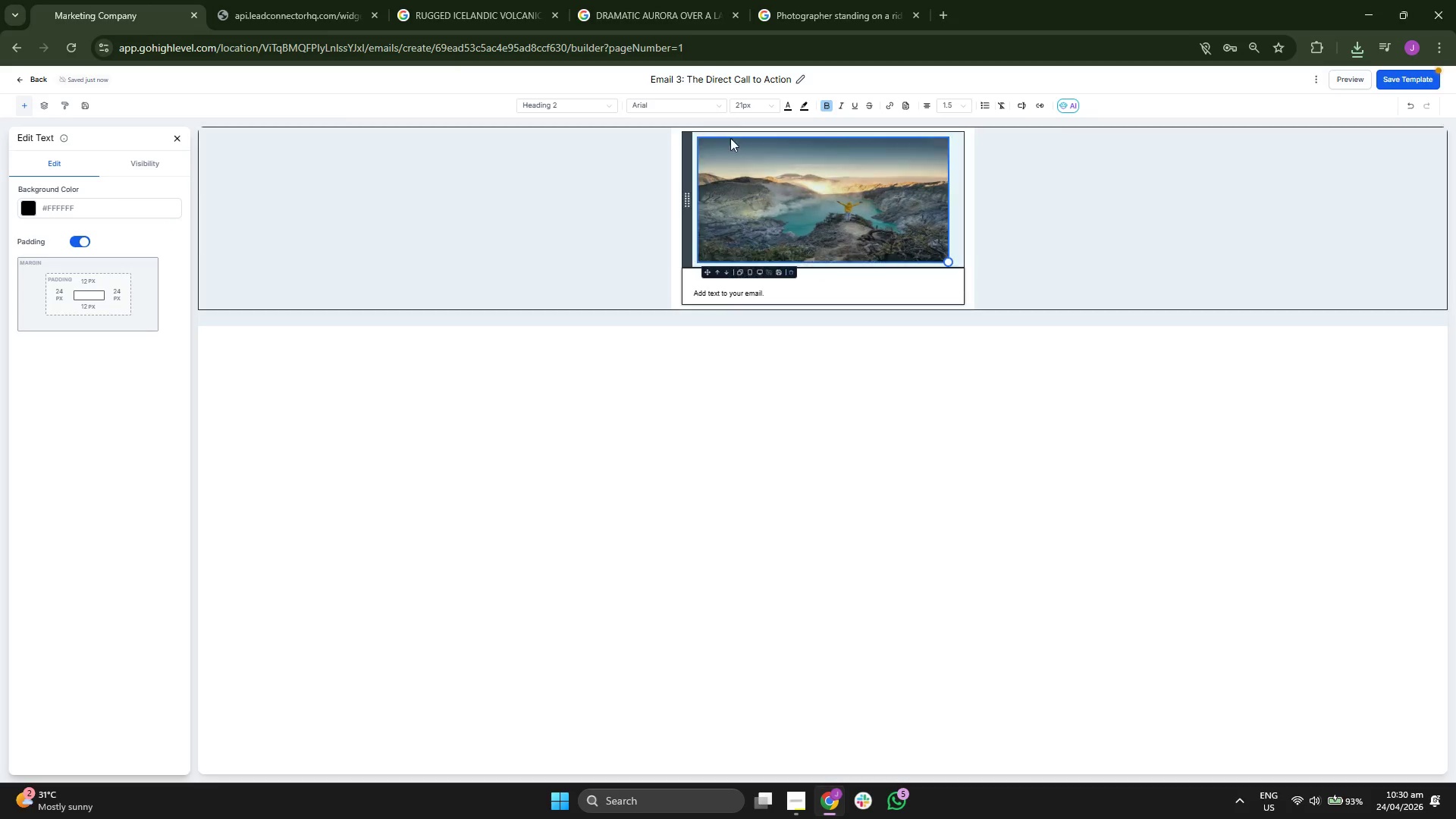 
left_click([745, 102])
 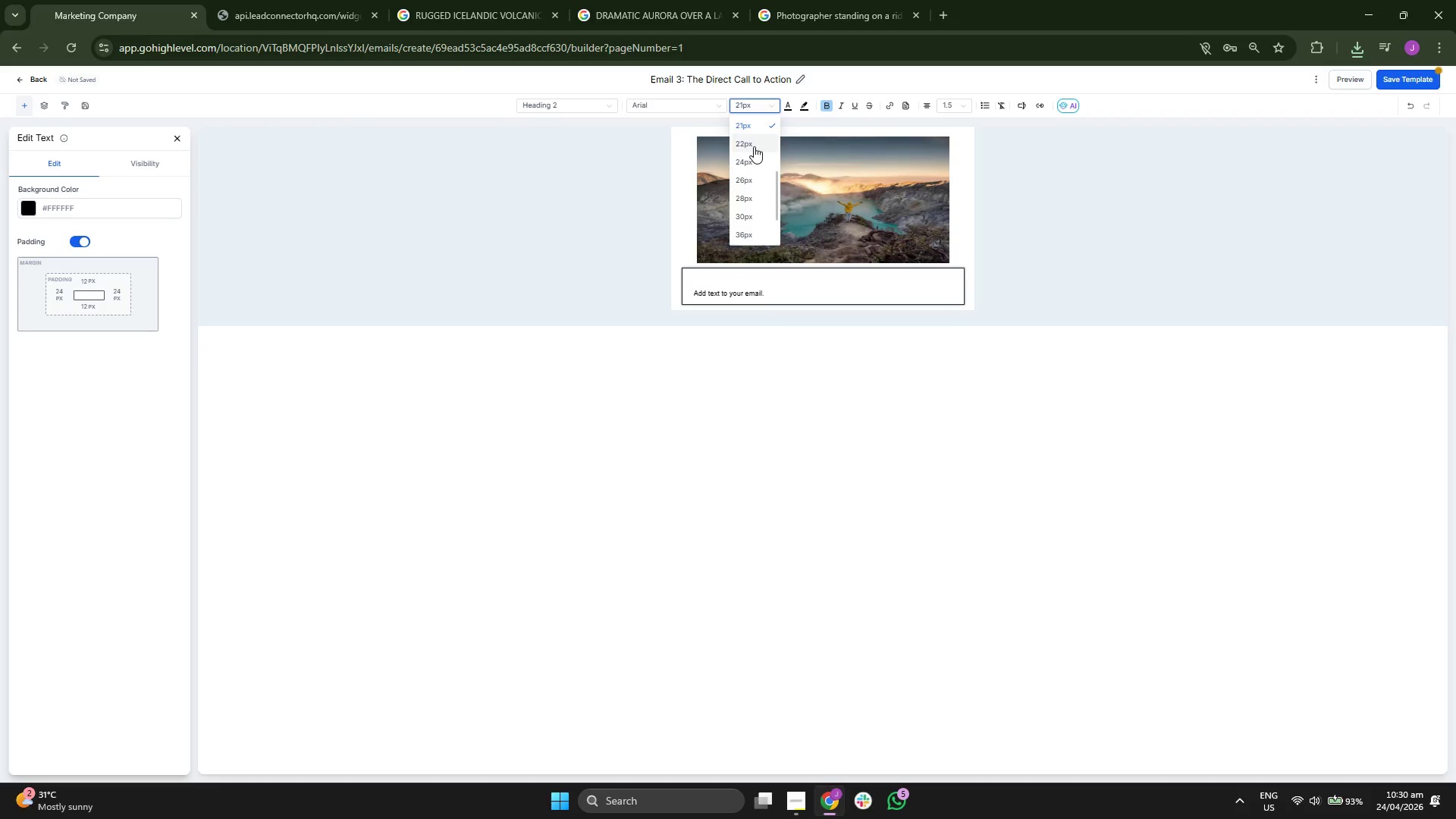 
left_click([754, 202])
 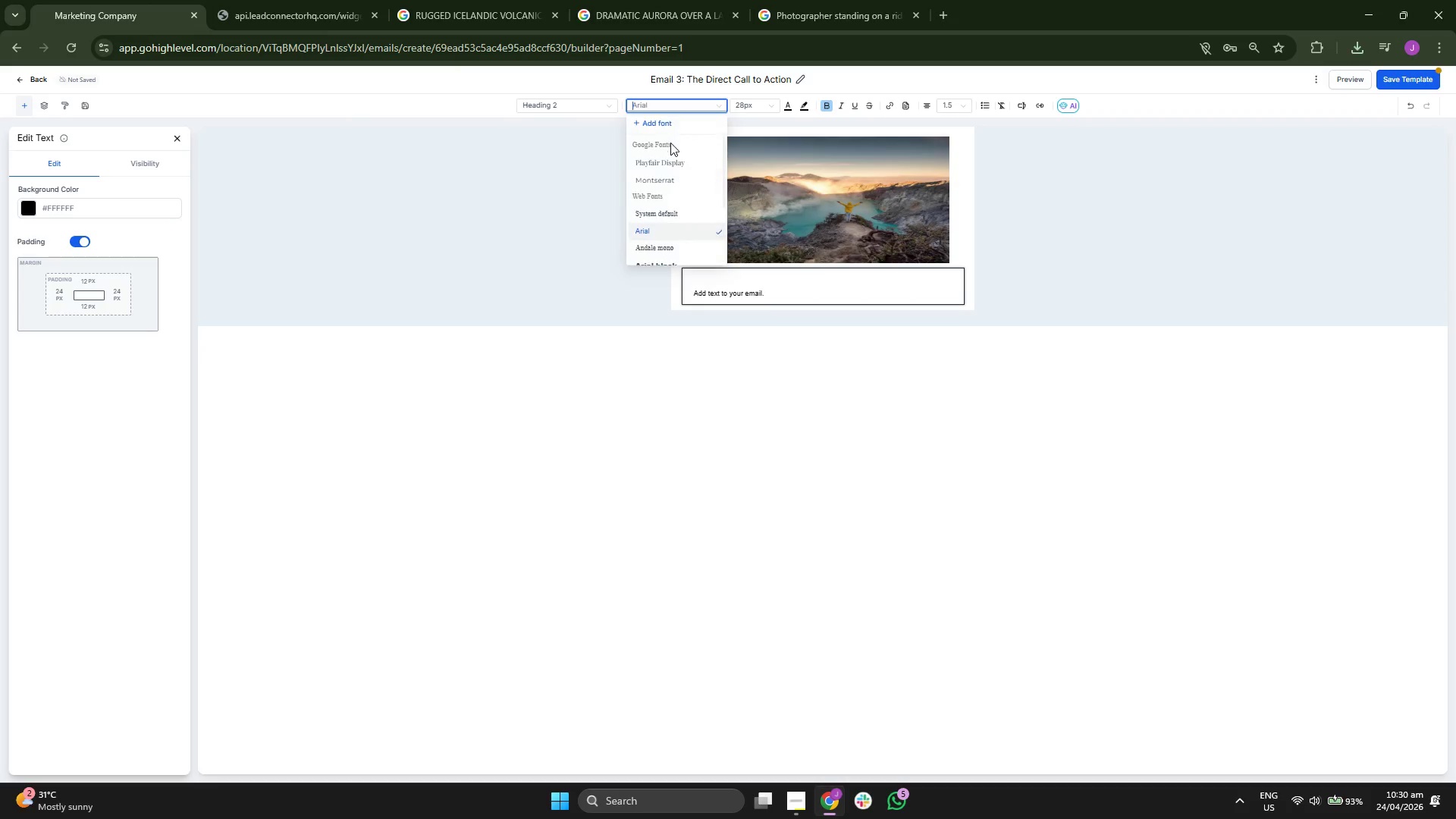 
left_click([666, 165])
 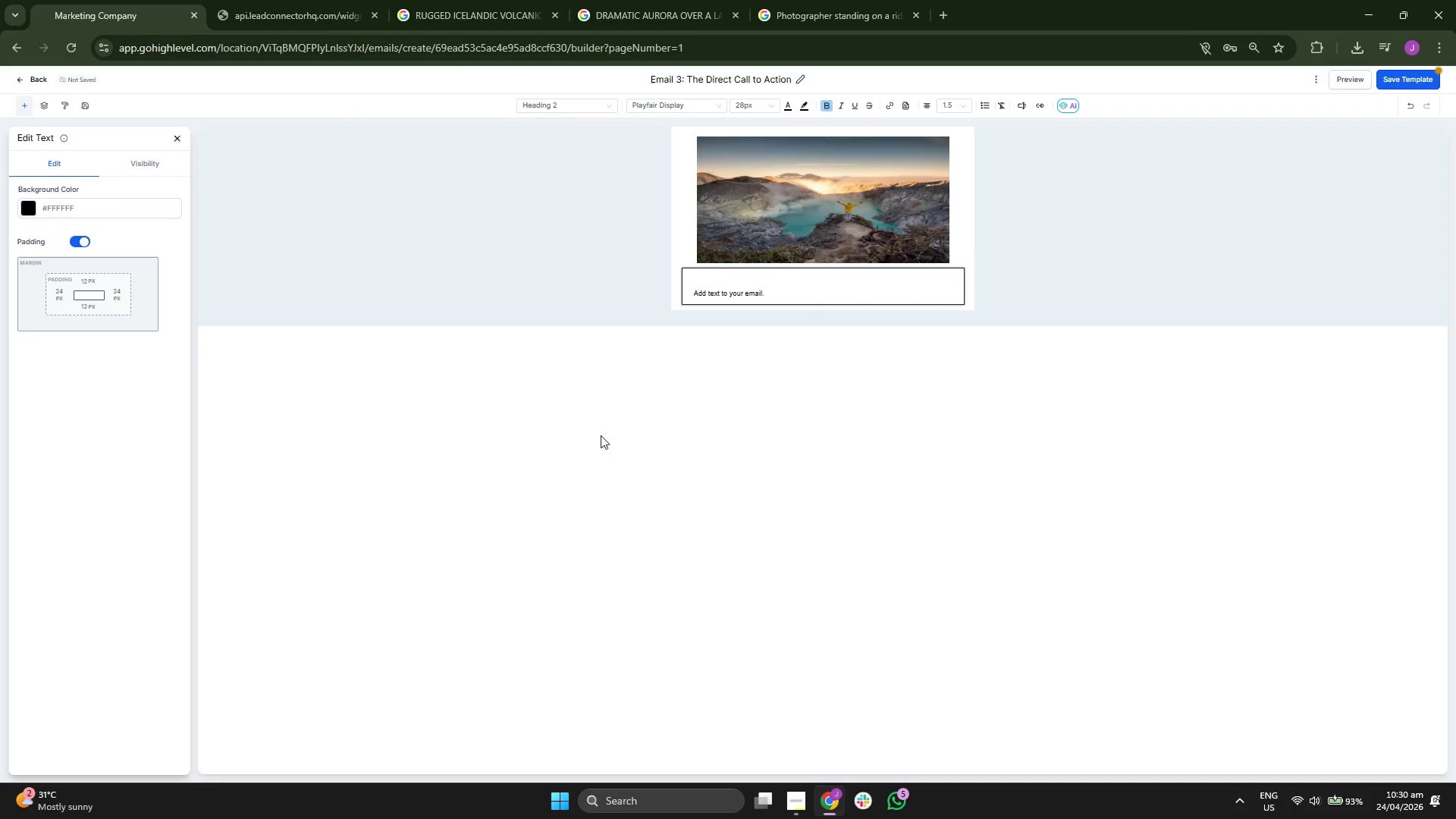 
type(THE PATH IS READY.)
 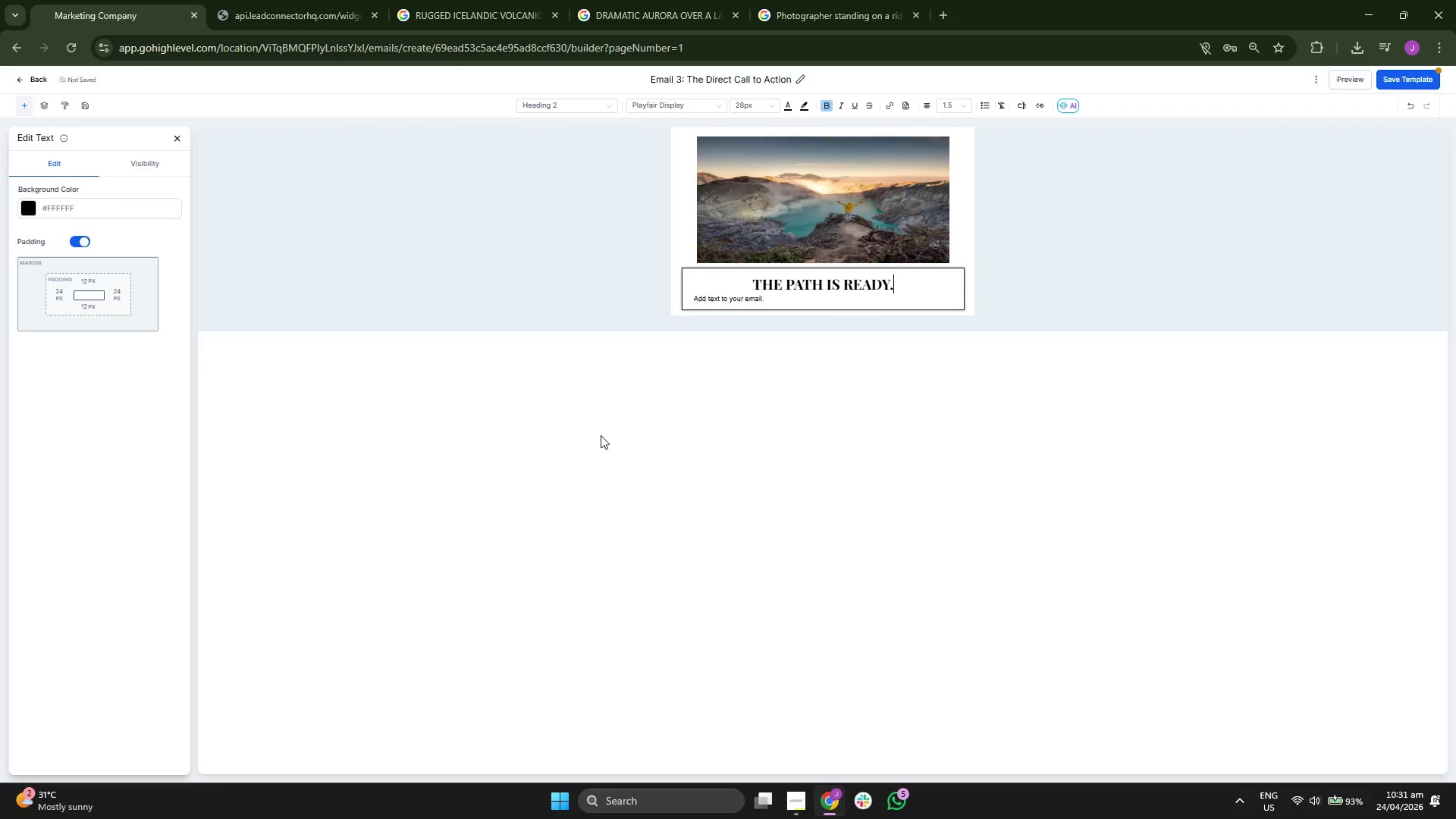 
key(ArrowDown)
 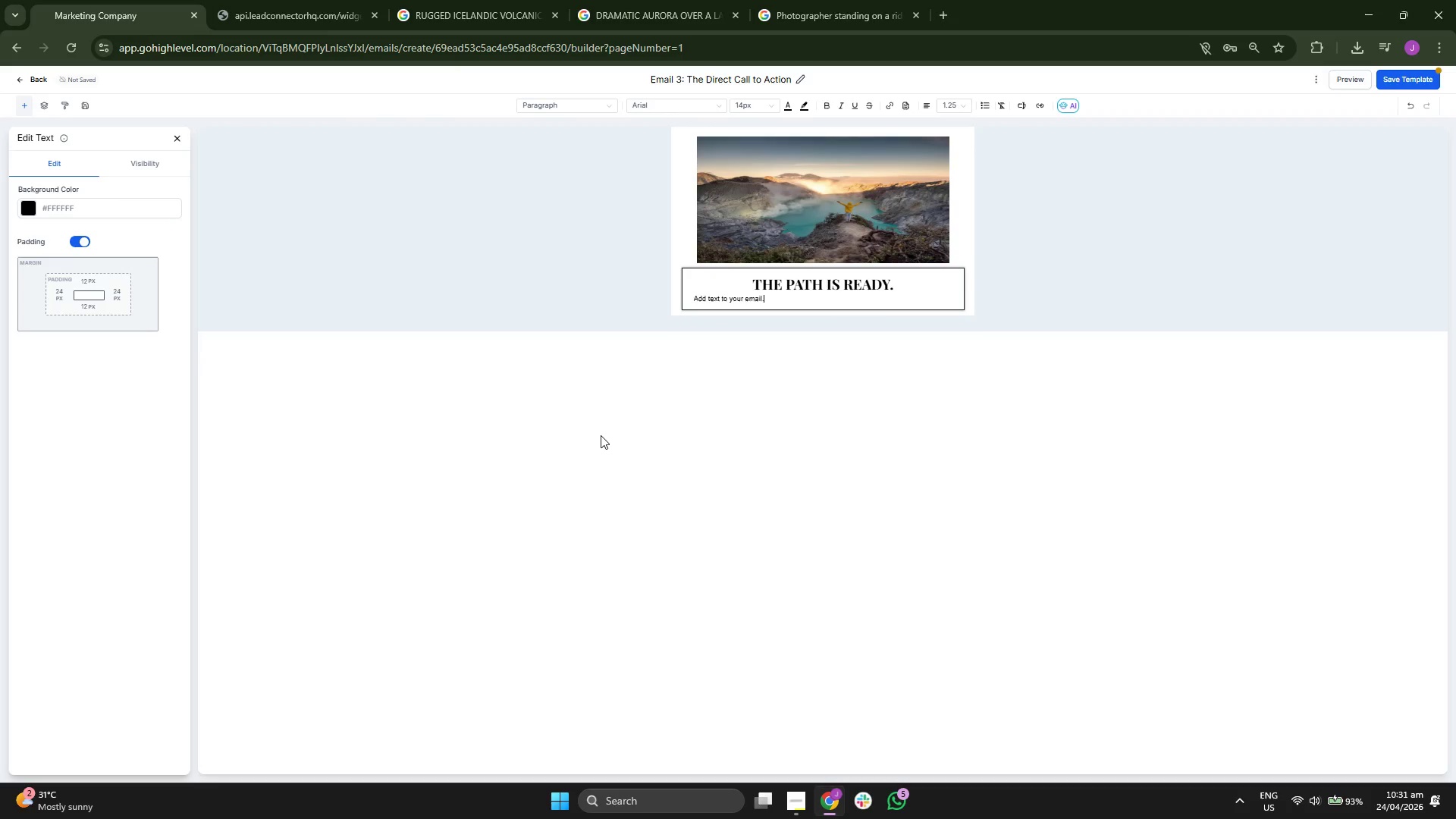 
key(Backspace)
 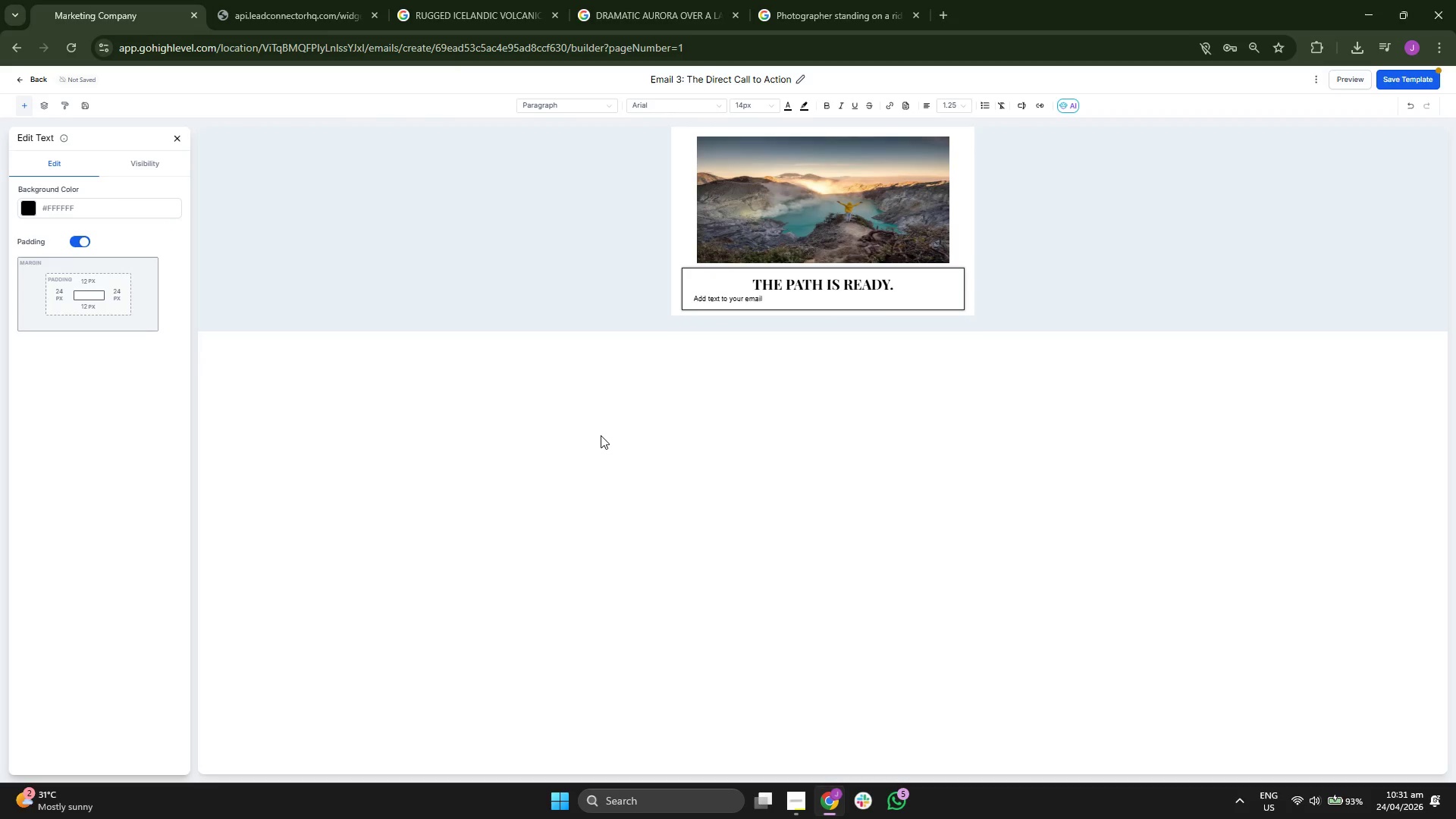 
key(Backspace)
 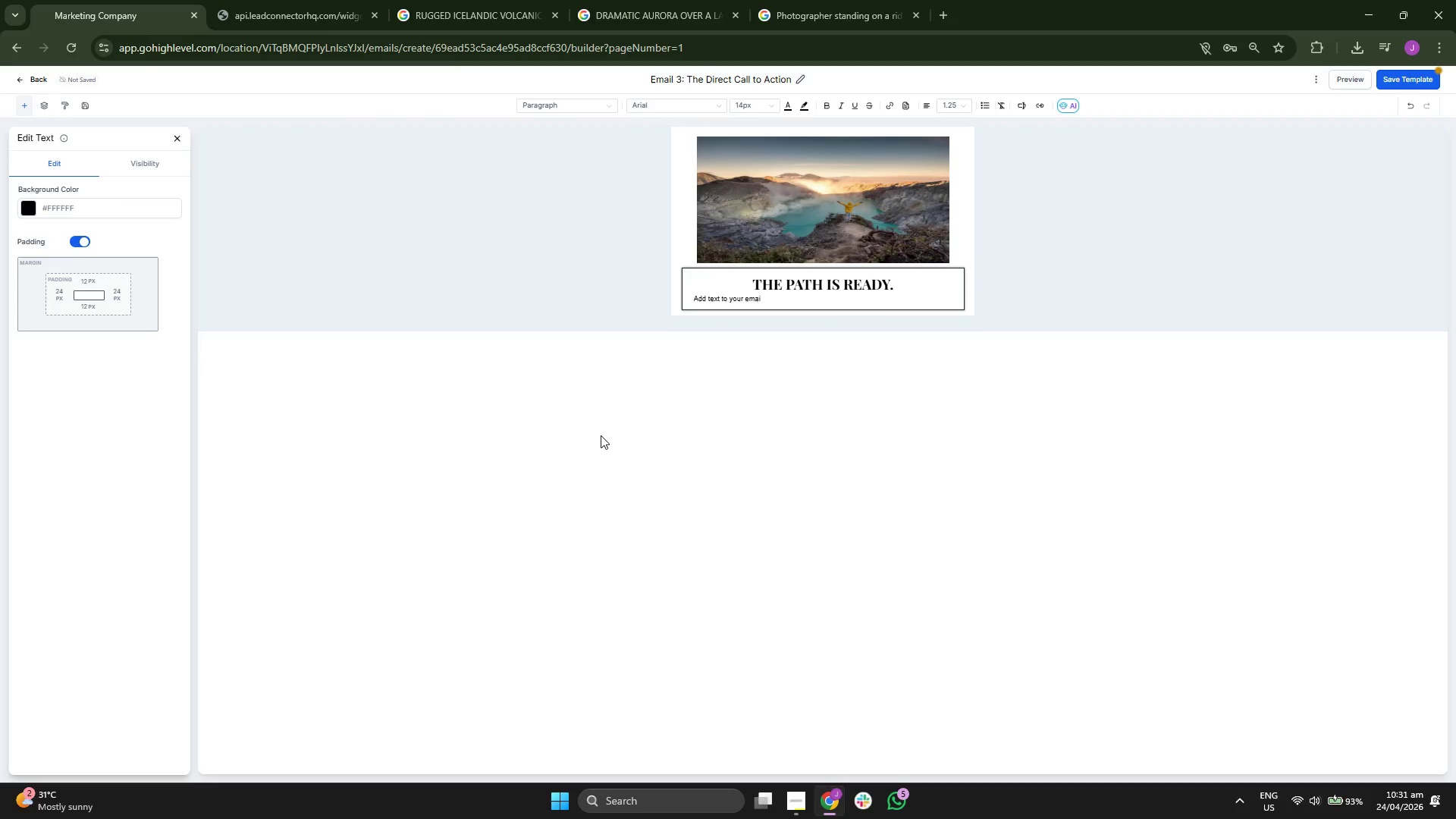 
key(Backspace)
 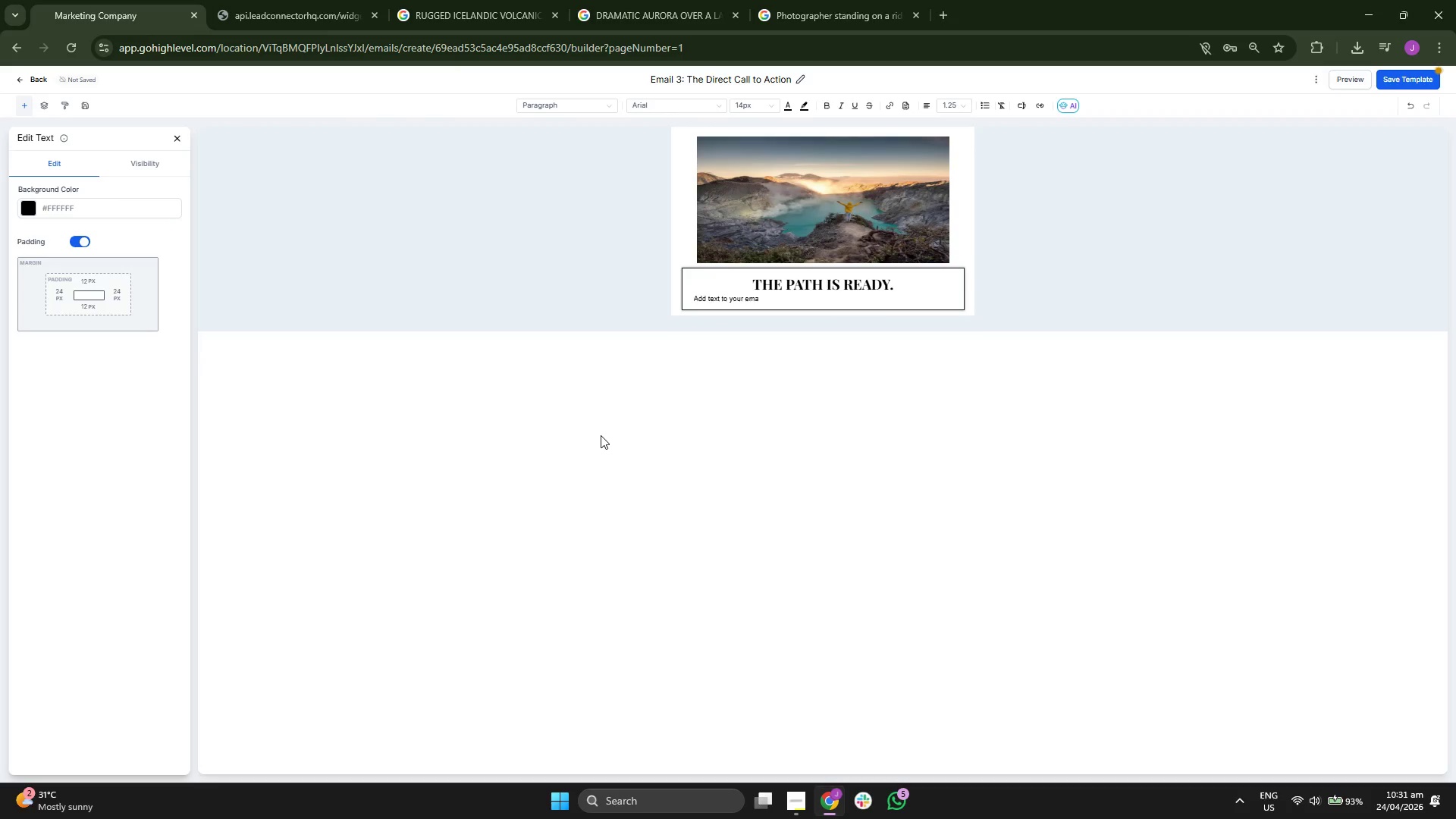 
key(Backspace)
 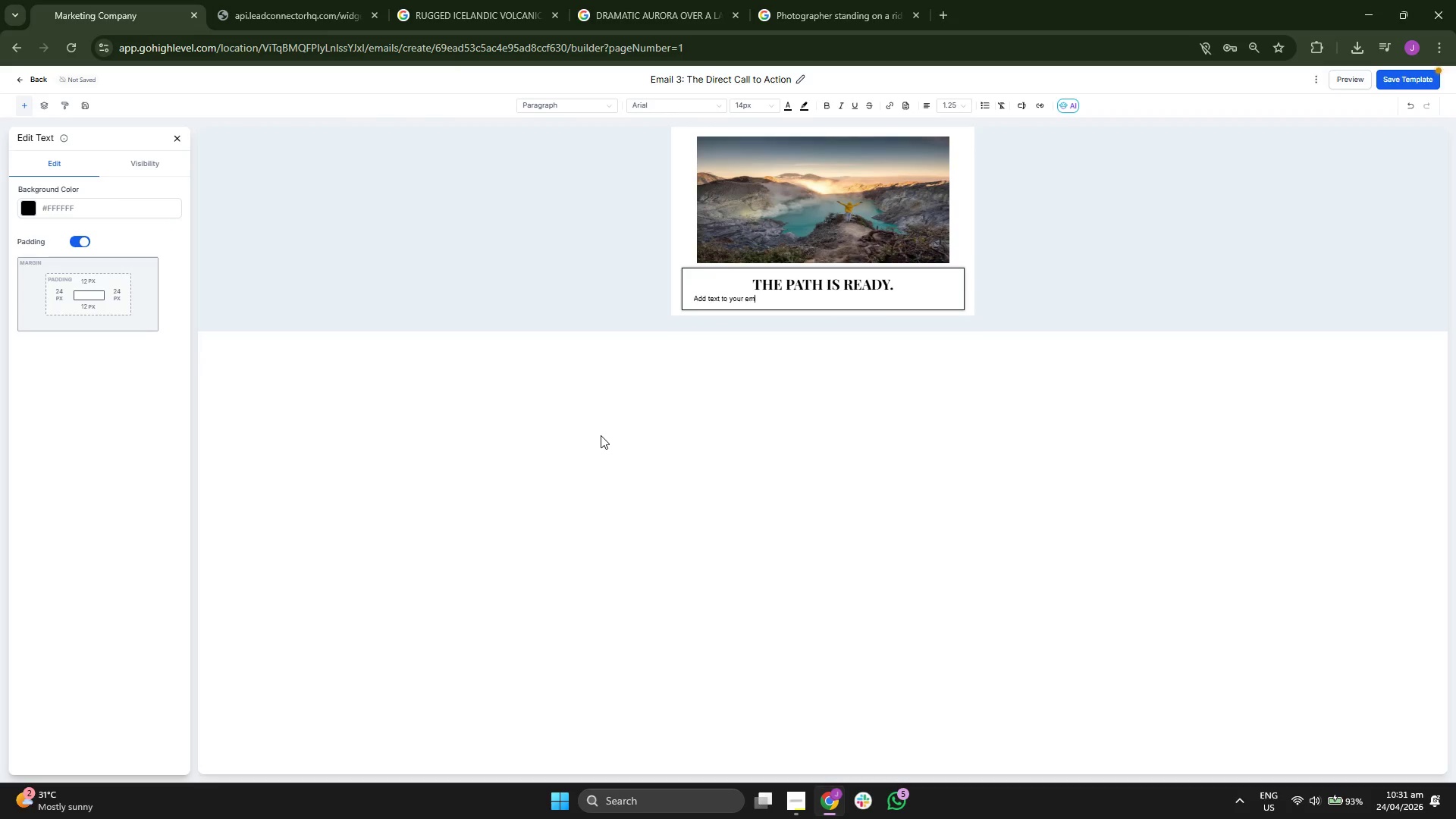 
key(Backspace)
 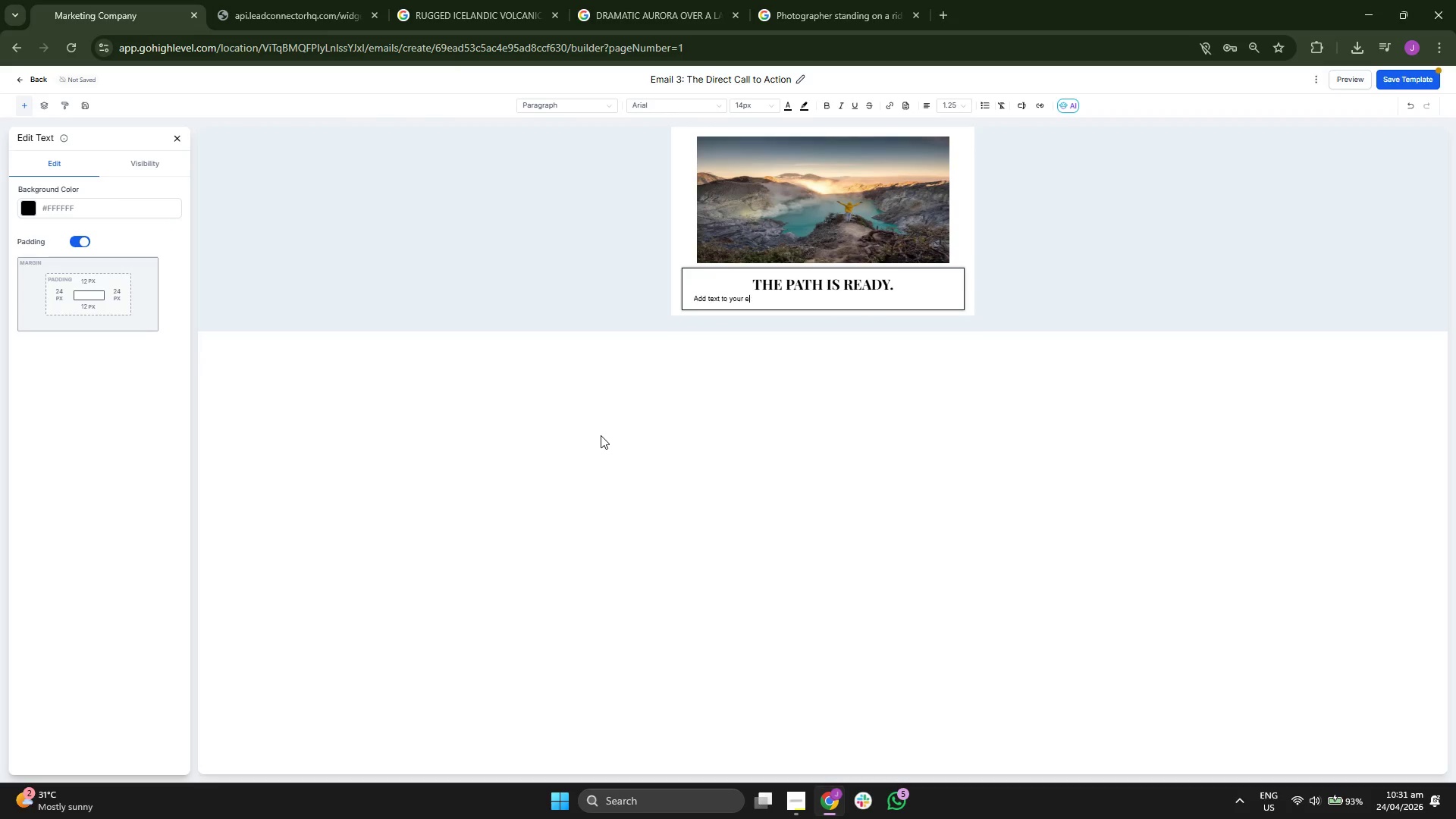 
key(Backspace)
 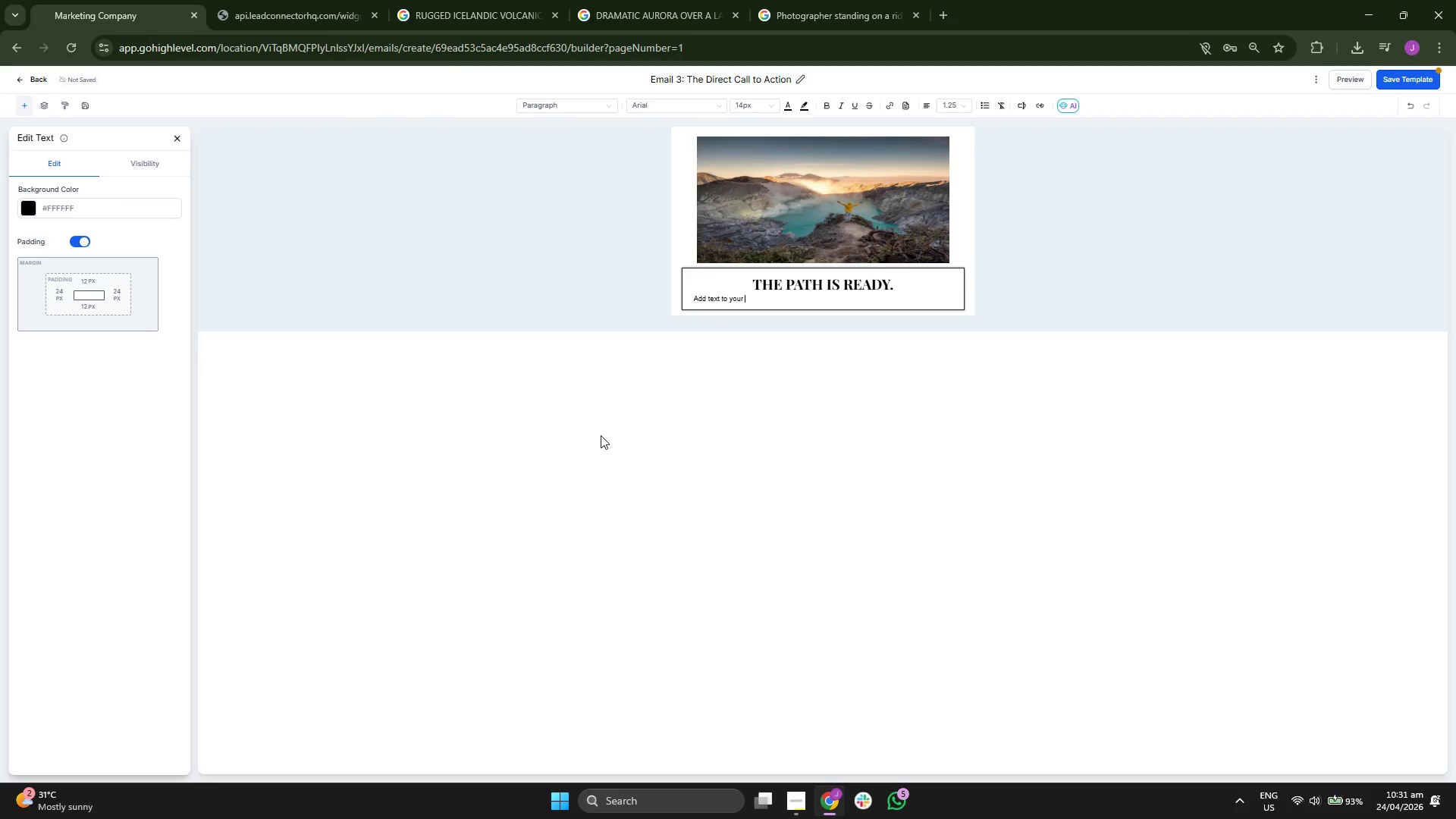 
key(Backspace)
 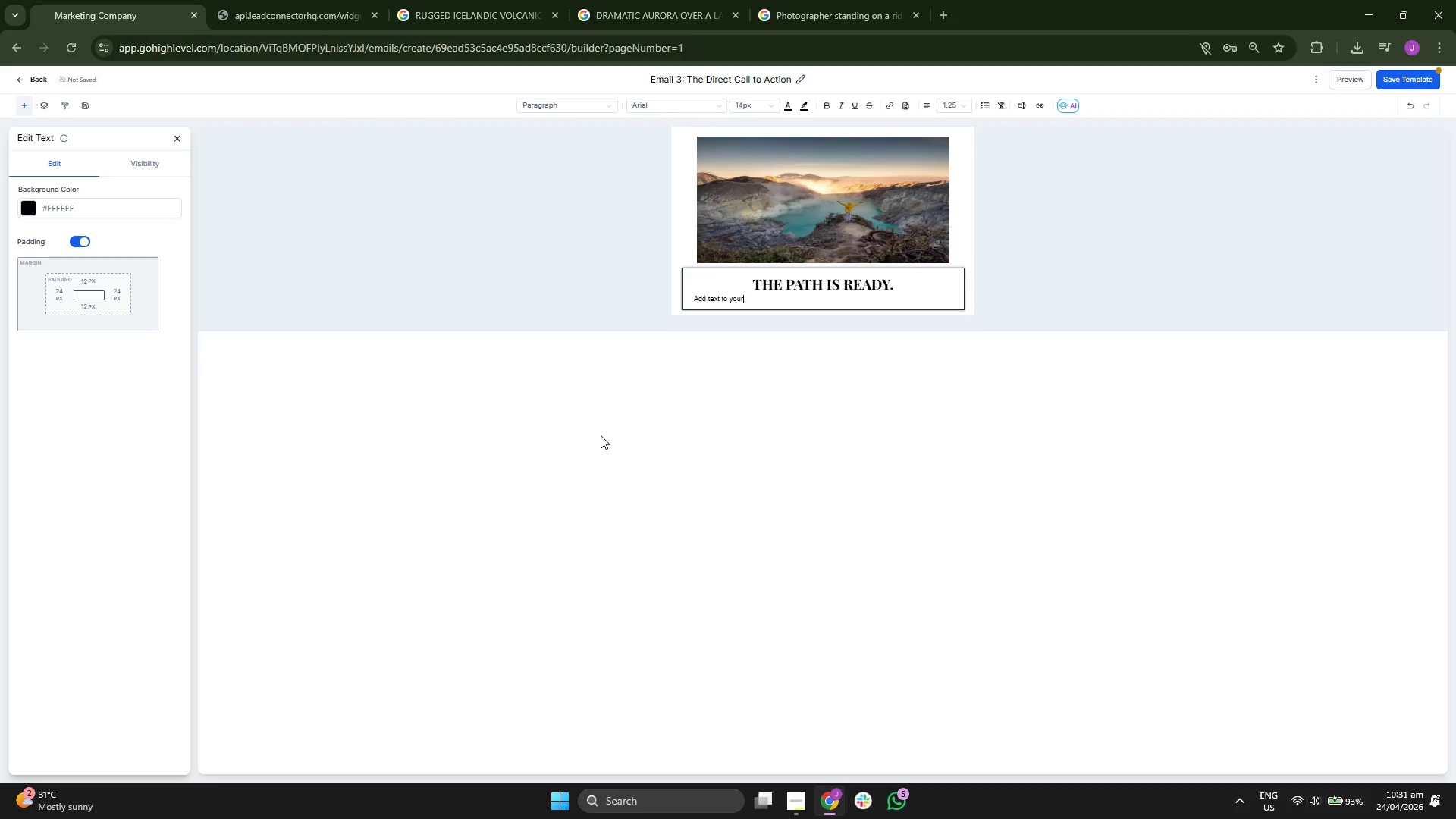 
key(Backspace)
 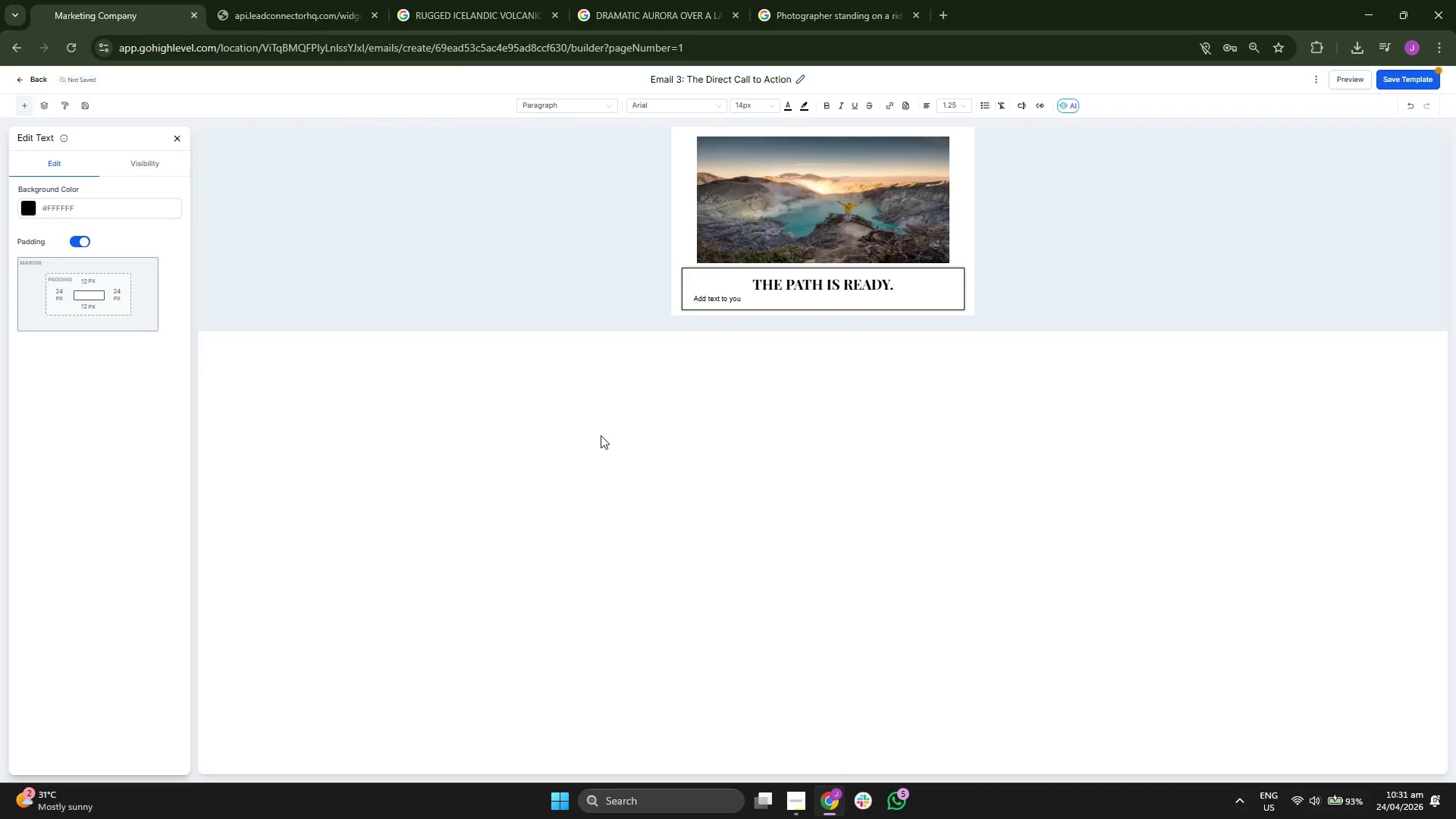 
key(Backspace)
 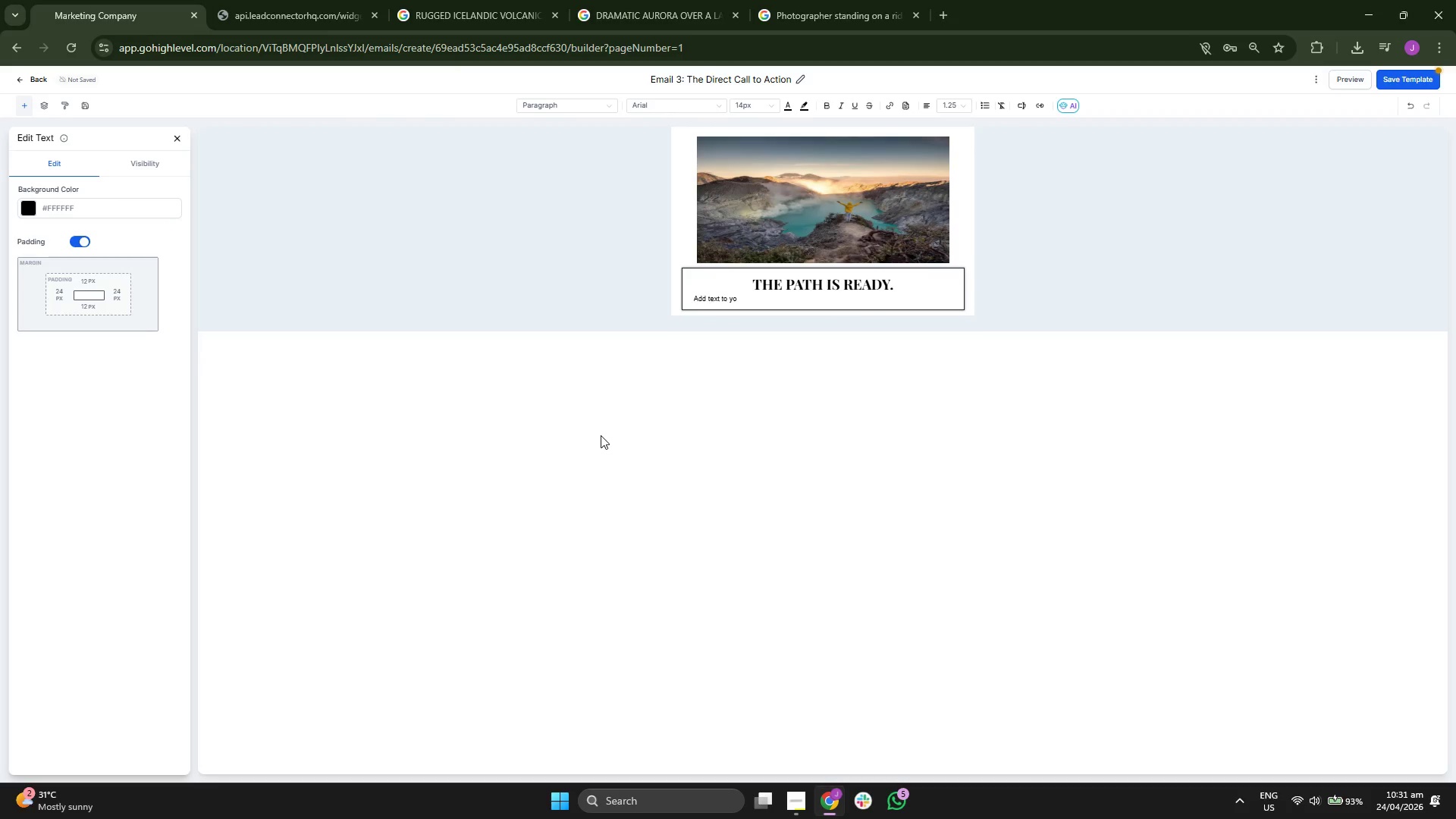 
key(Backspace)
 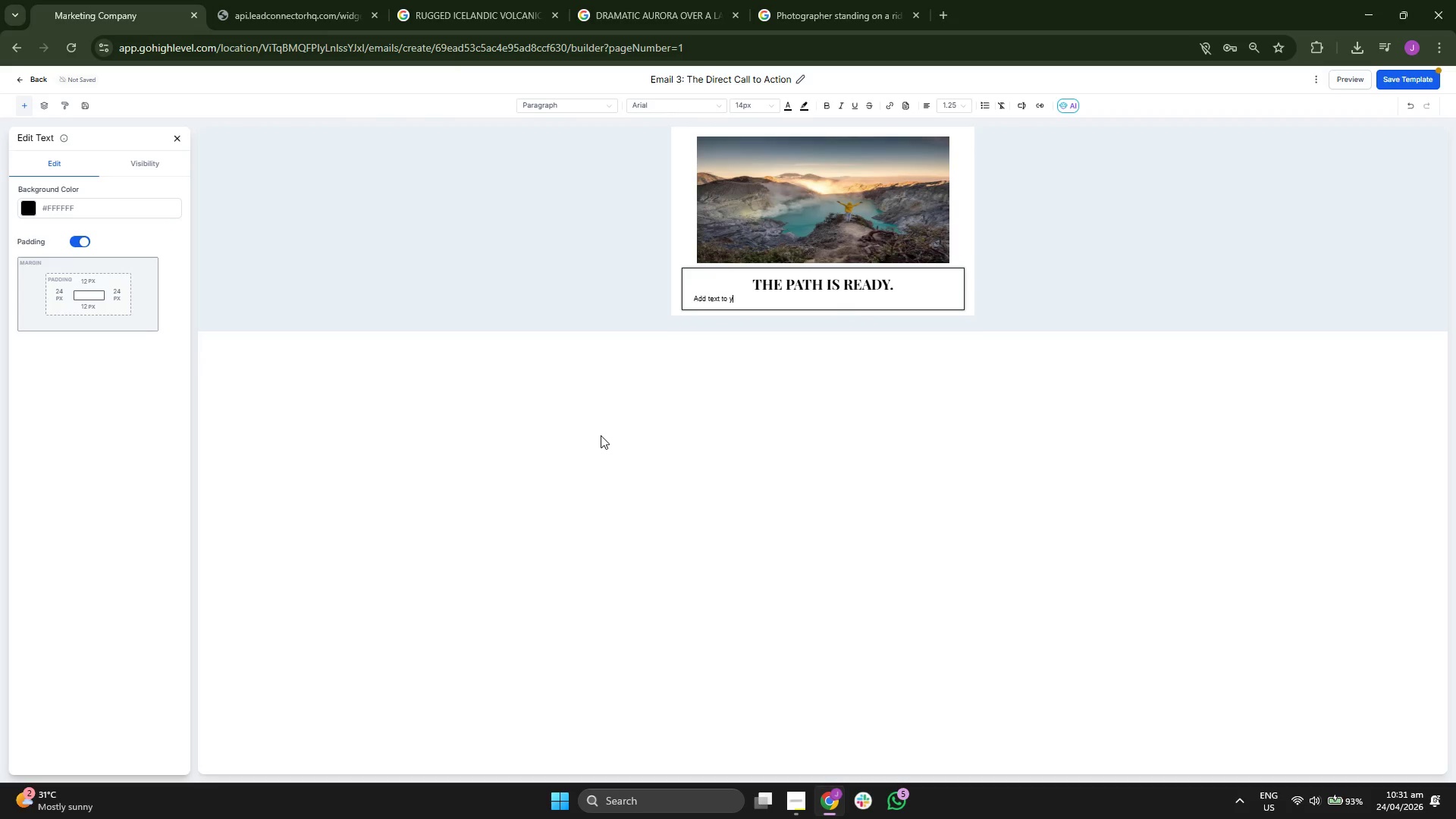 
key(Backspace)
 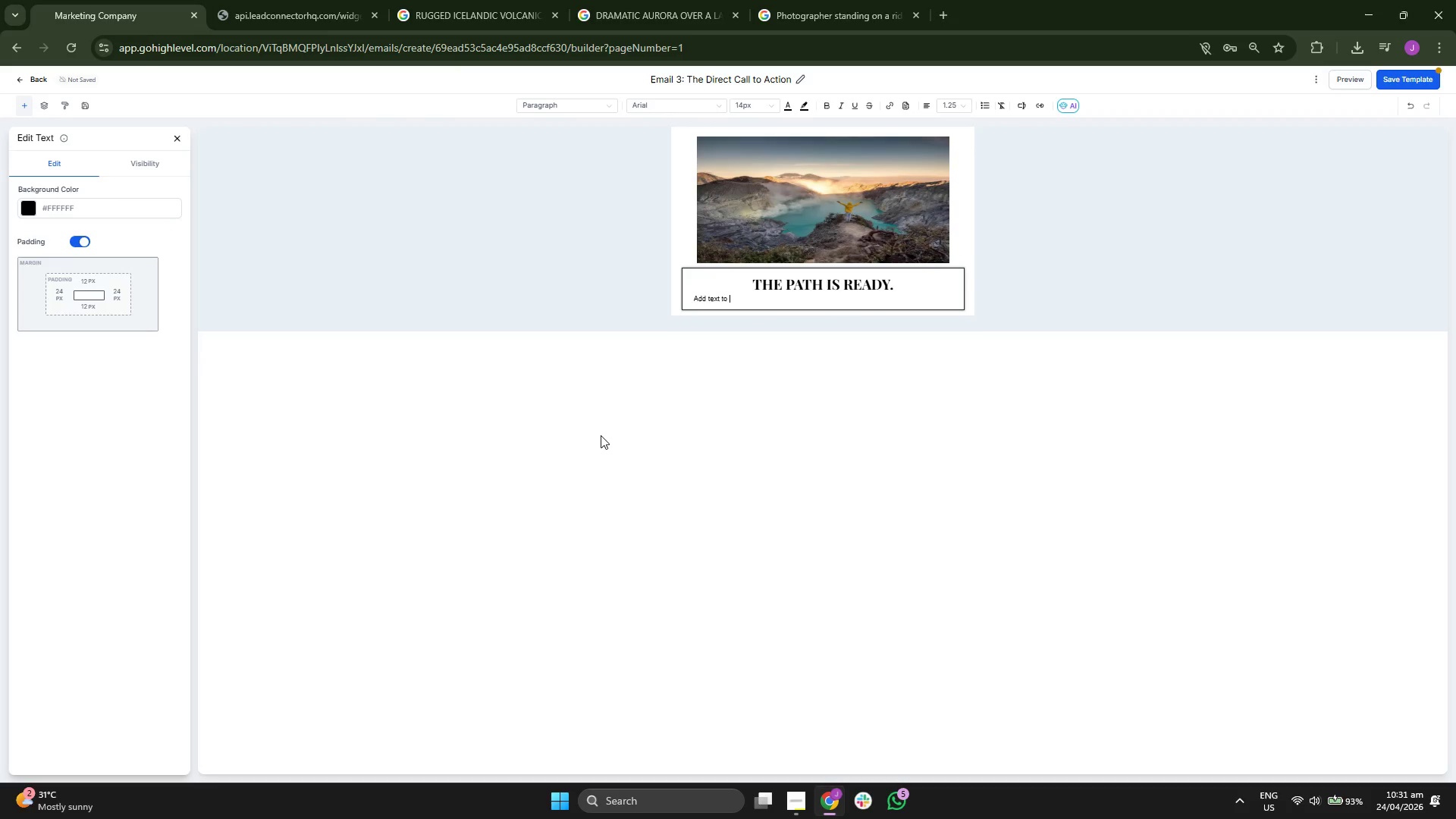 
key(Backspace)
 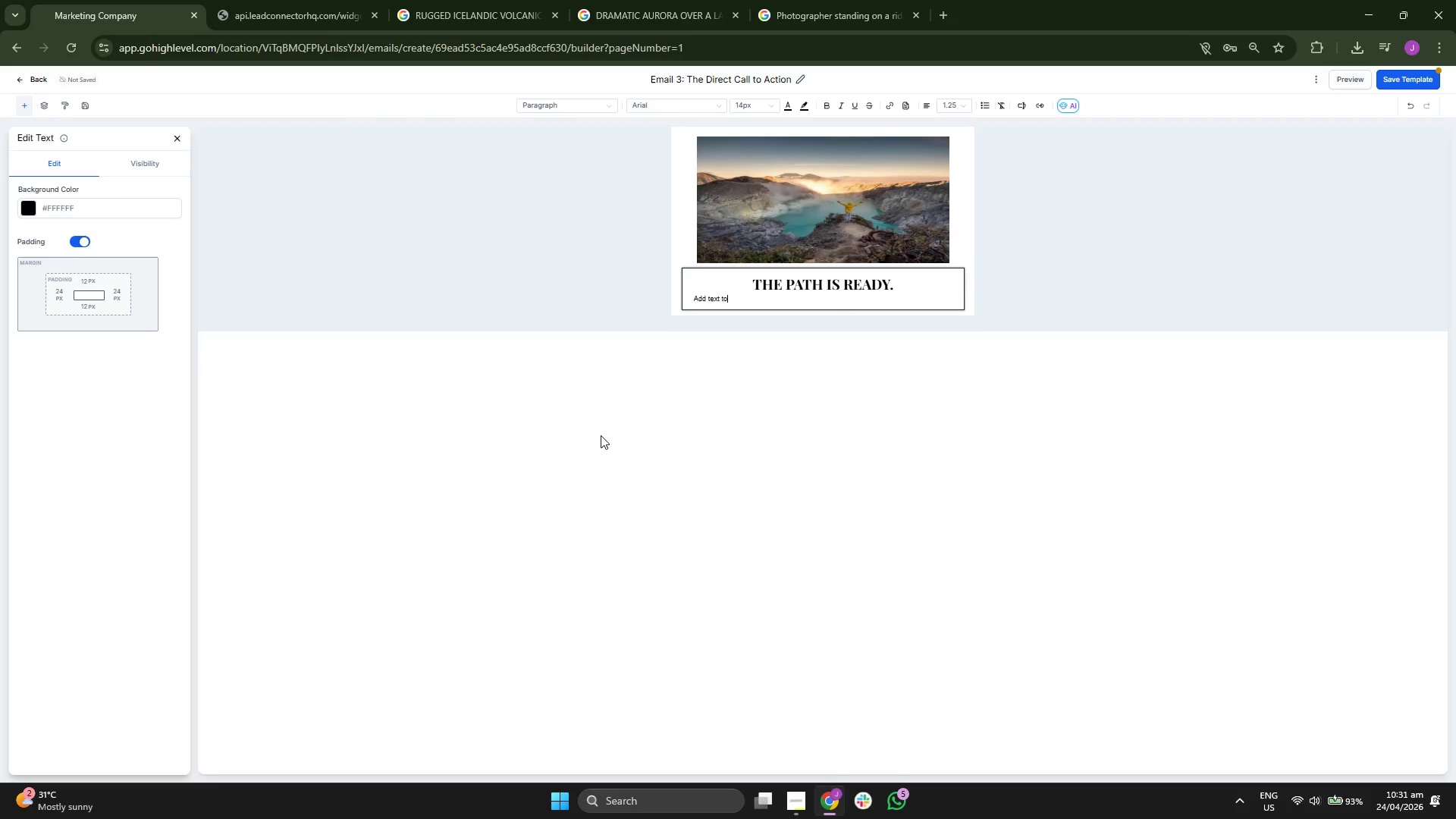 
key(Backspace)
 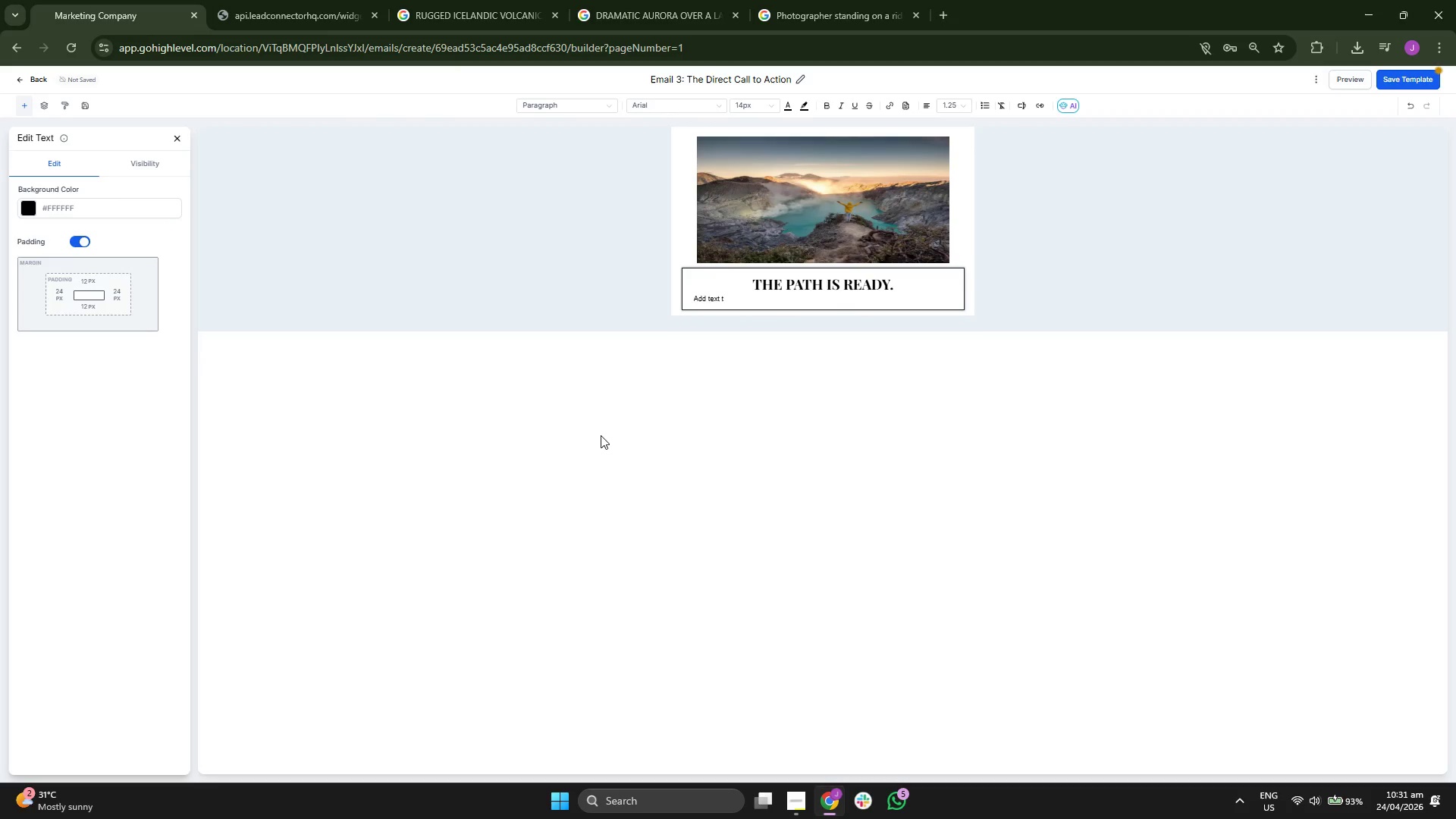 
key(Backspace)
 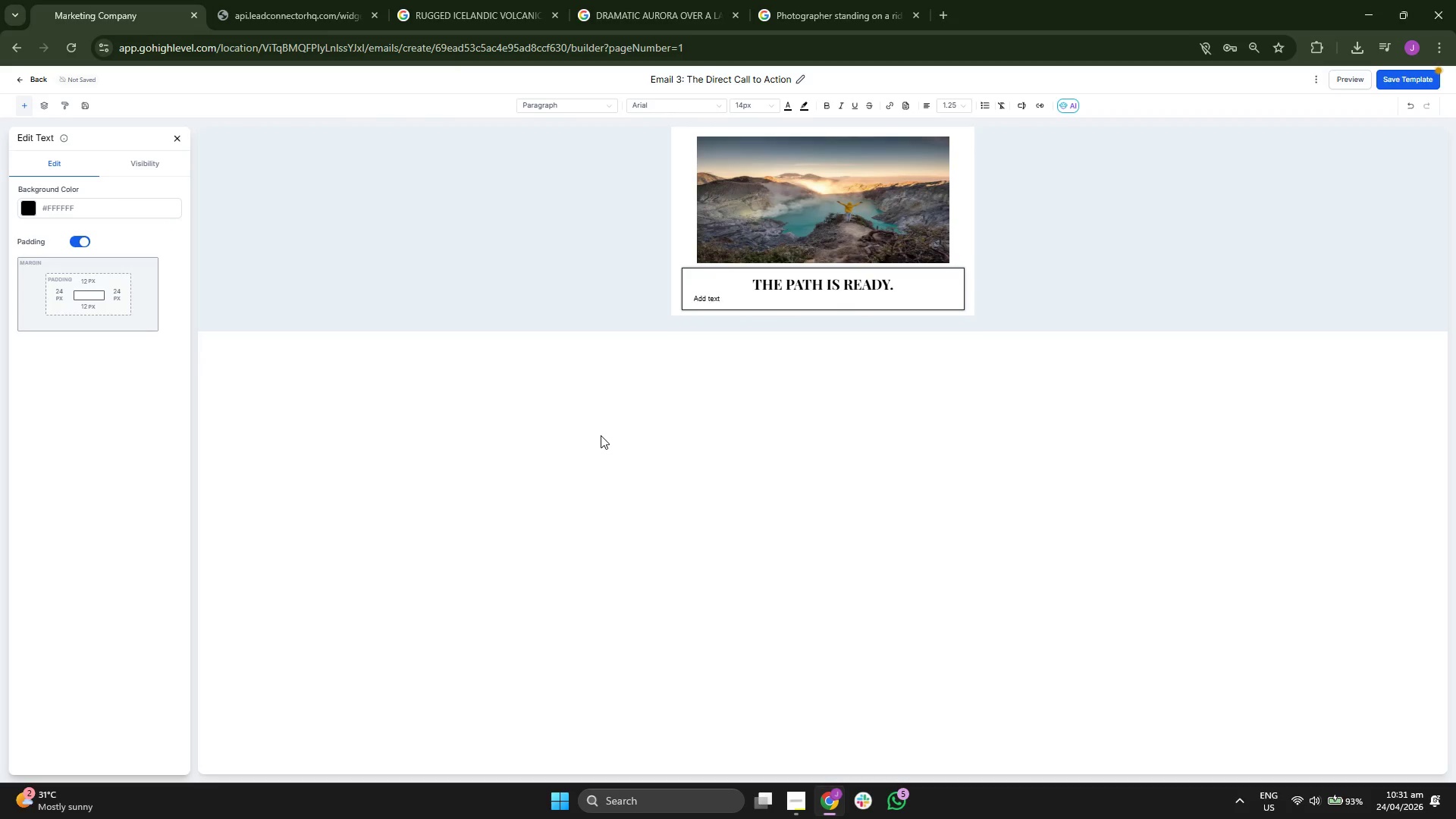 
key(Backspace)
 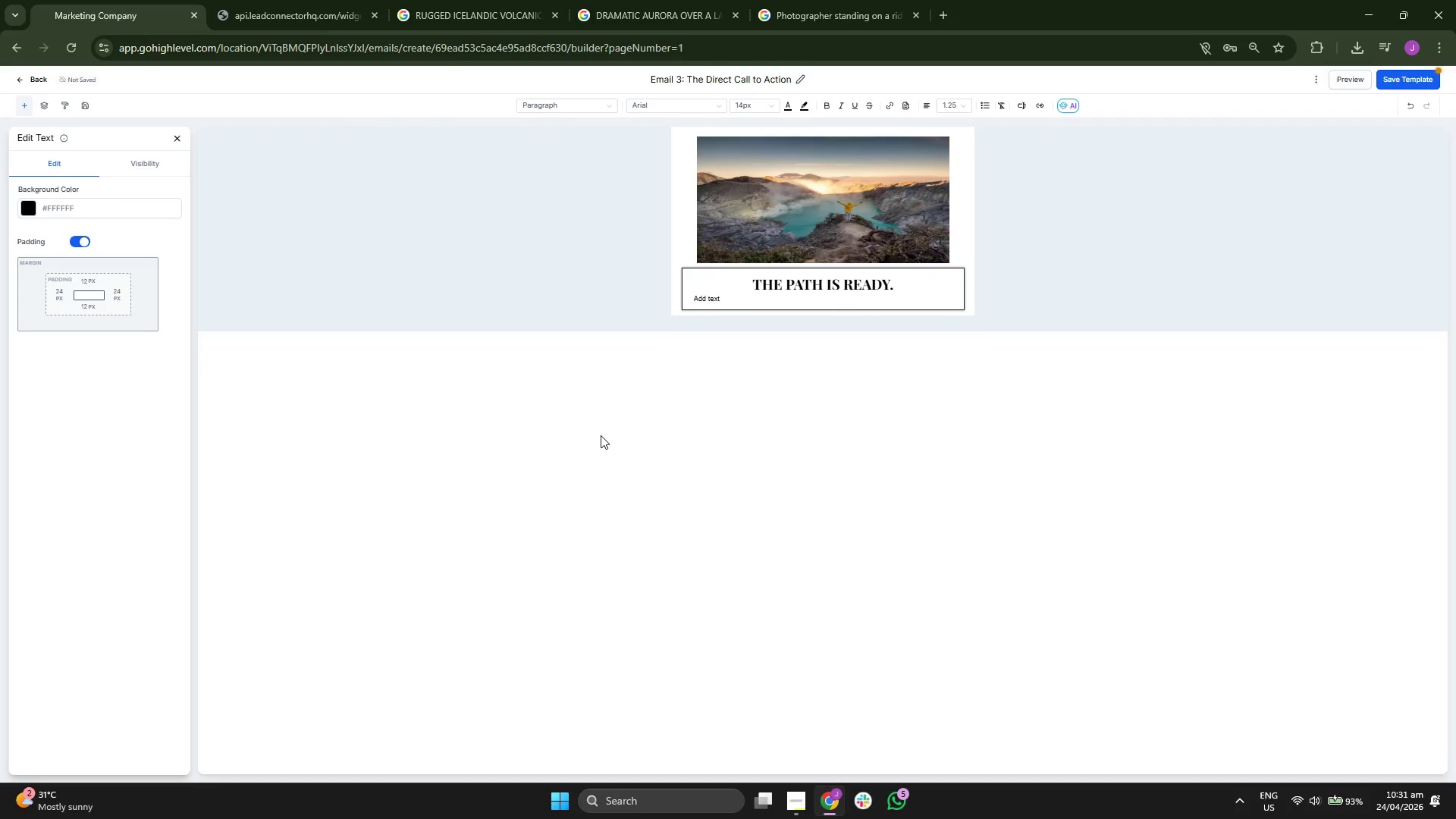 
key(Backspace)
 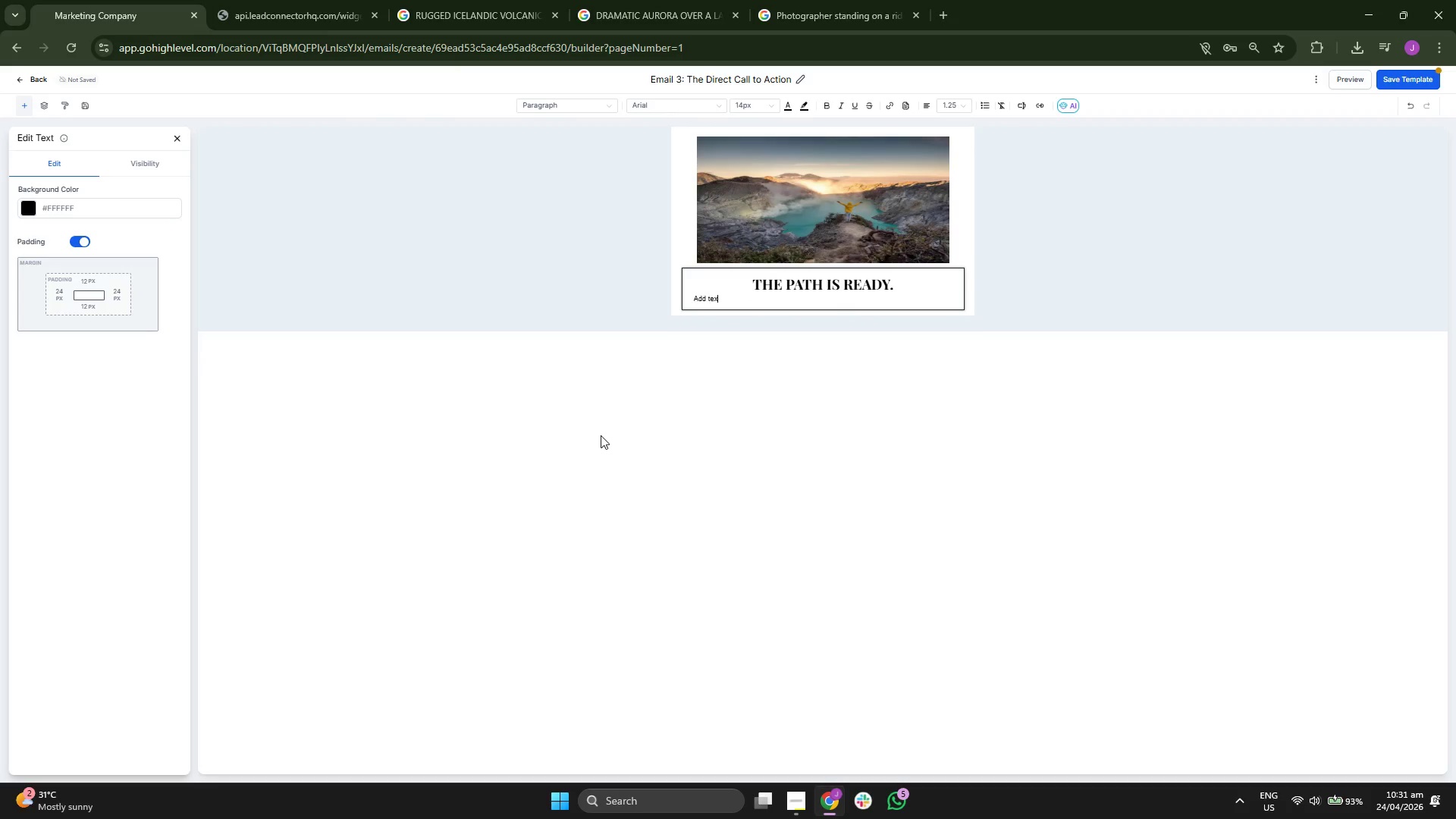 
key(Backspace)
 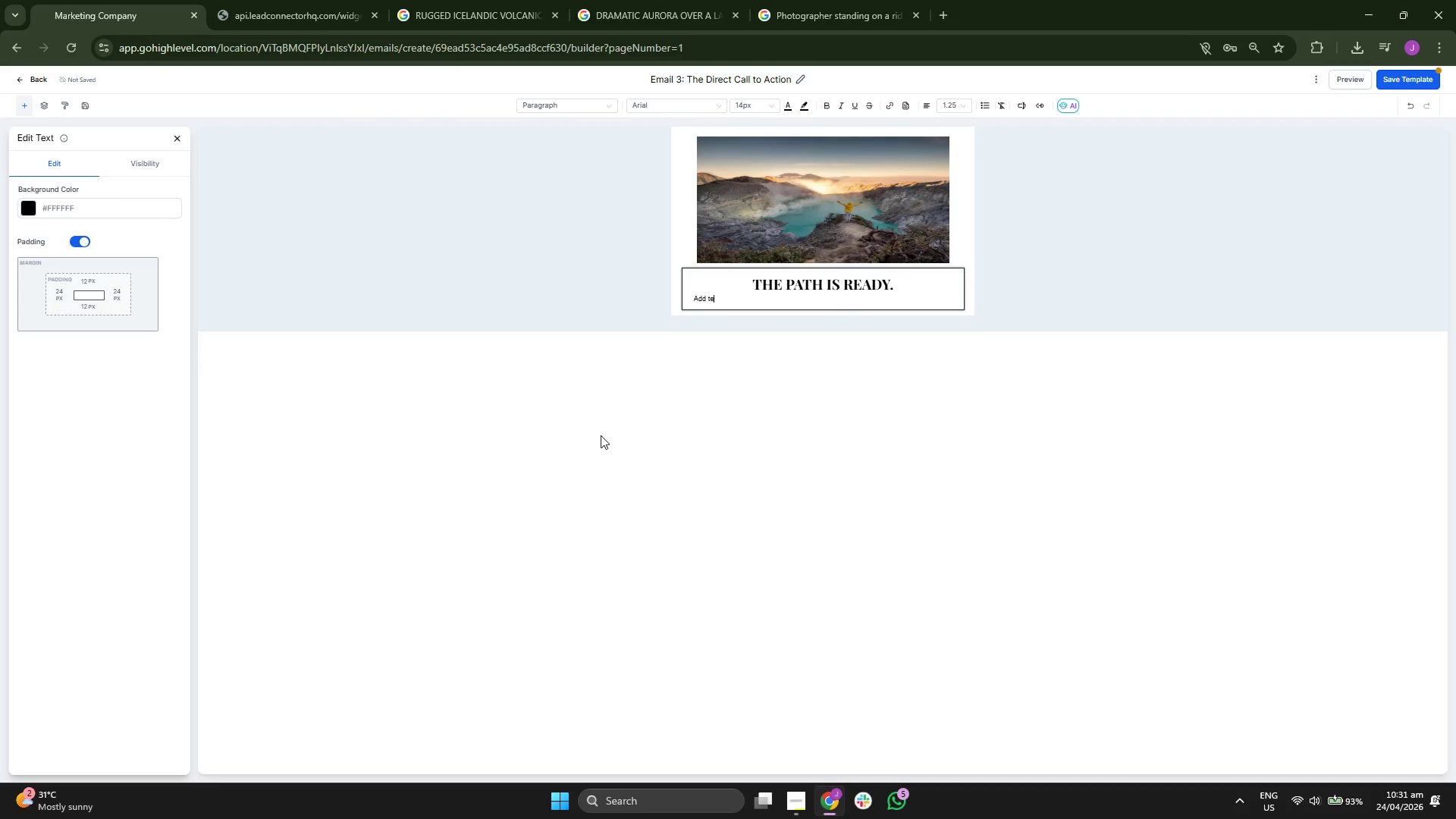 
key(Backspace)
 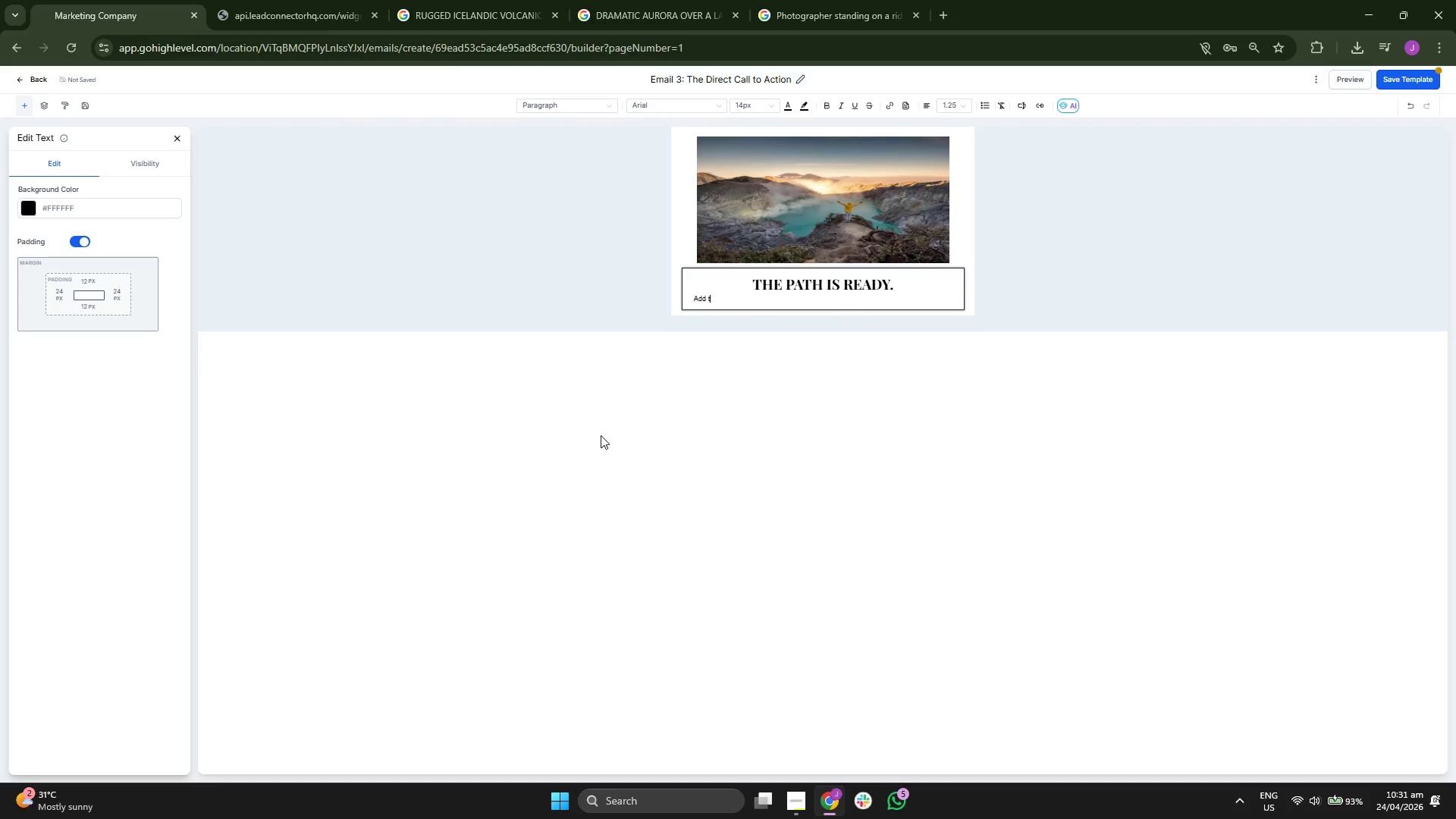 
key(Backspace)
 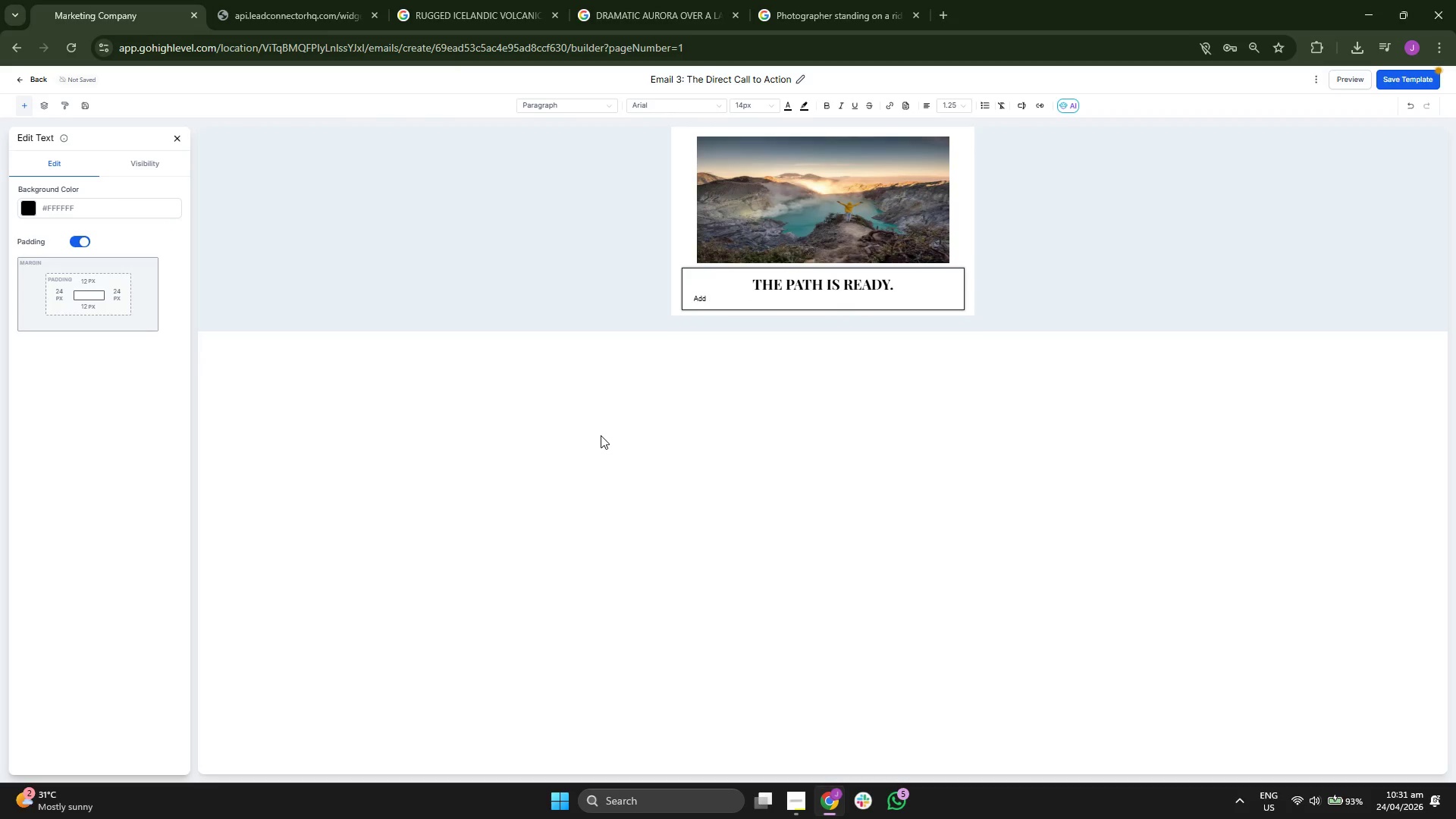 
key(Backspace)
 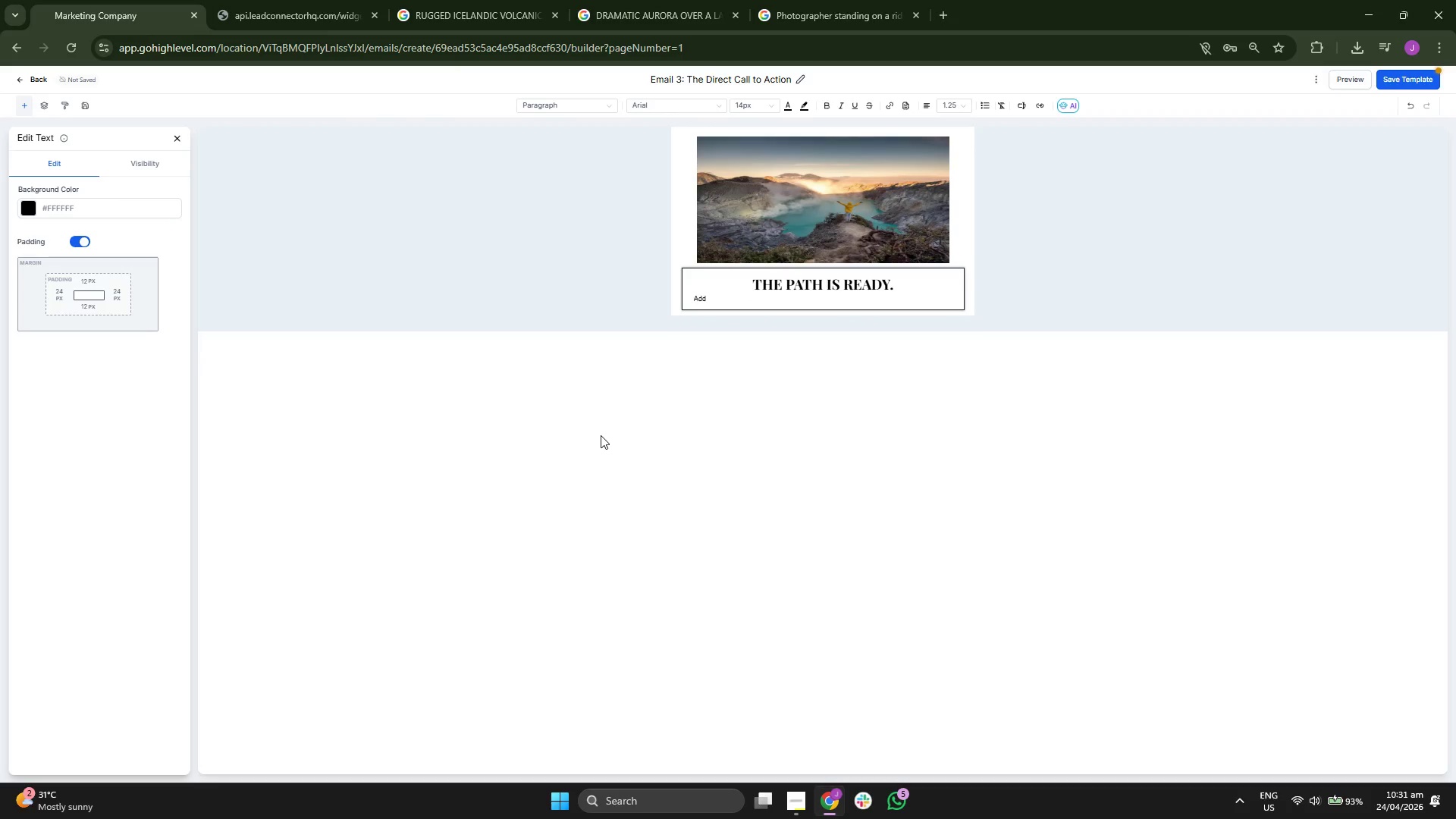 
key(Backspace)
 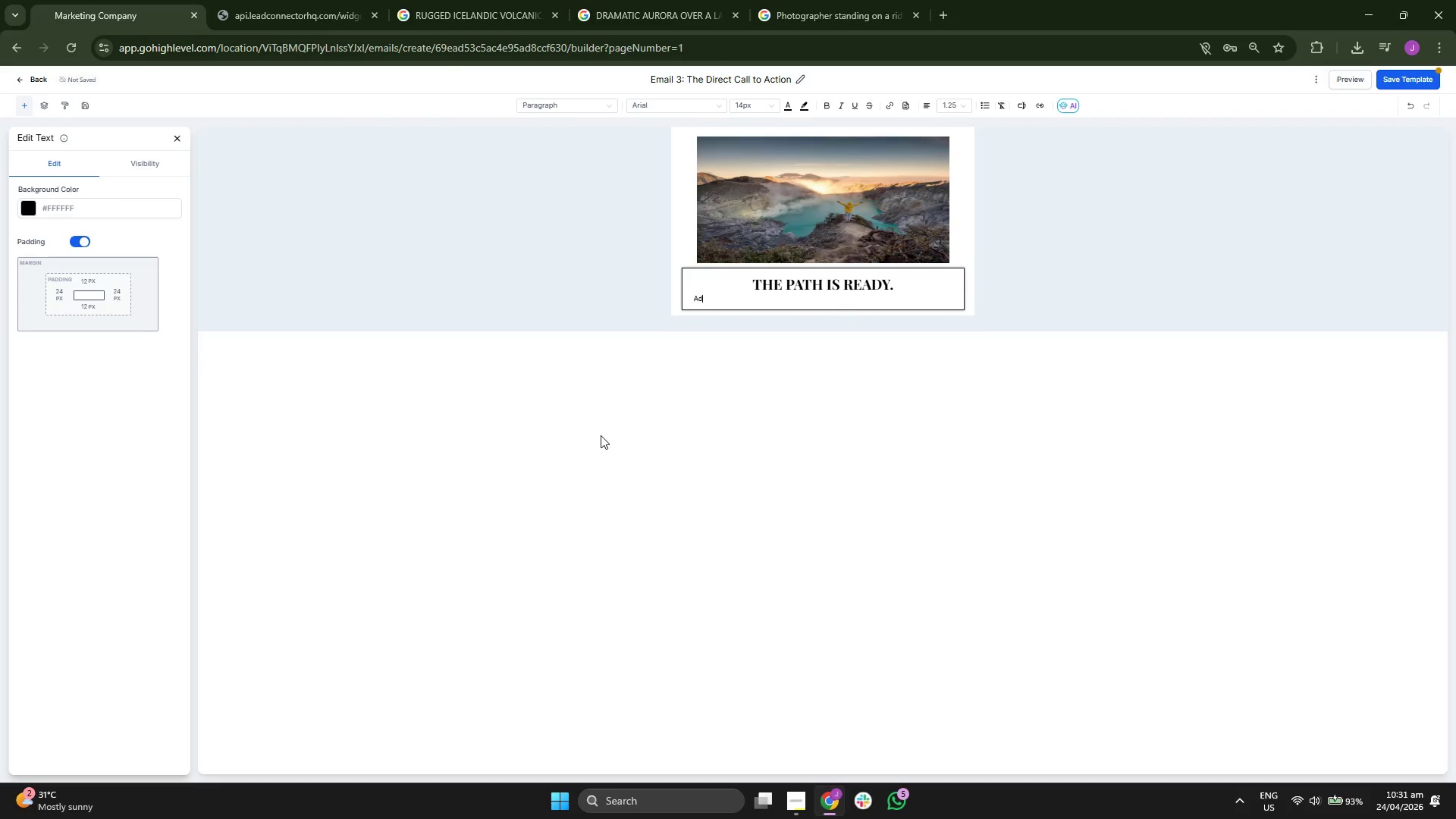 
key(Backspace)
 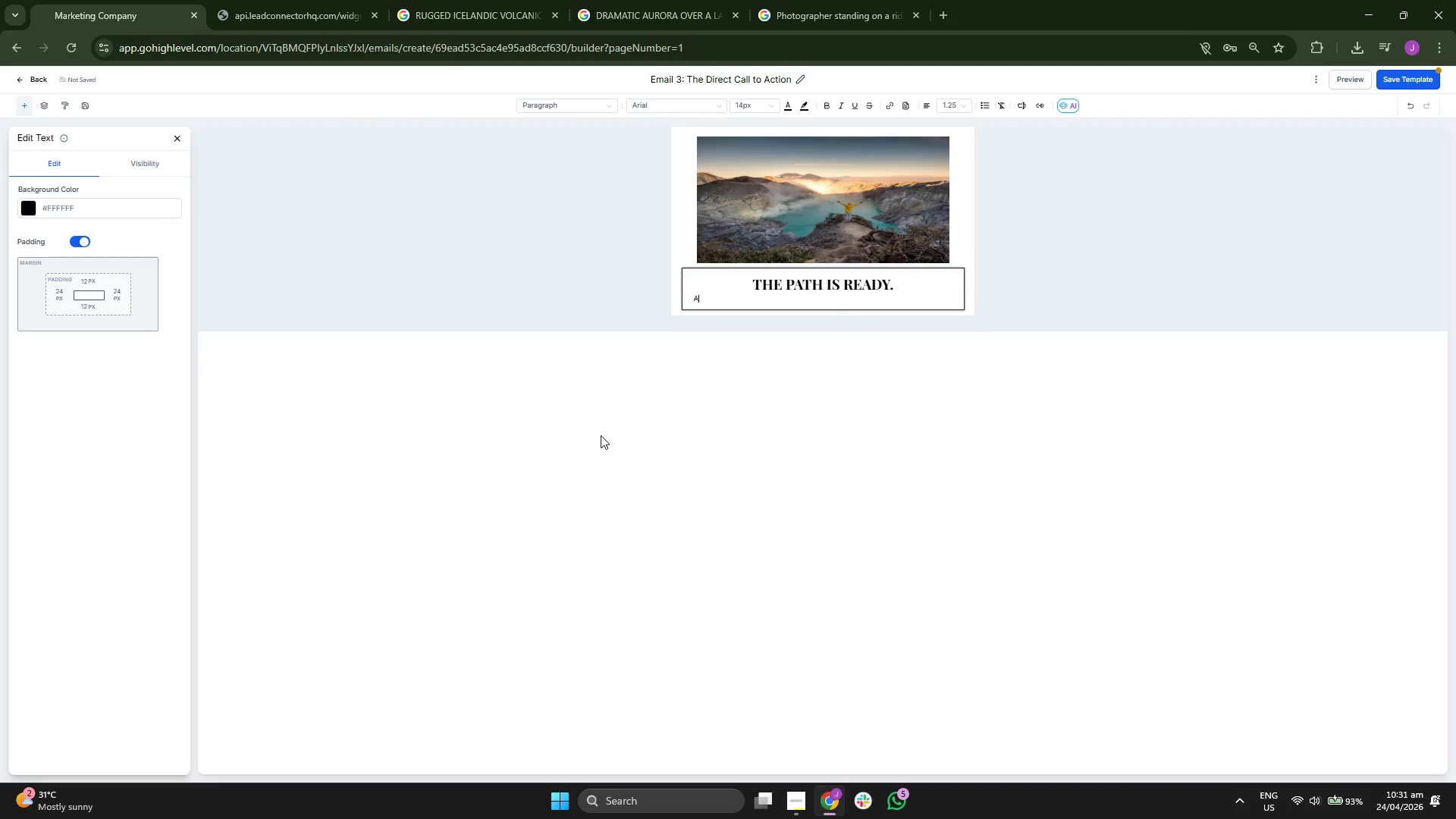 
key(Backspace)
 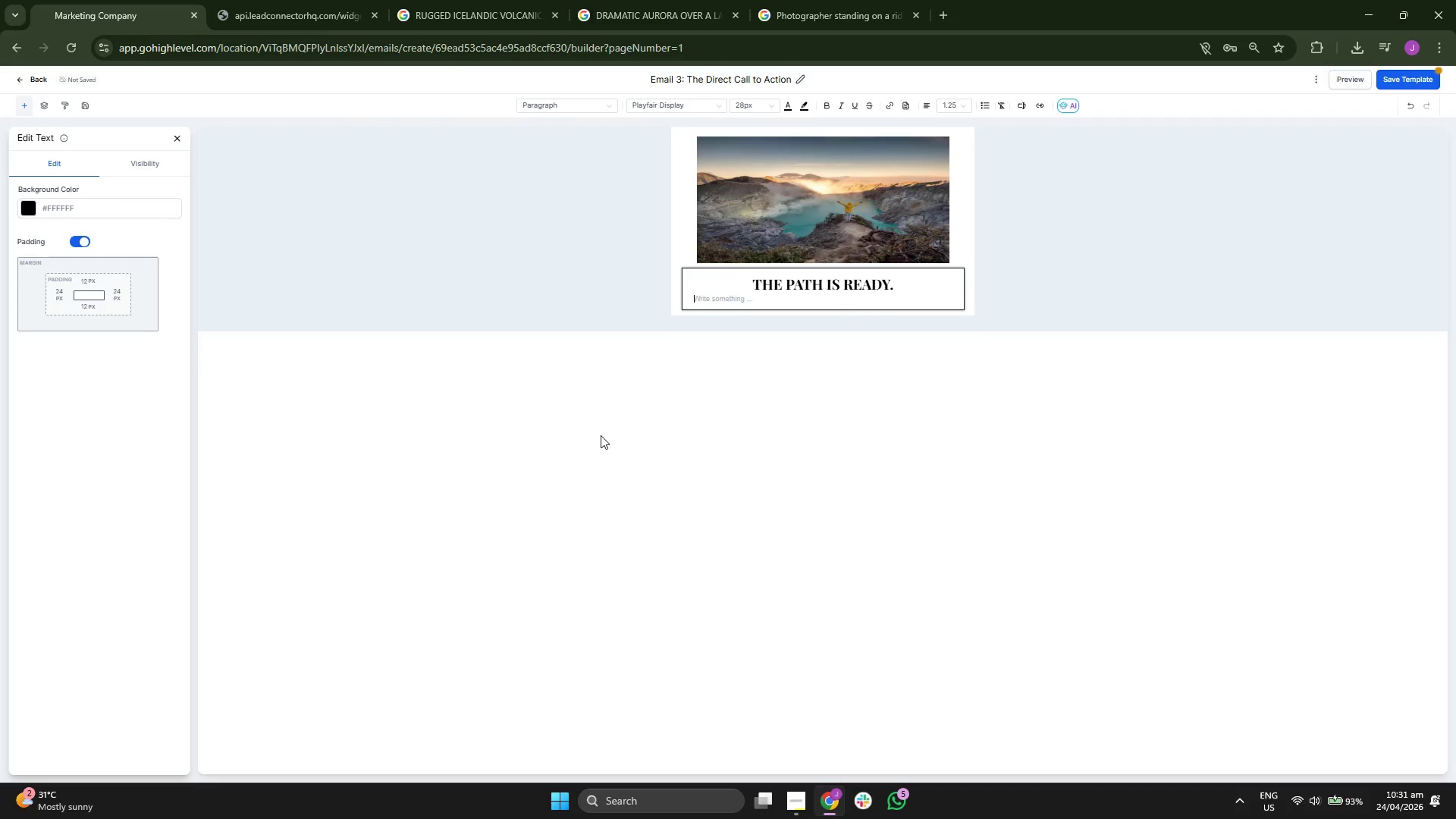 
key(Enter)
 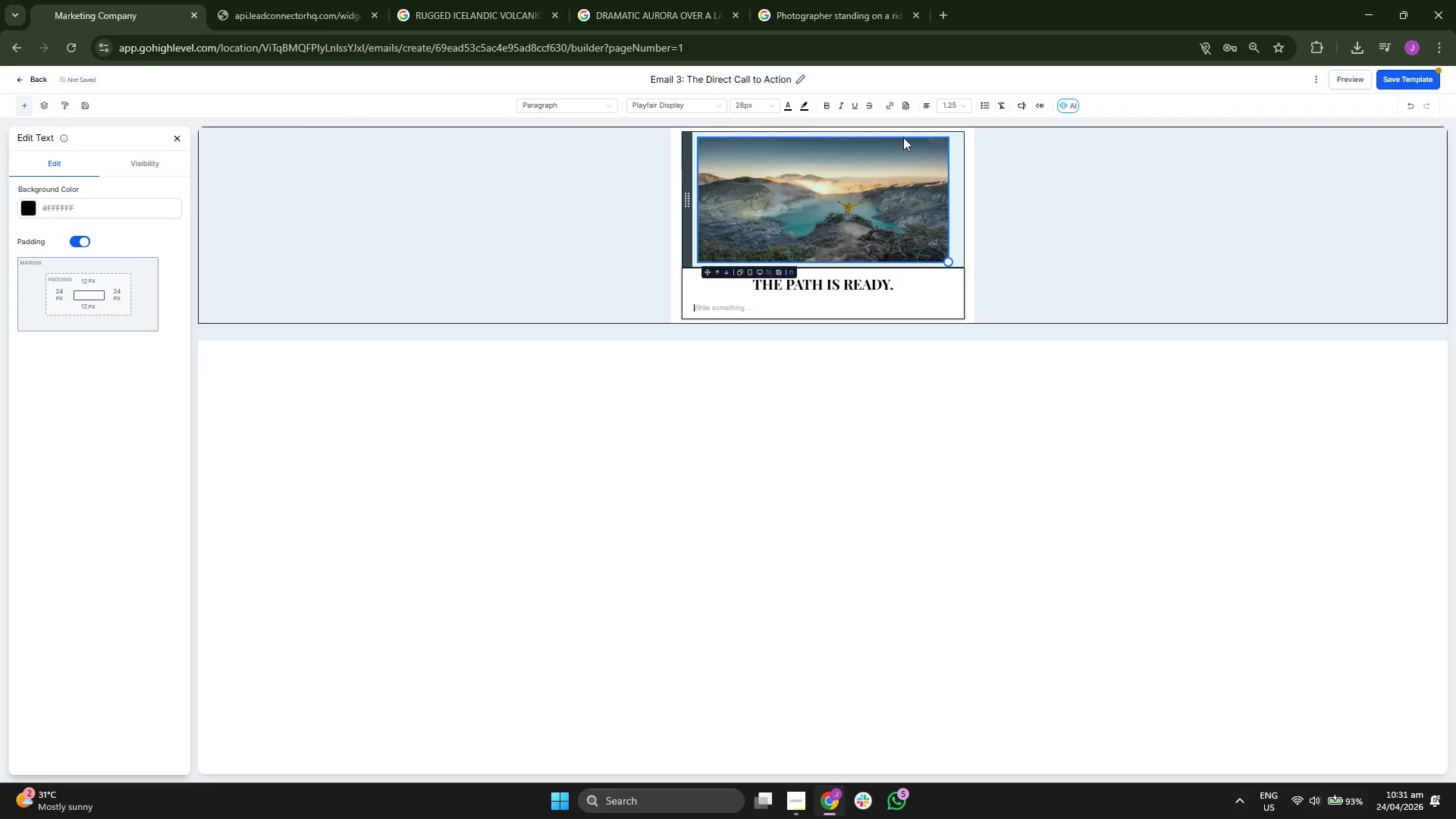 
left_click([944, 109])
 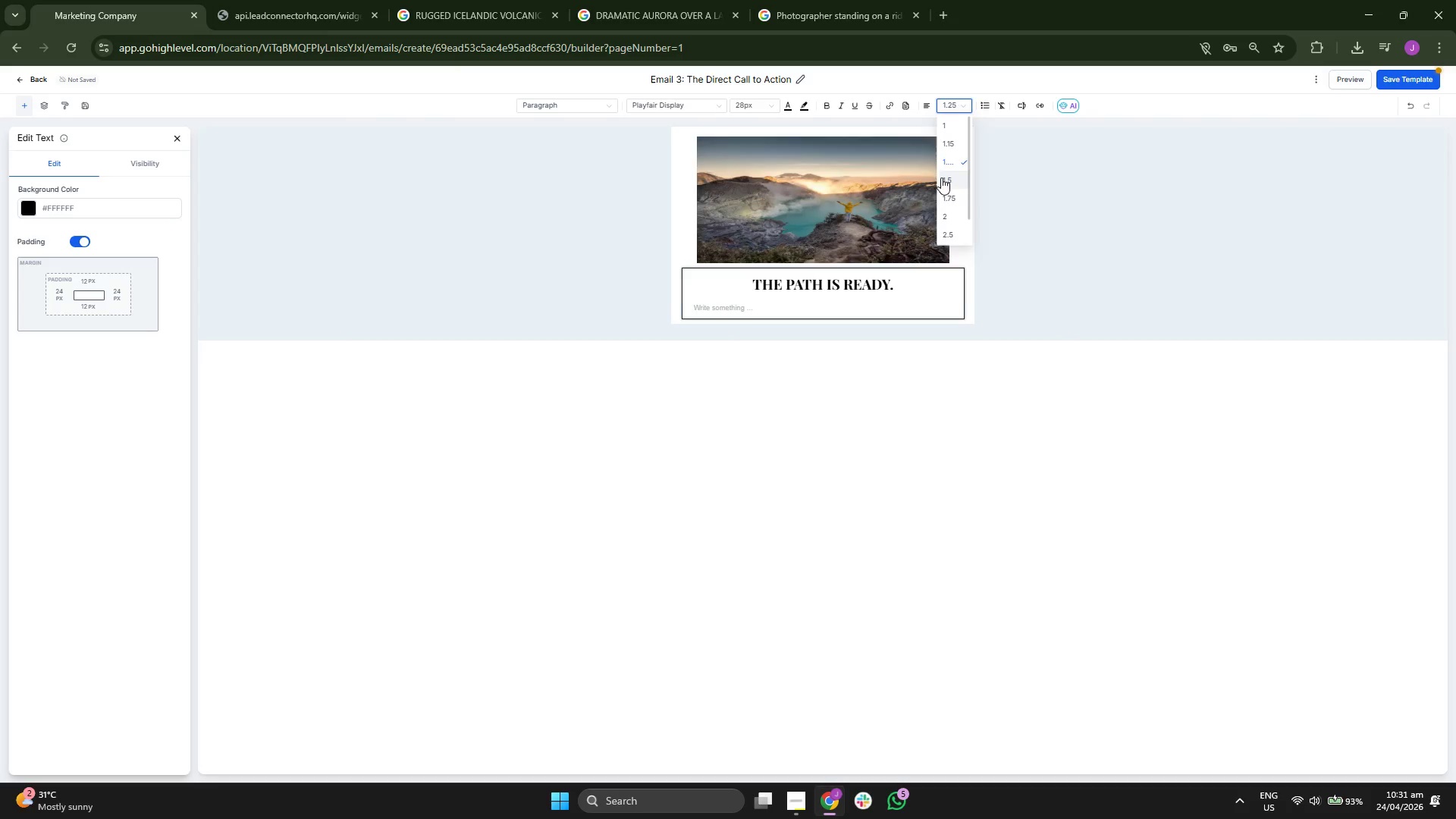 
left_click([759, 110])
 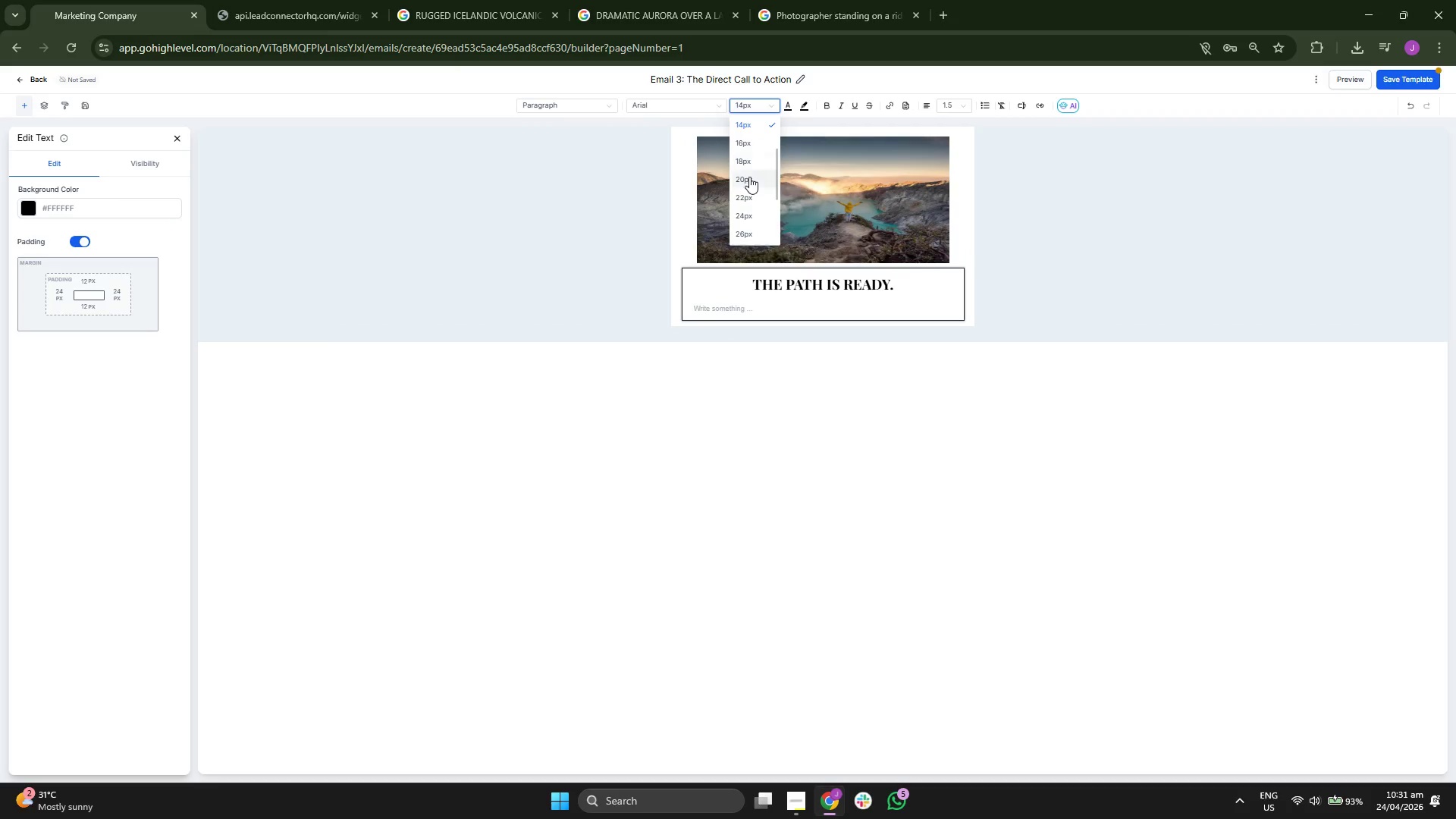 
double_click([670, 101])
 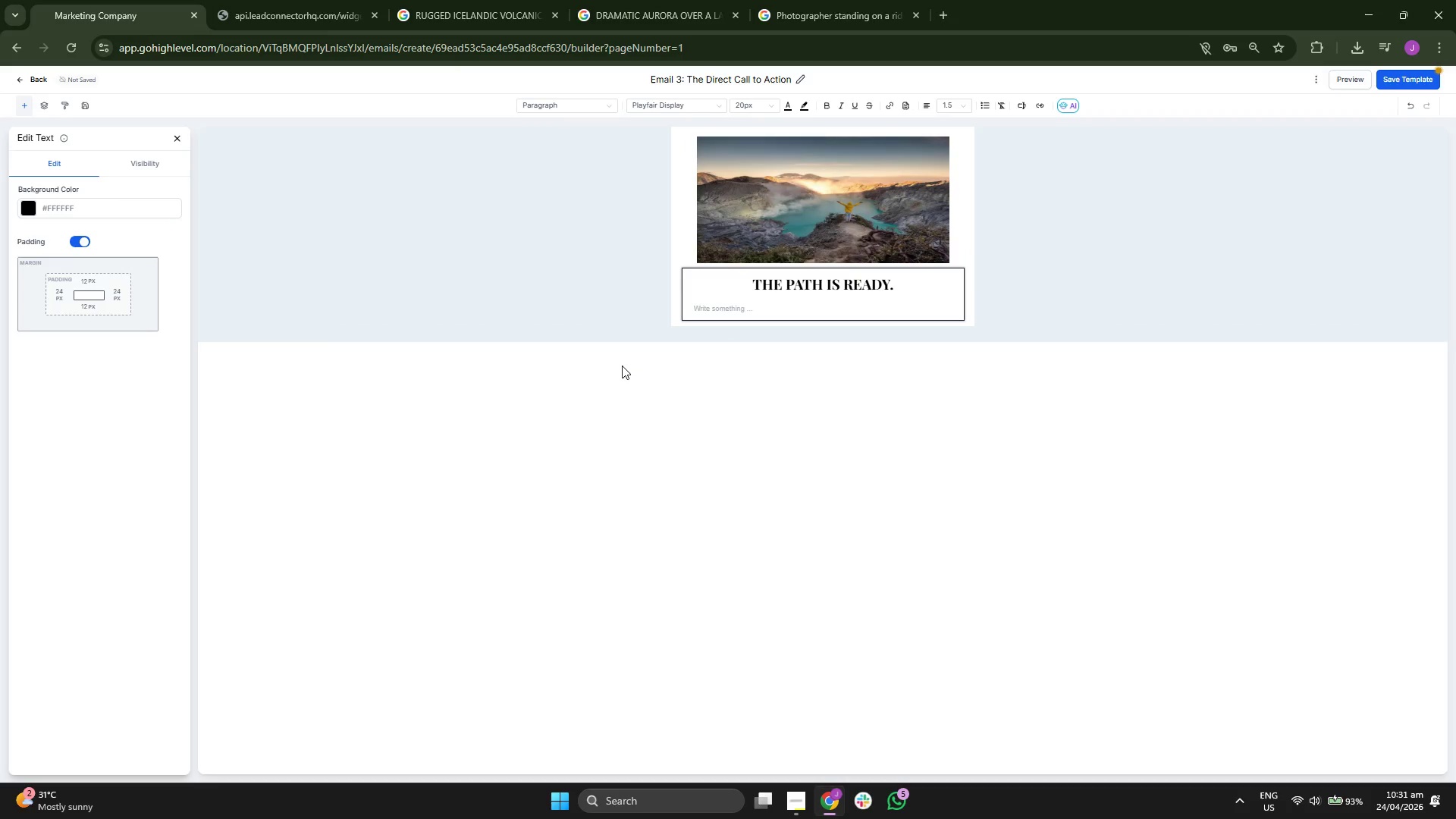 
type({{CONT)
key(Backspace)
key(Backspace)
key(Backspace)
key(Backspace)
type(contact.fires)
key(Backspace)
key(Backspace)
key(Backspace)
type(rst_name}},)
 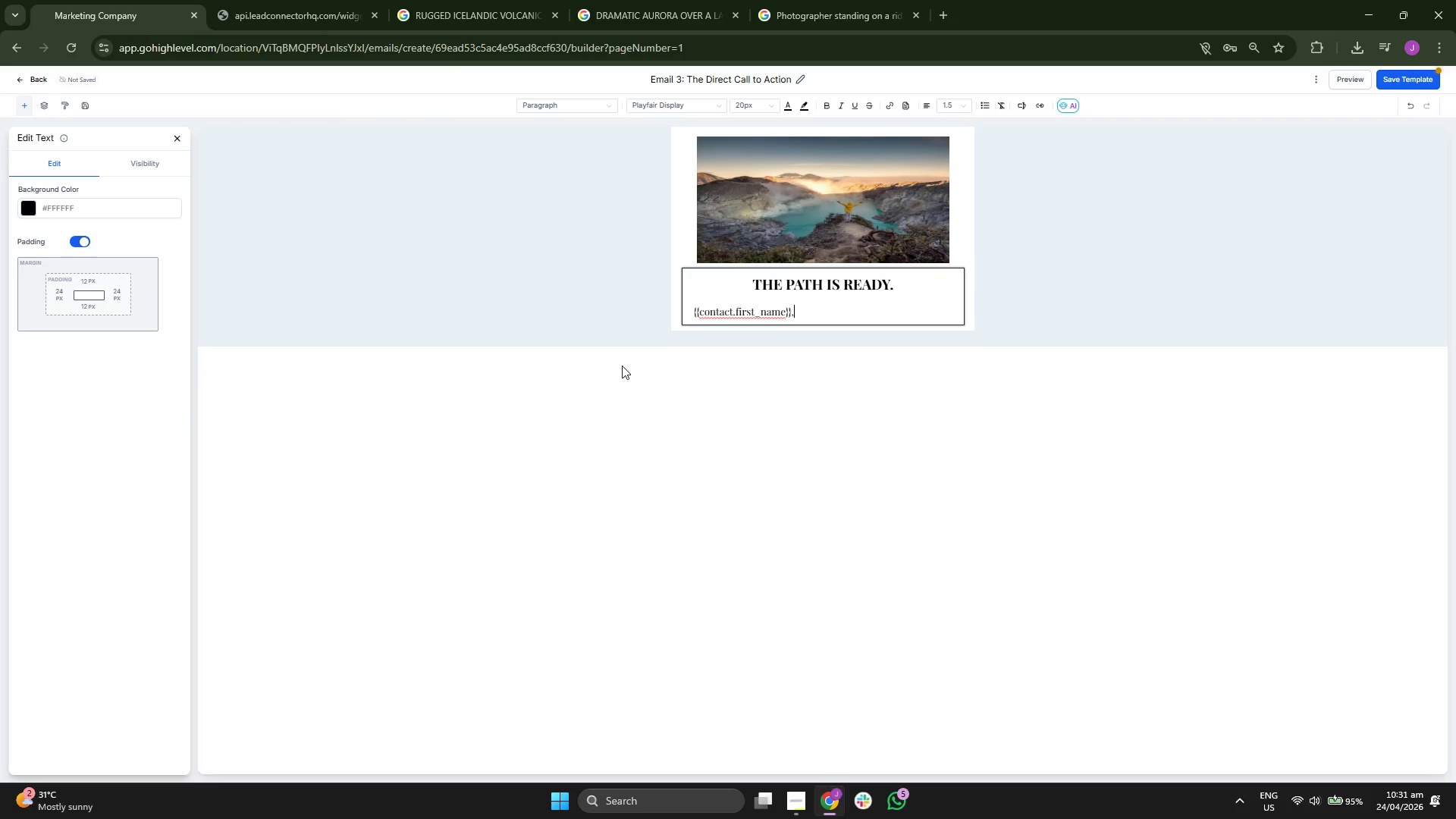 
left_click([73, 512])
 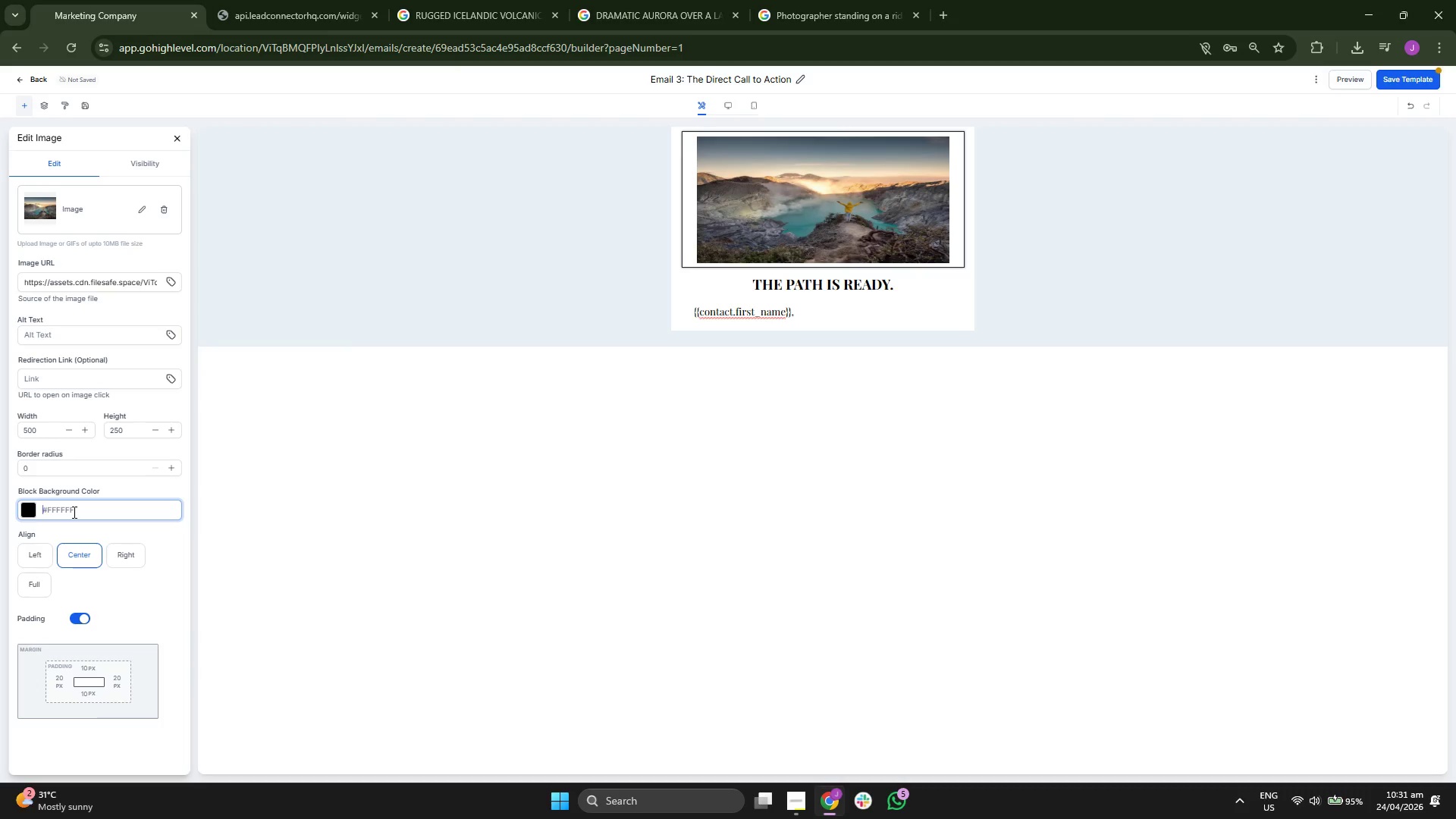 
type(gf)
key(Backspace)
key(Backspace)
type(#FAFAFA)
 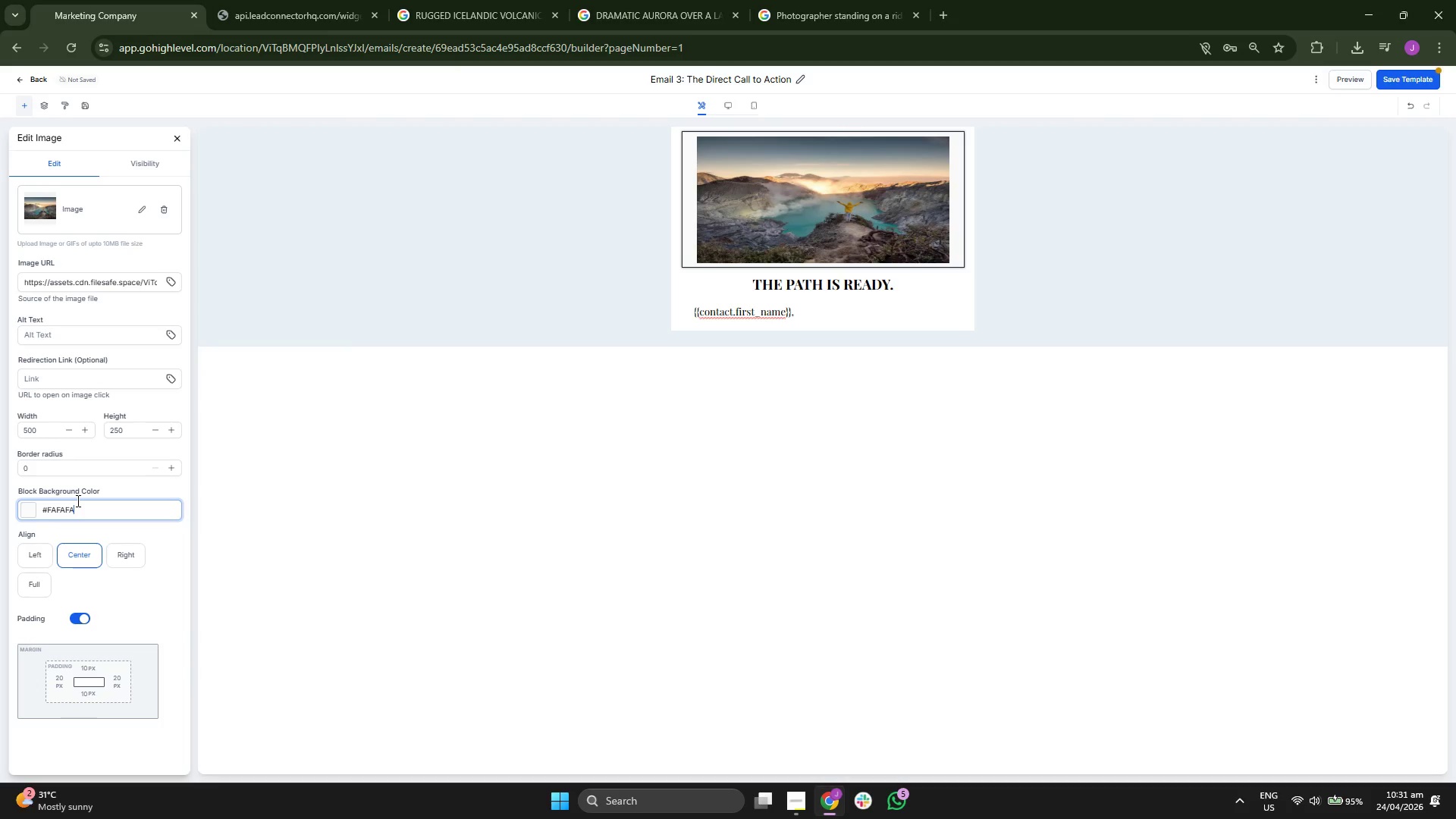 
left_click([180, 142])
 